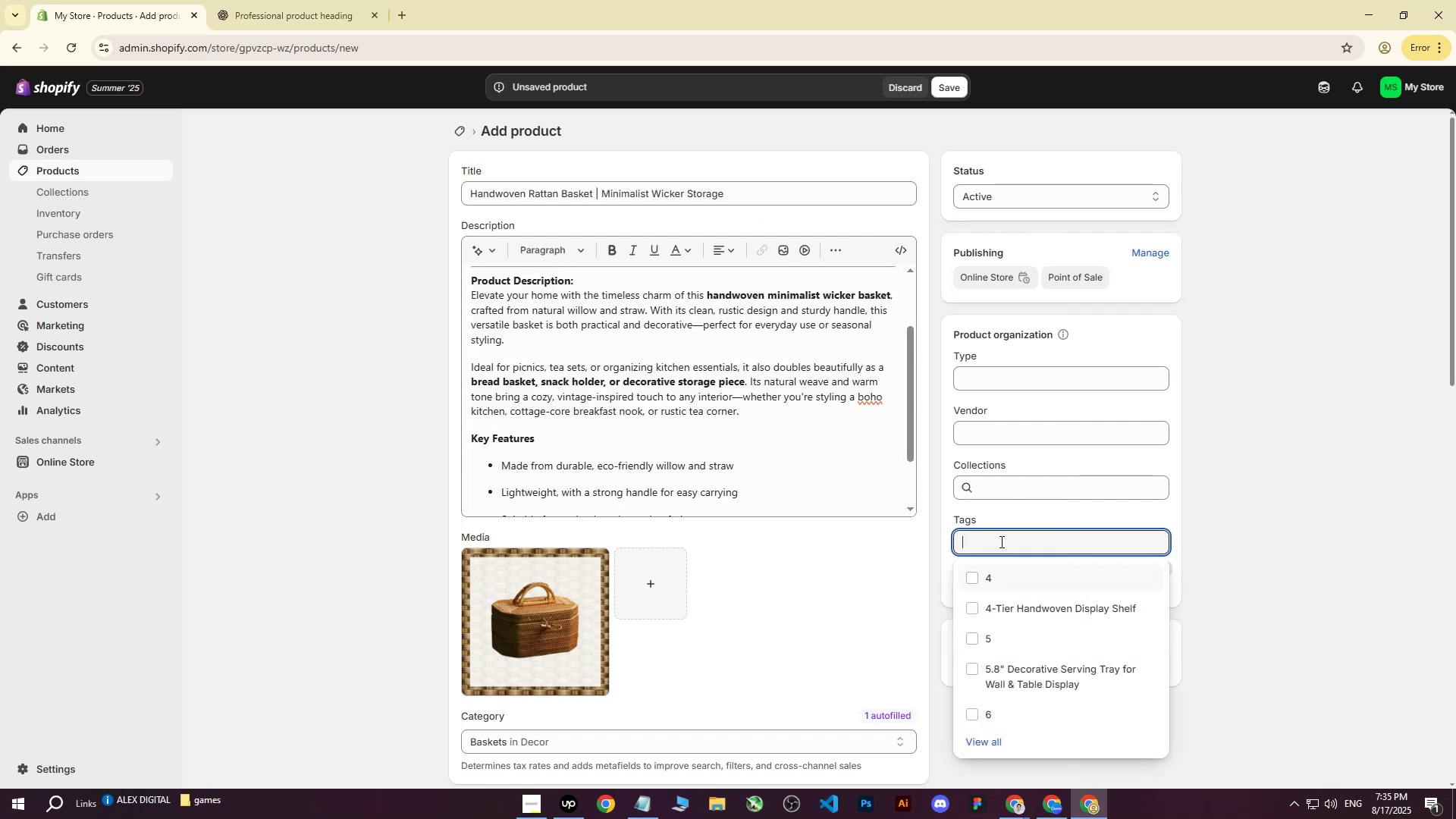 
key(Control+V)
 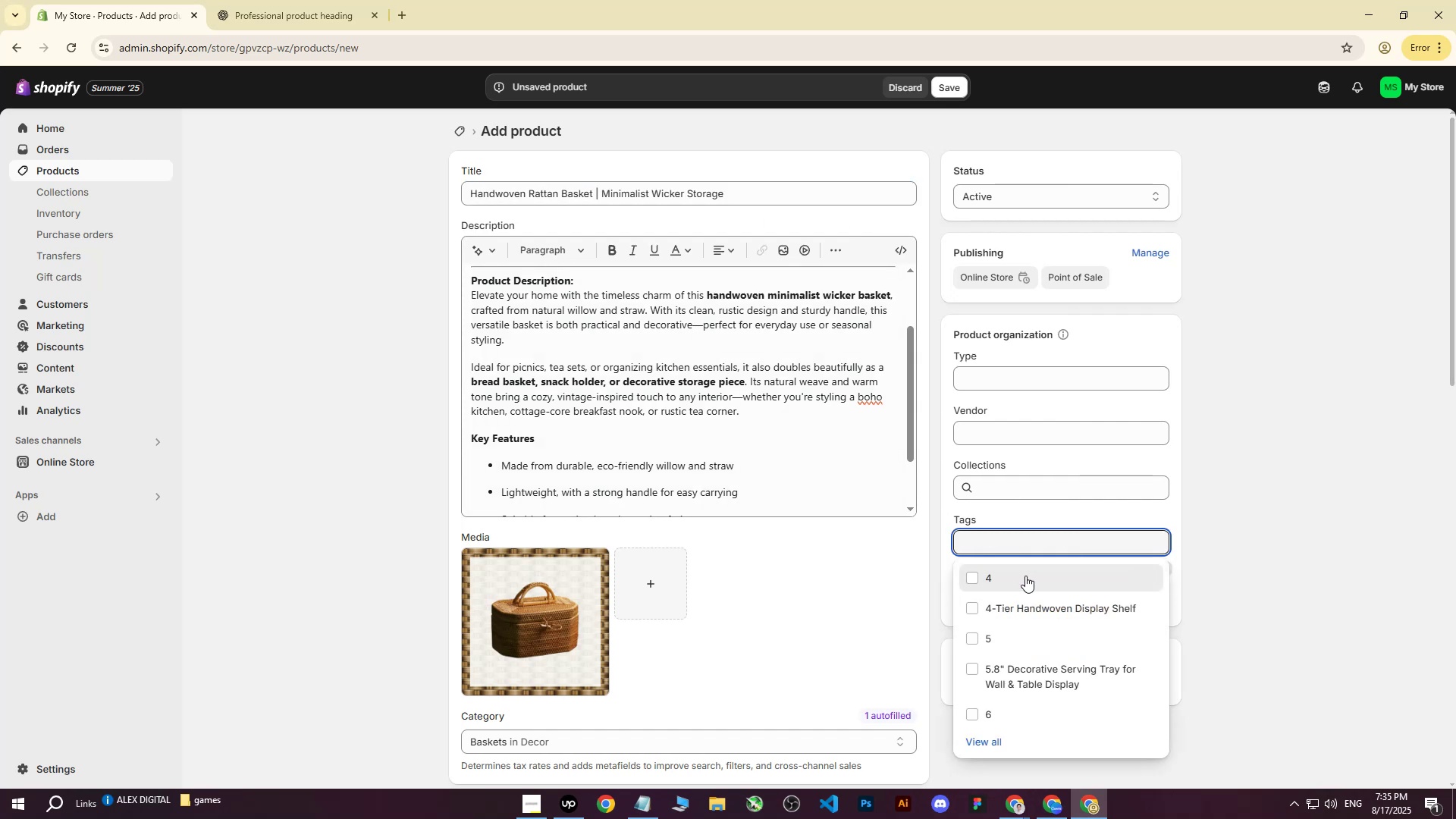 
double_click([1307, 323])
 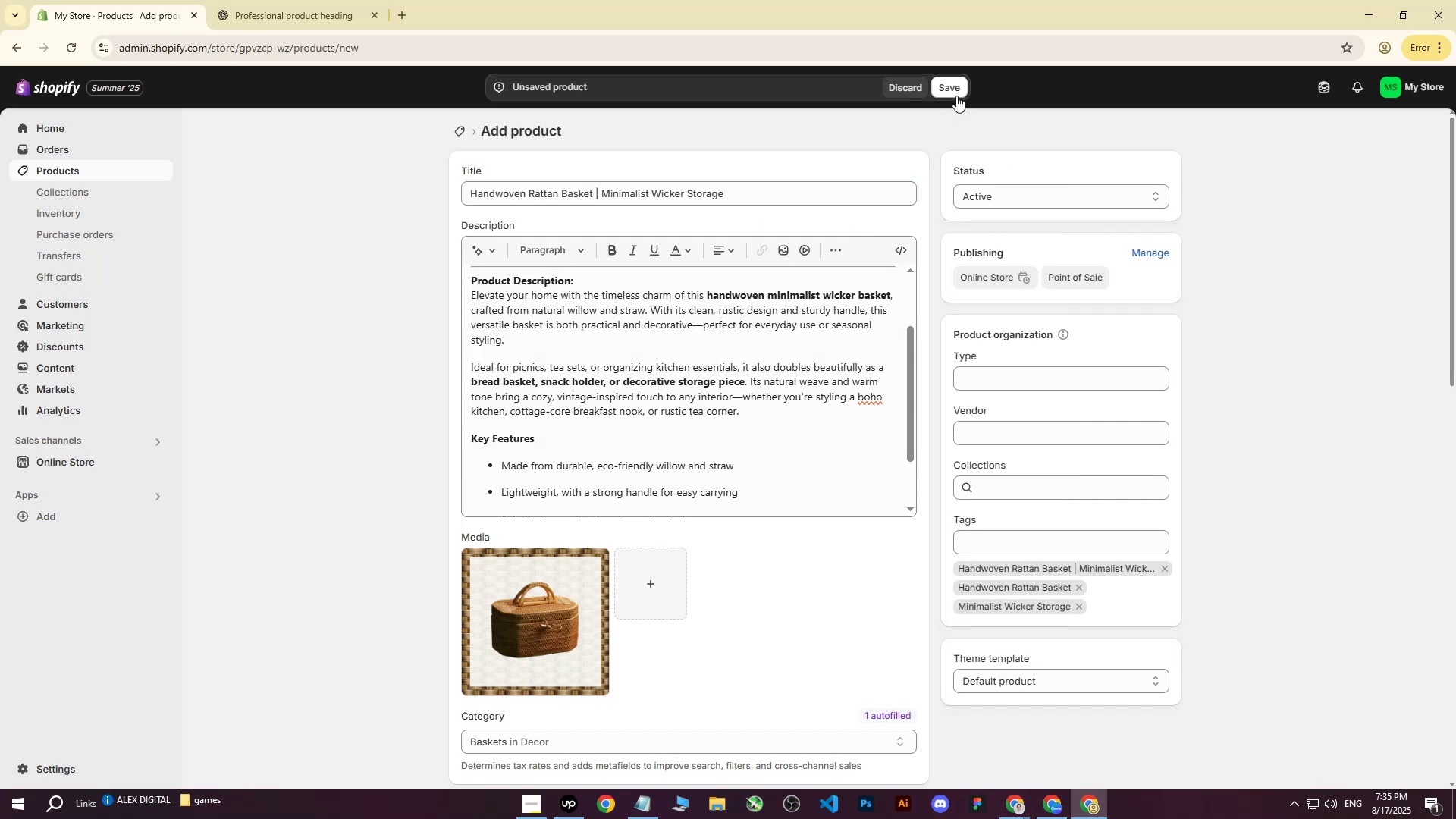 
left_click([954, 90])
 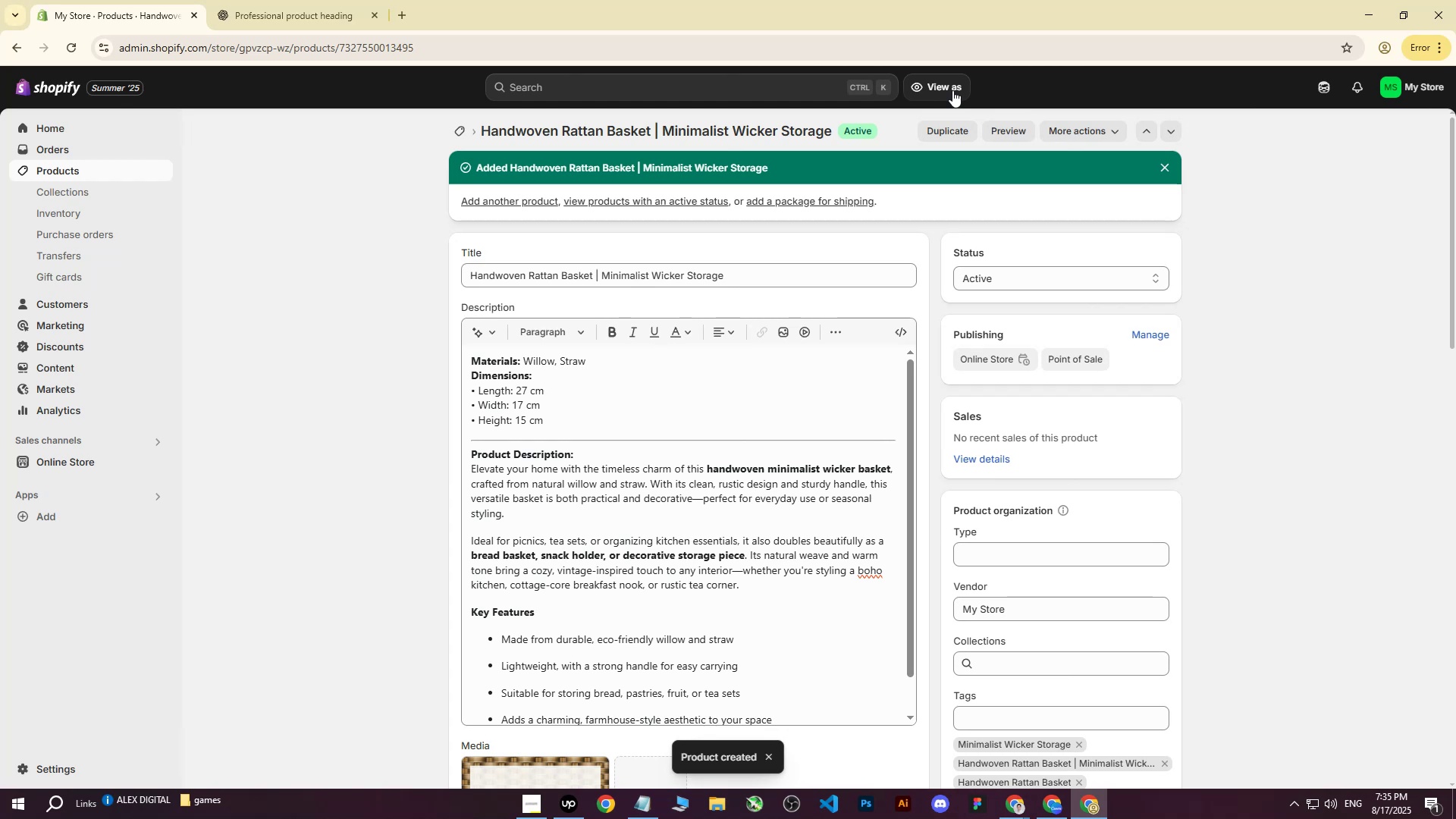 
wait(11.7)
 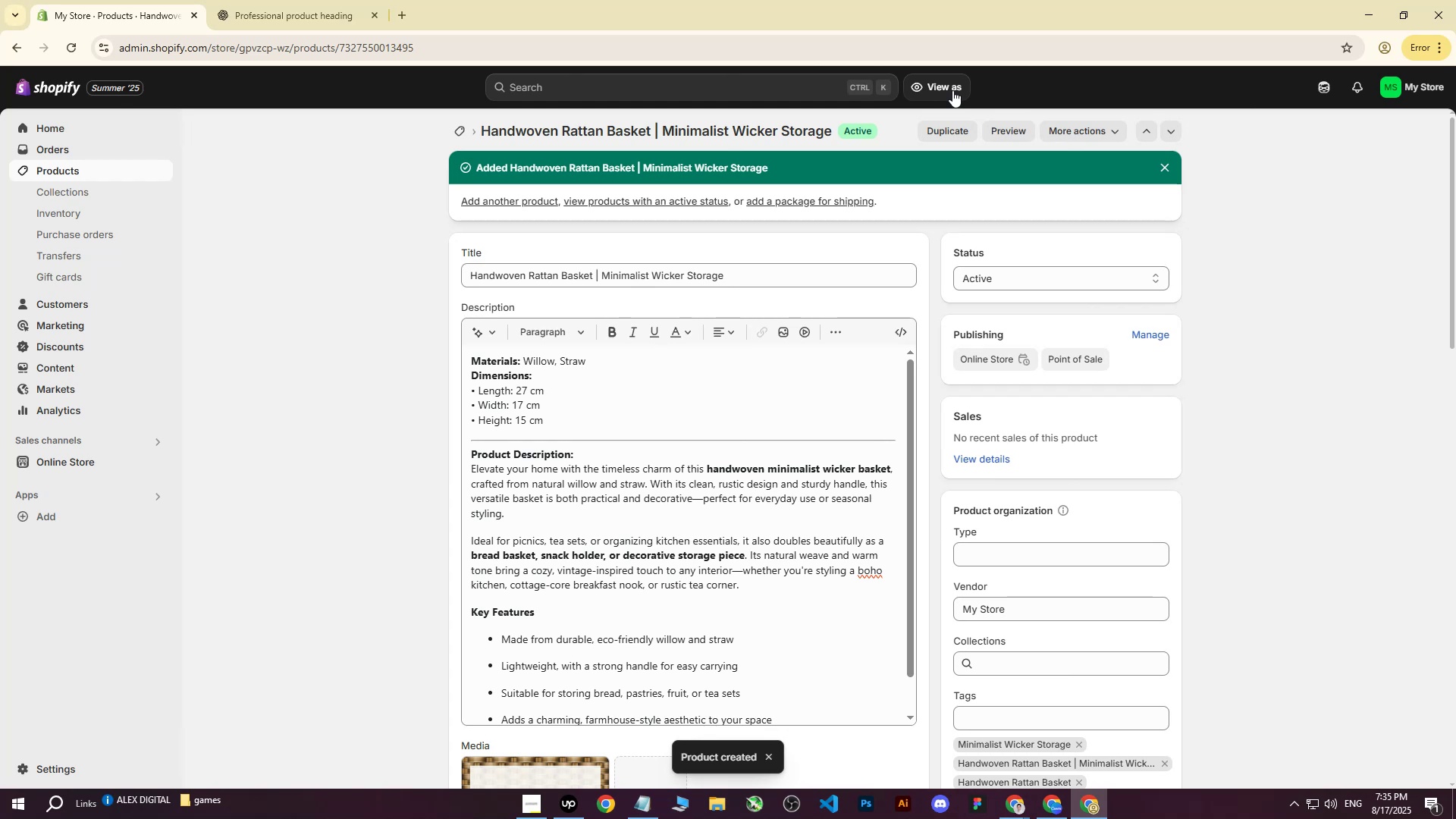 
scroll: coordinate [384, 491], scroll_direction: down, amount: 12.0
 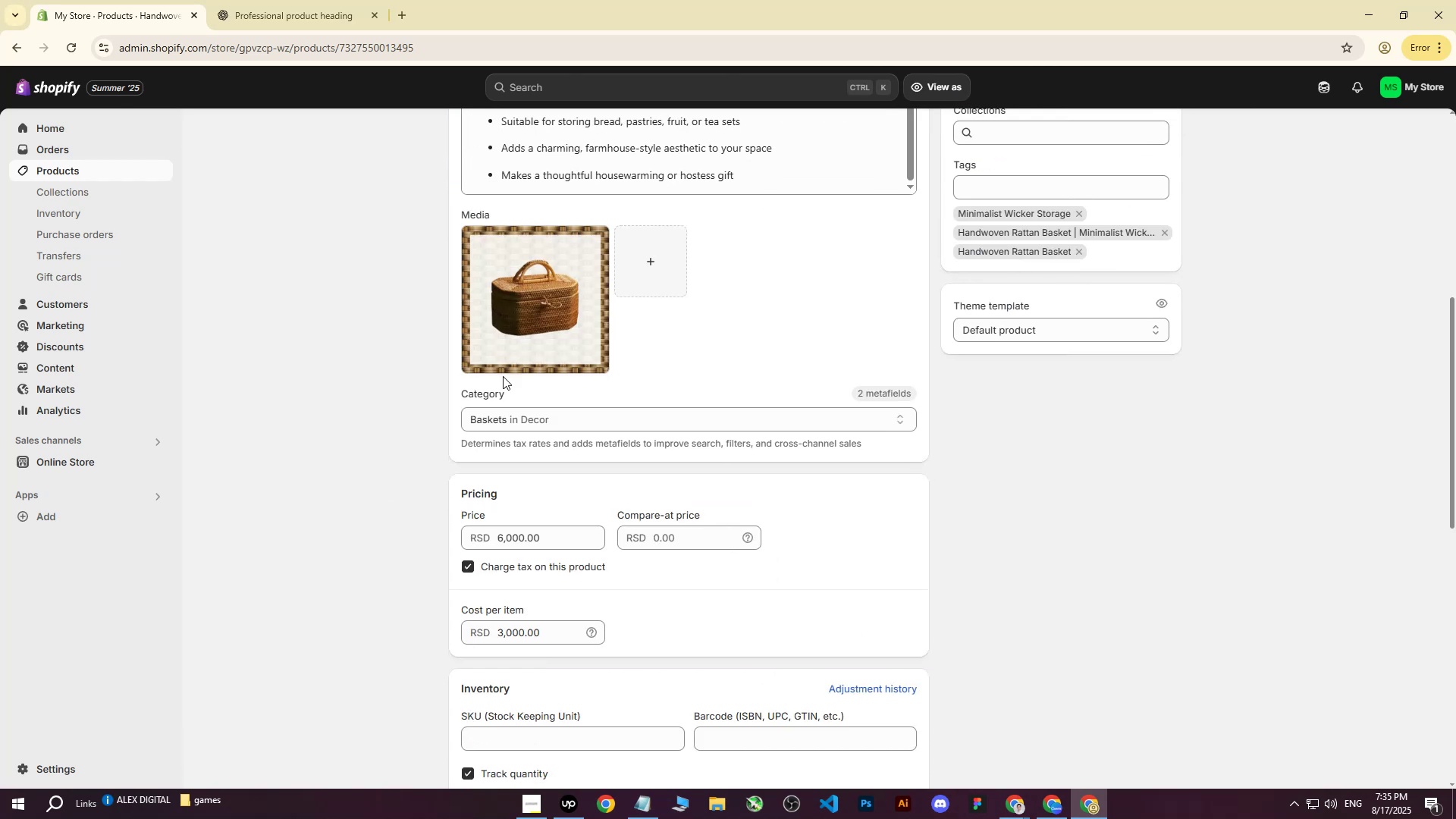 
left_click([534, 324])
 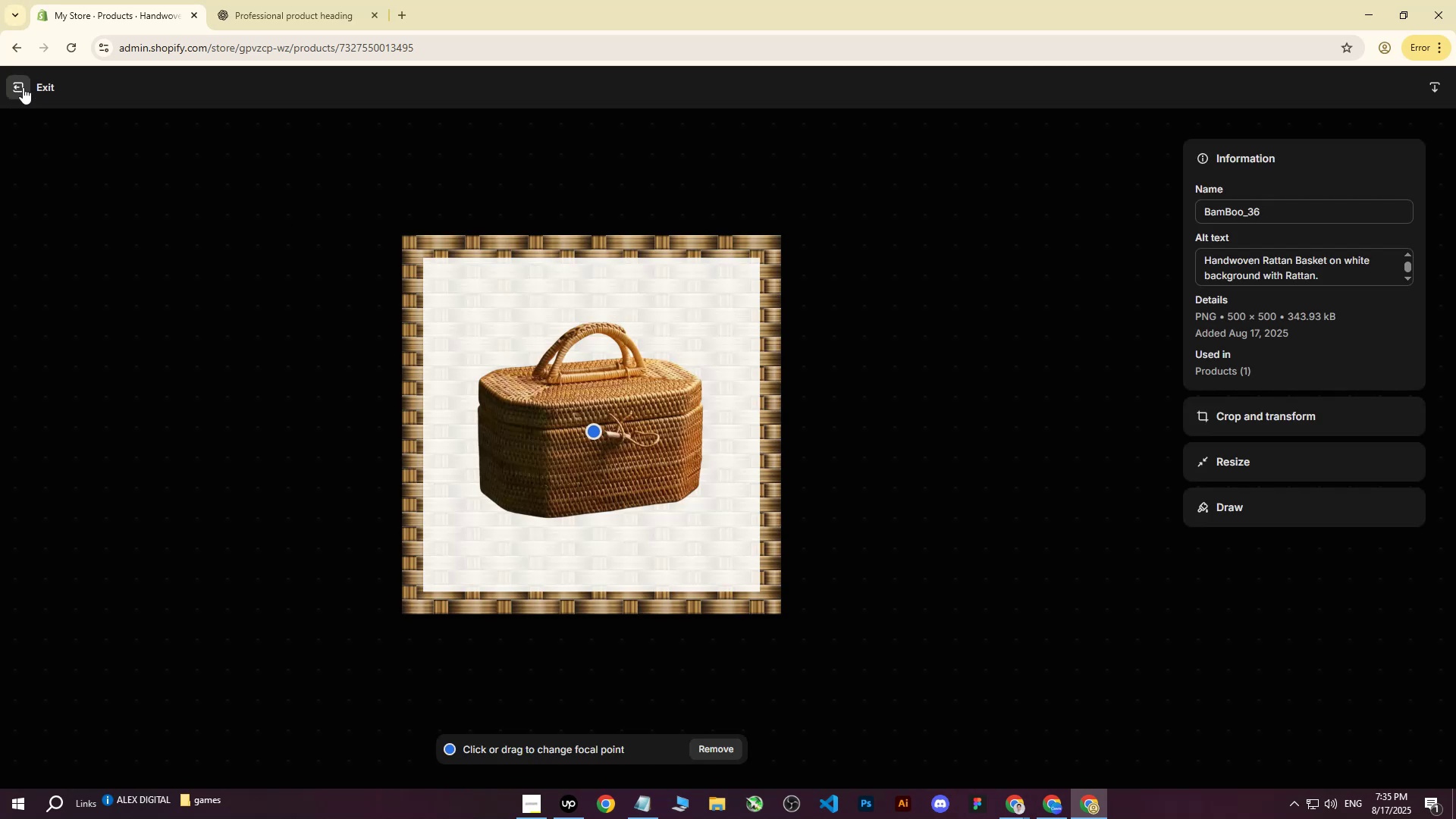 
left_click([23, 87])
 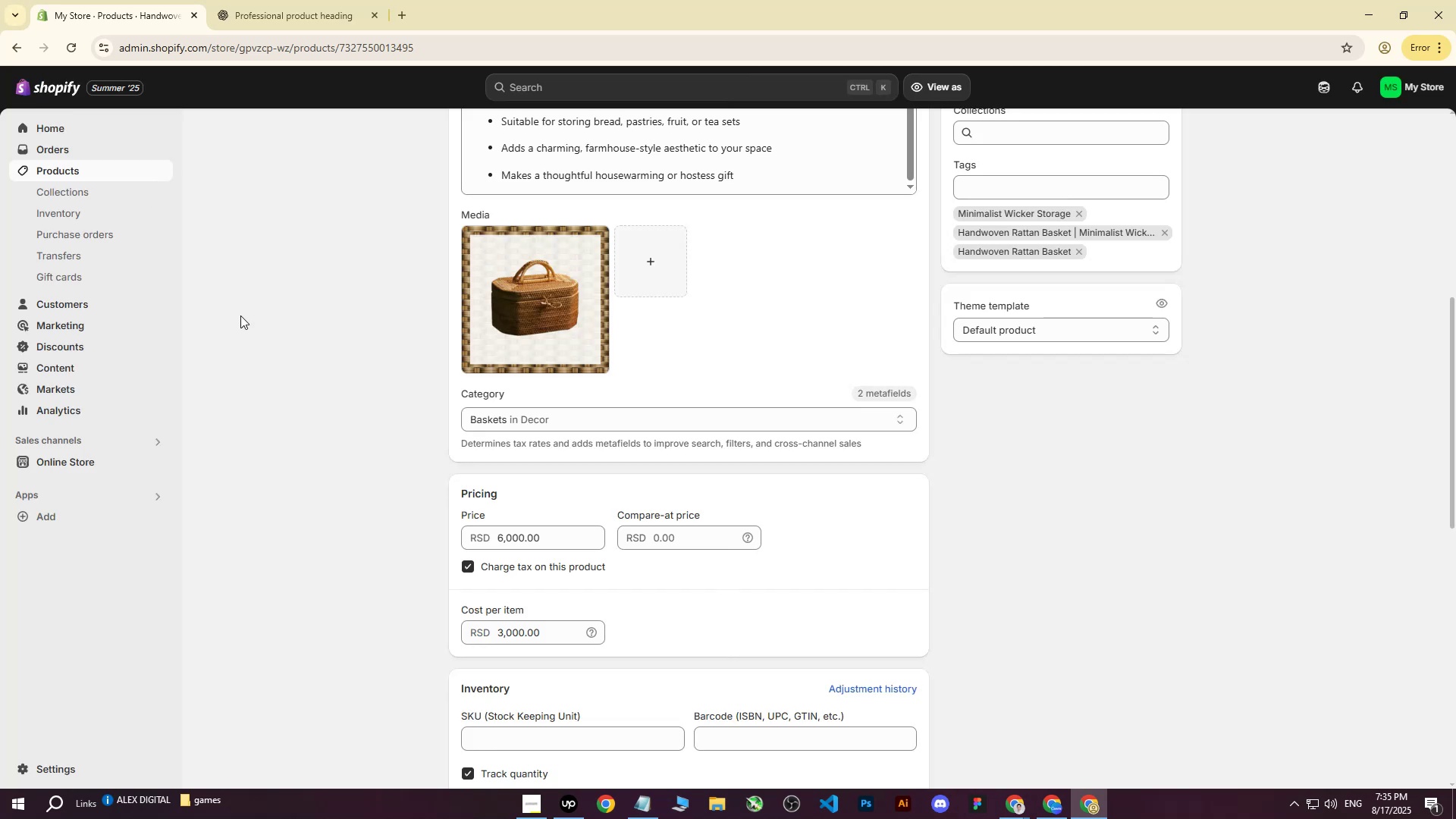 
scroll: coordinate [270, 345], scroll_direction: up, amount: 12.0
 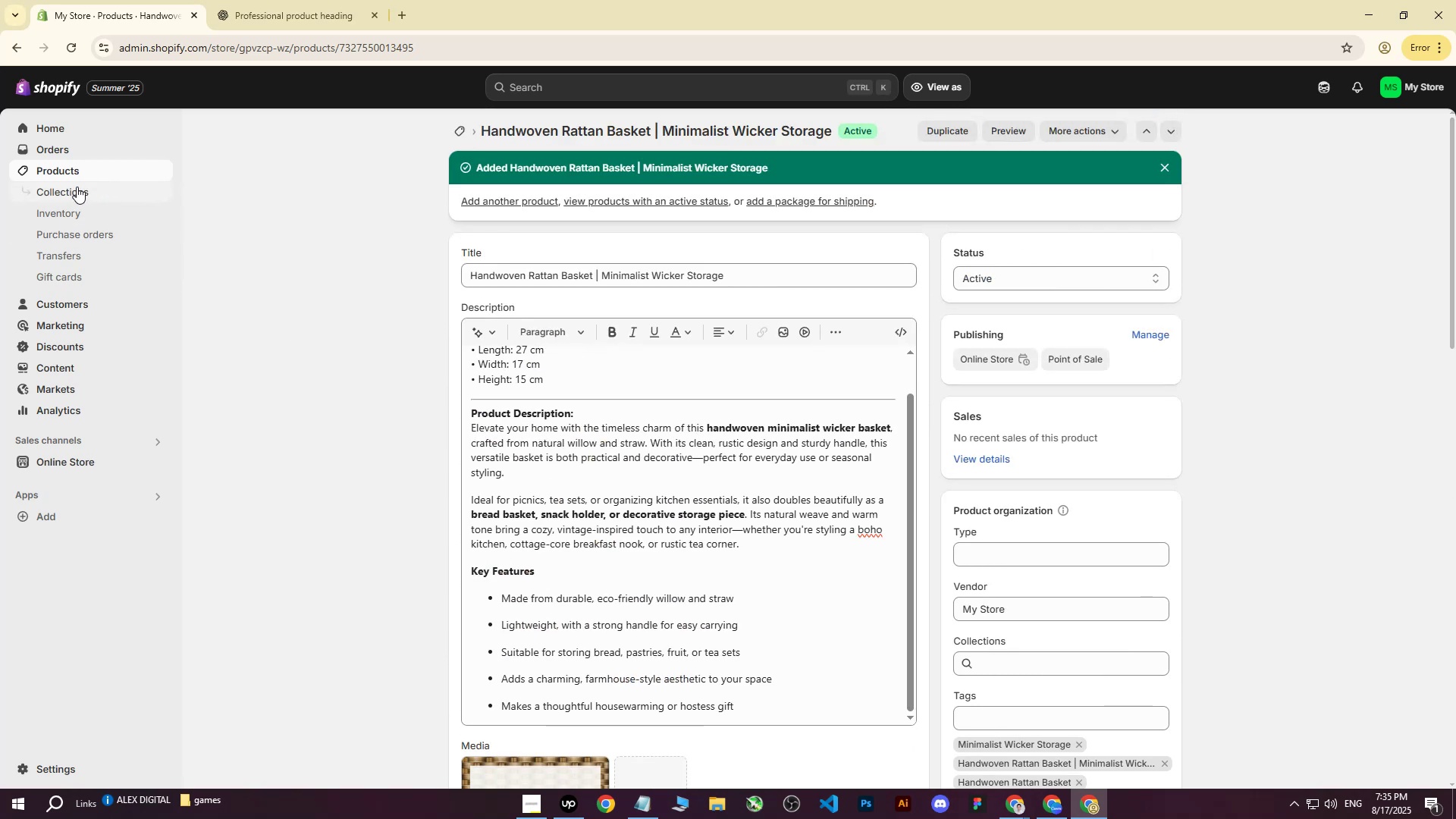 
left_click([75, 168])
 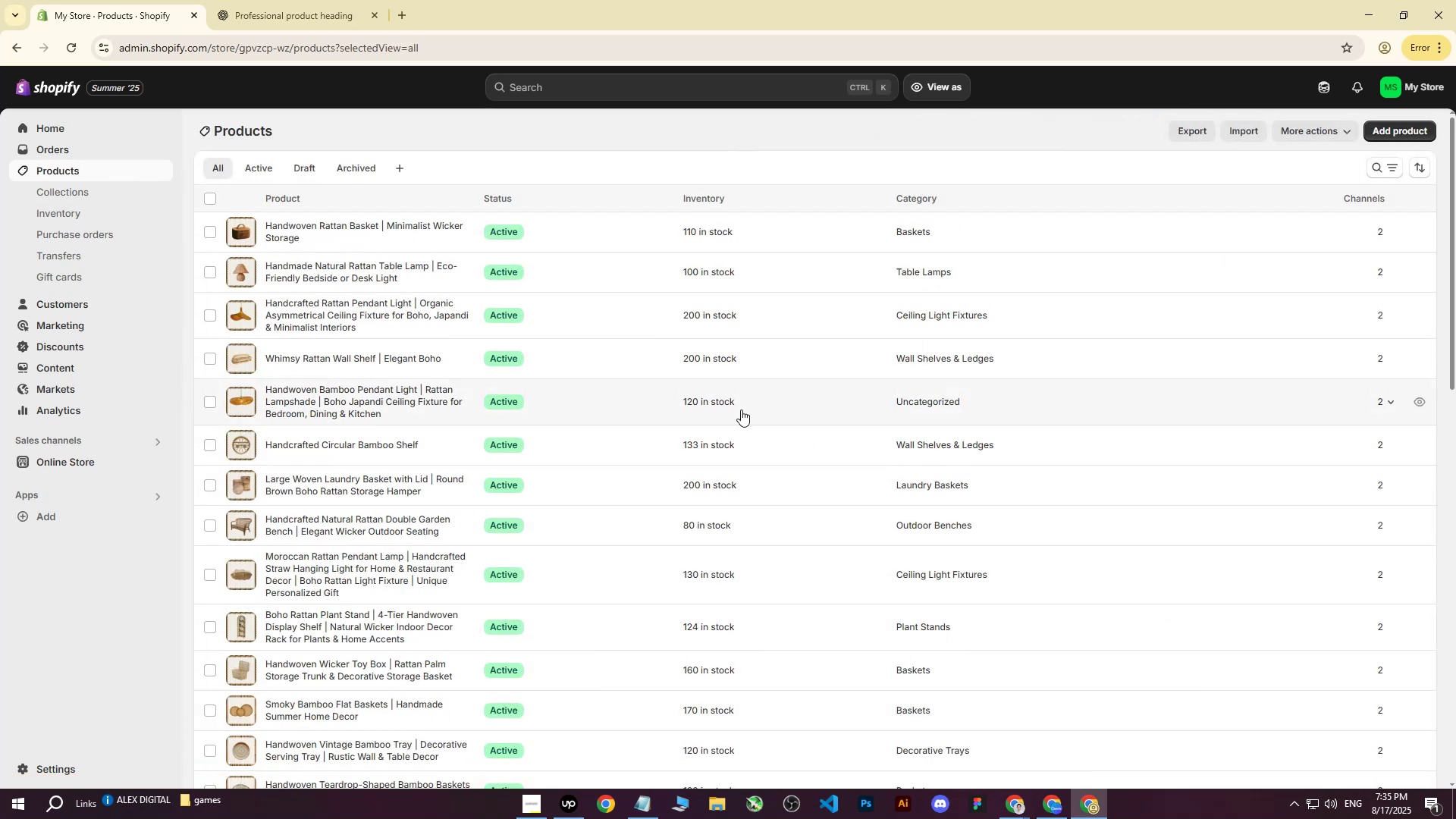 
double_click([933, 755])
 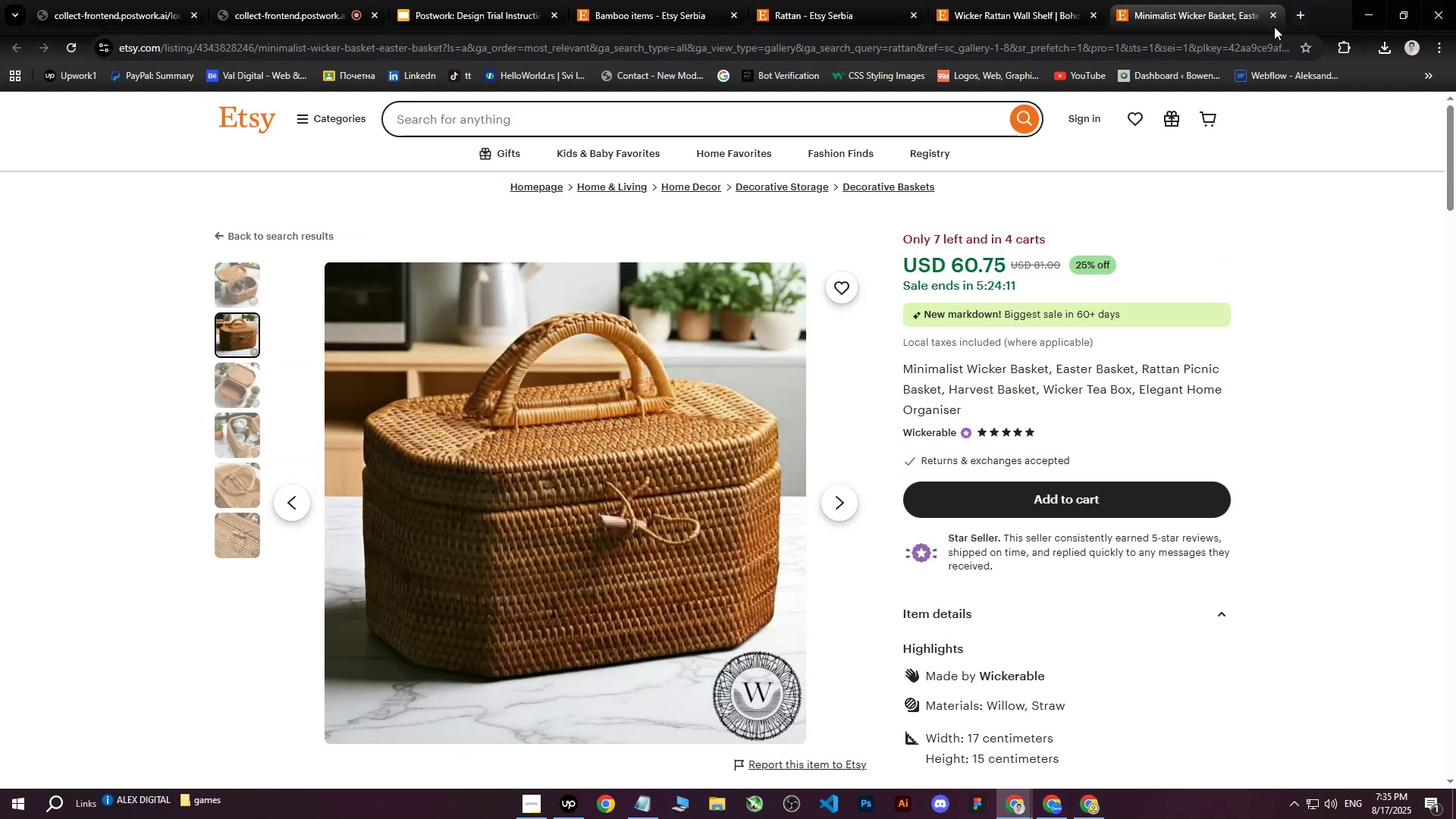 
left_click([1273, 17])
 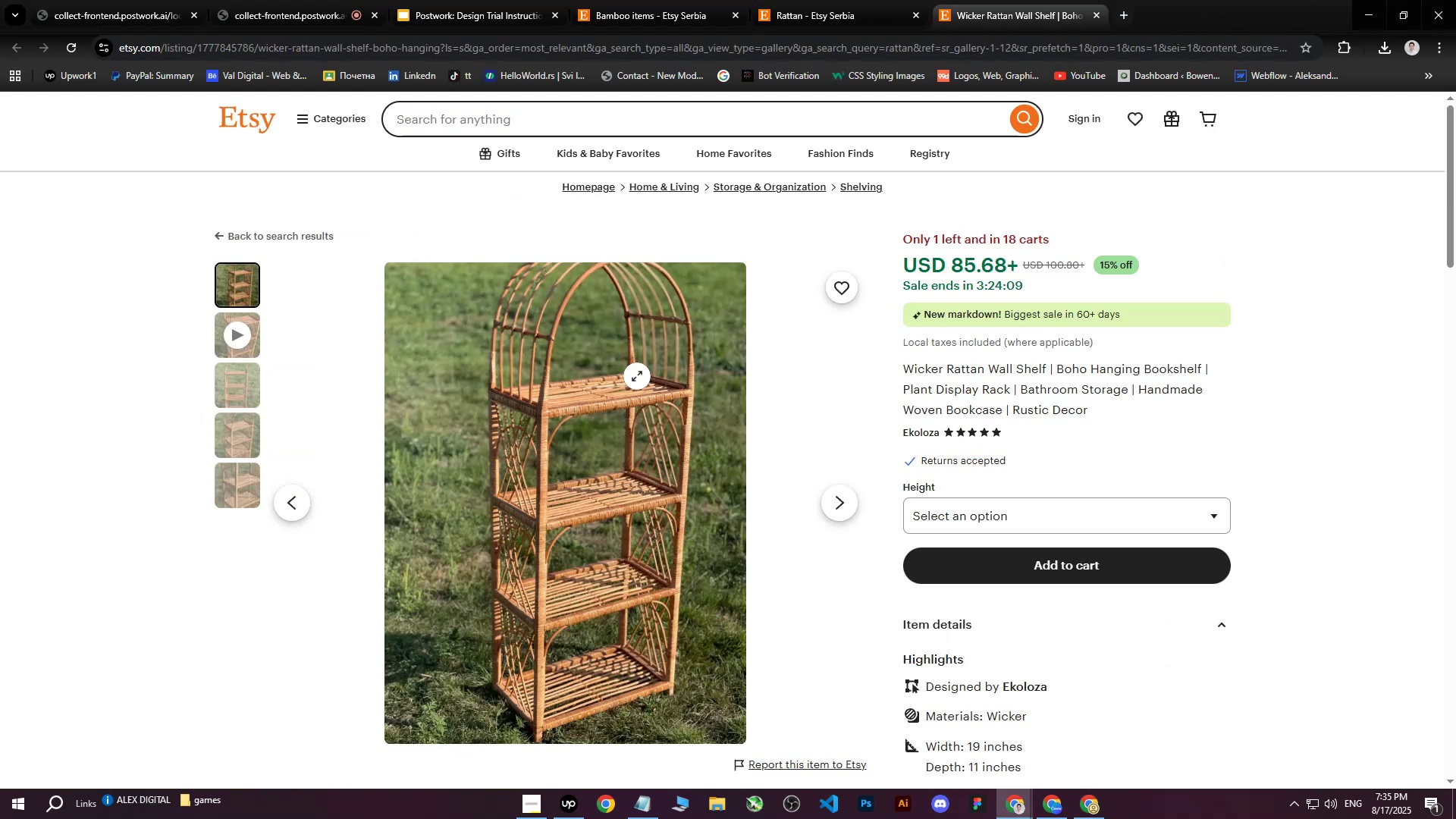 
right_click([592, 396])
 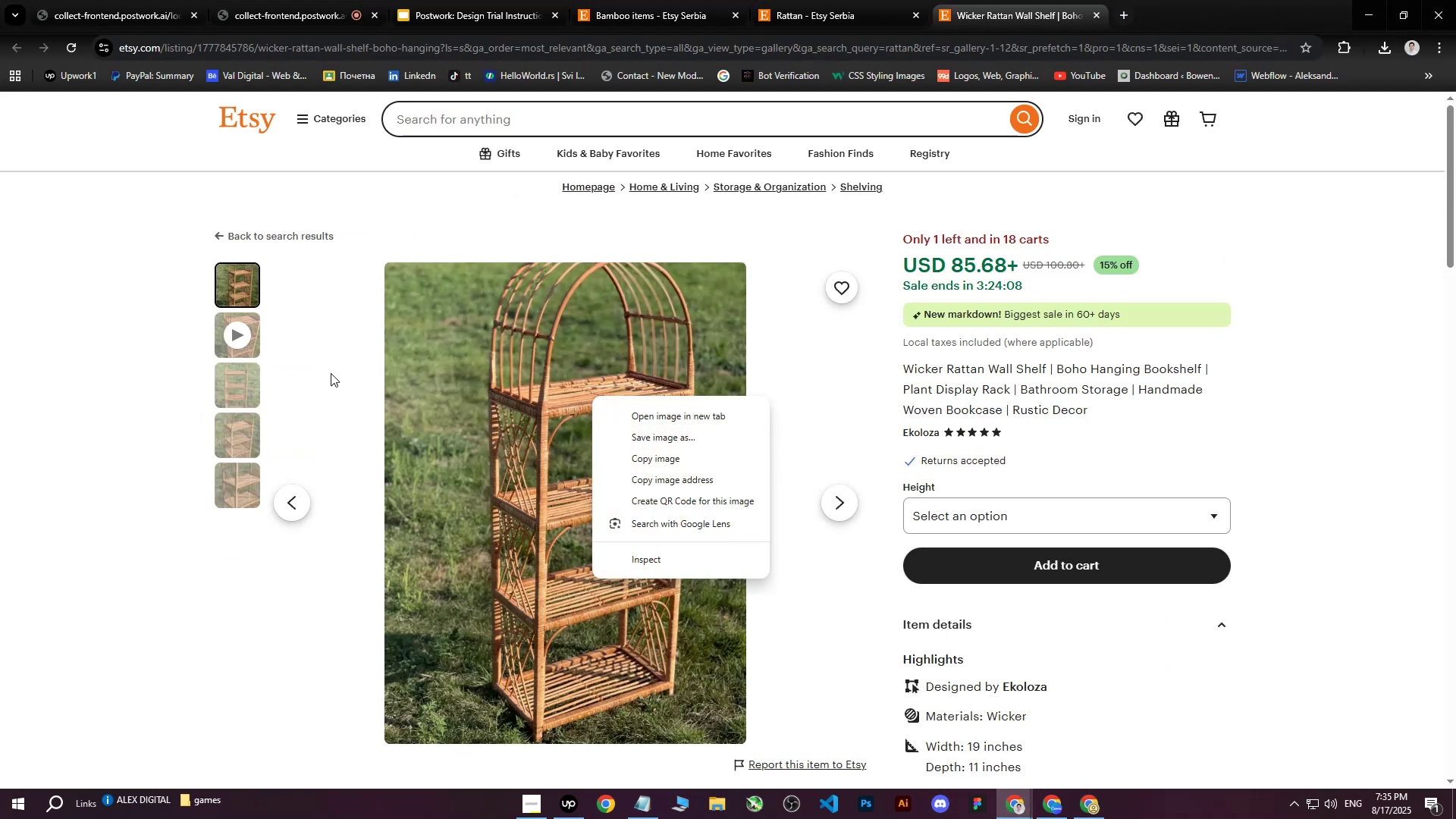 
left_click([243, 374])
 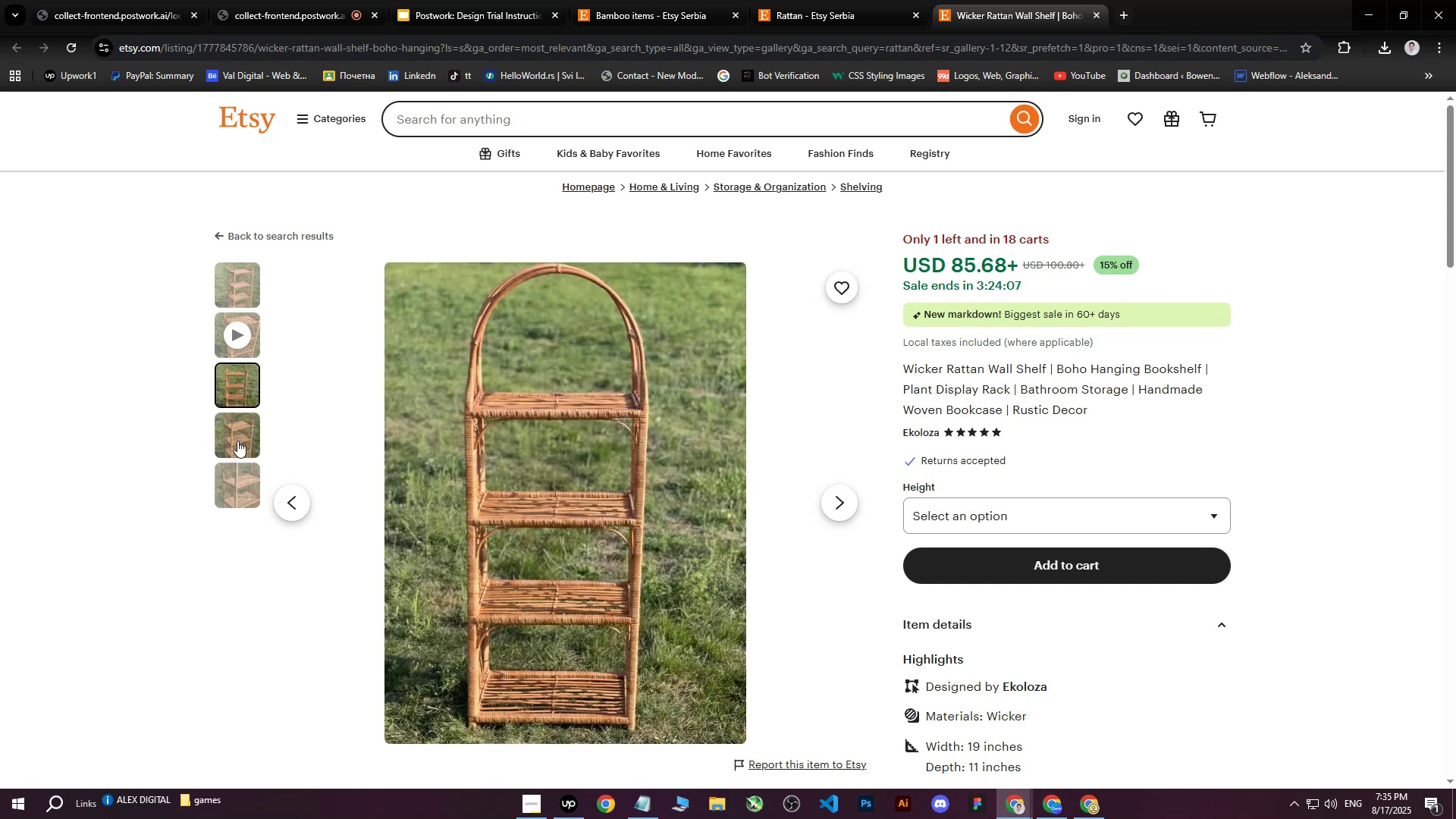 
left_click([237, 441])
 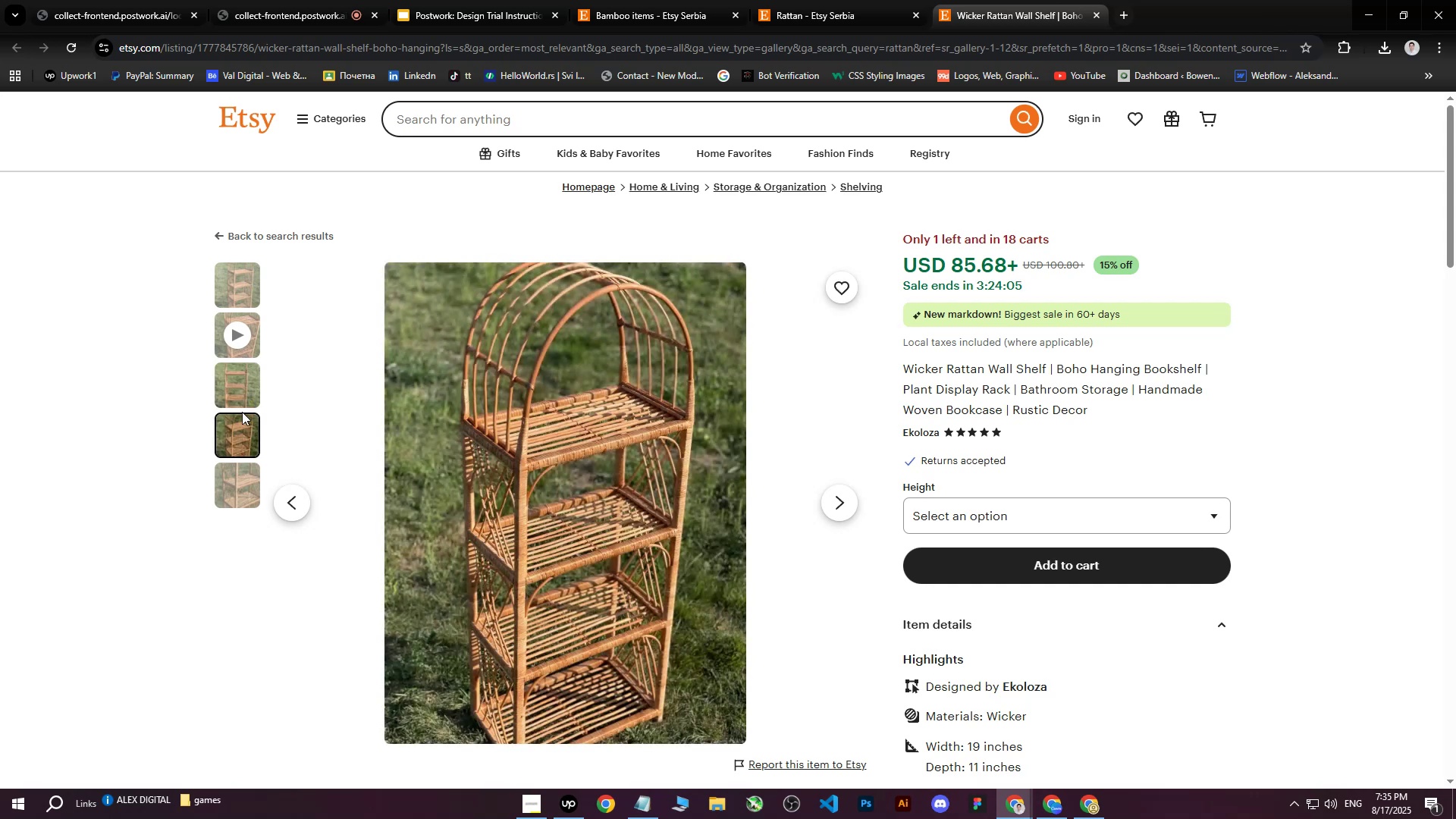 
double_click([239, 481])
 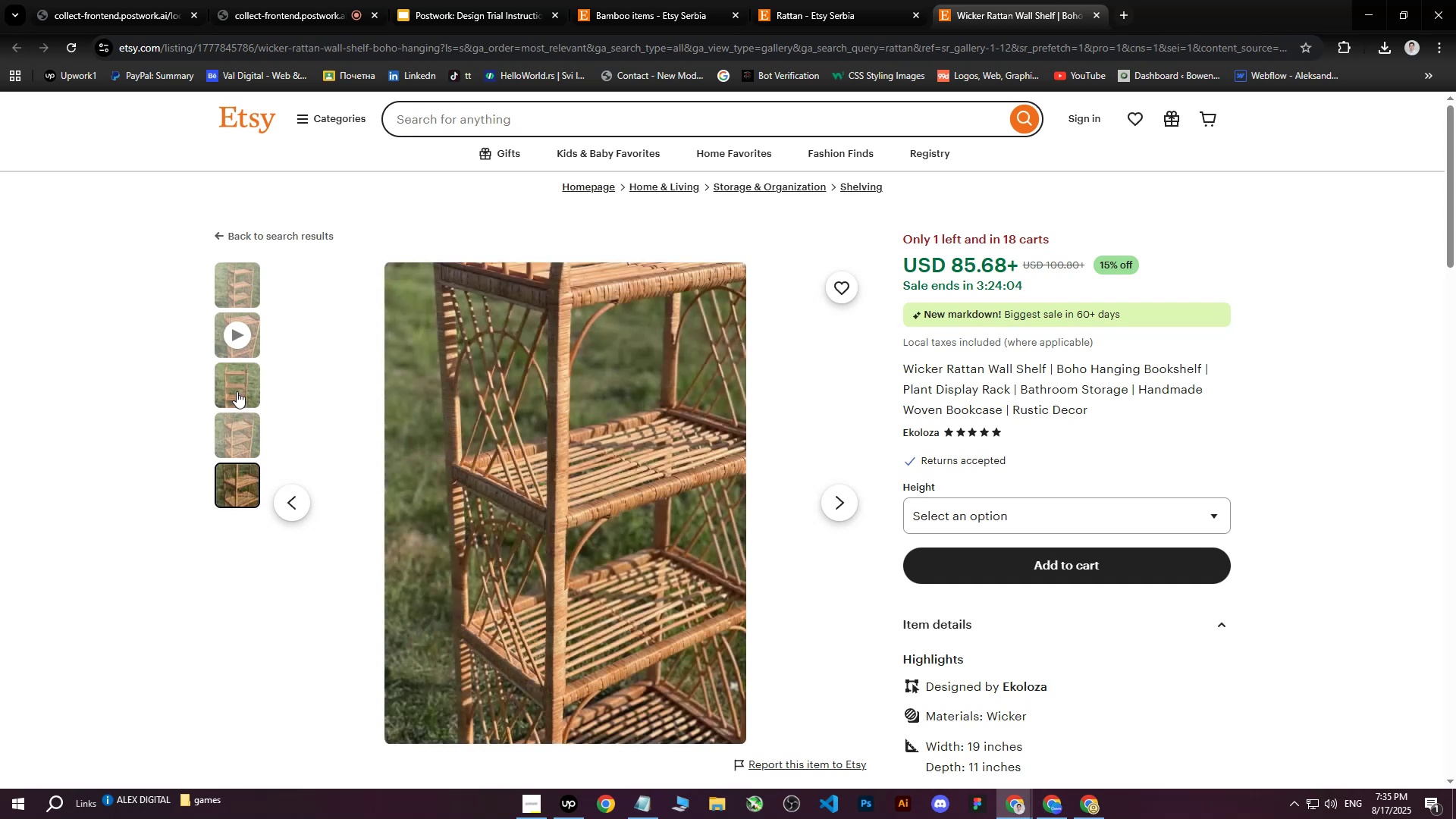 
left_click([237, 391])
 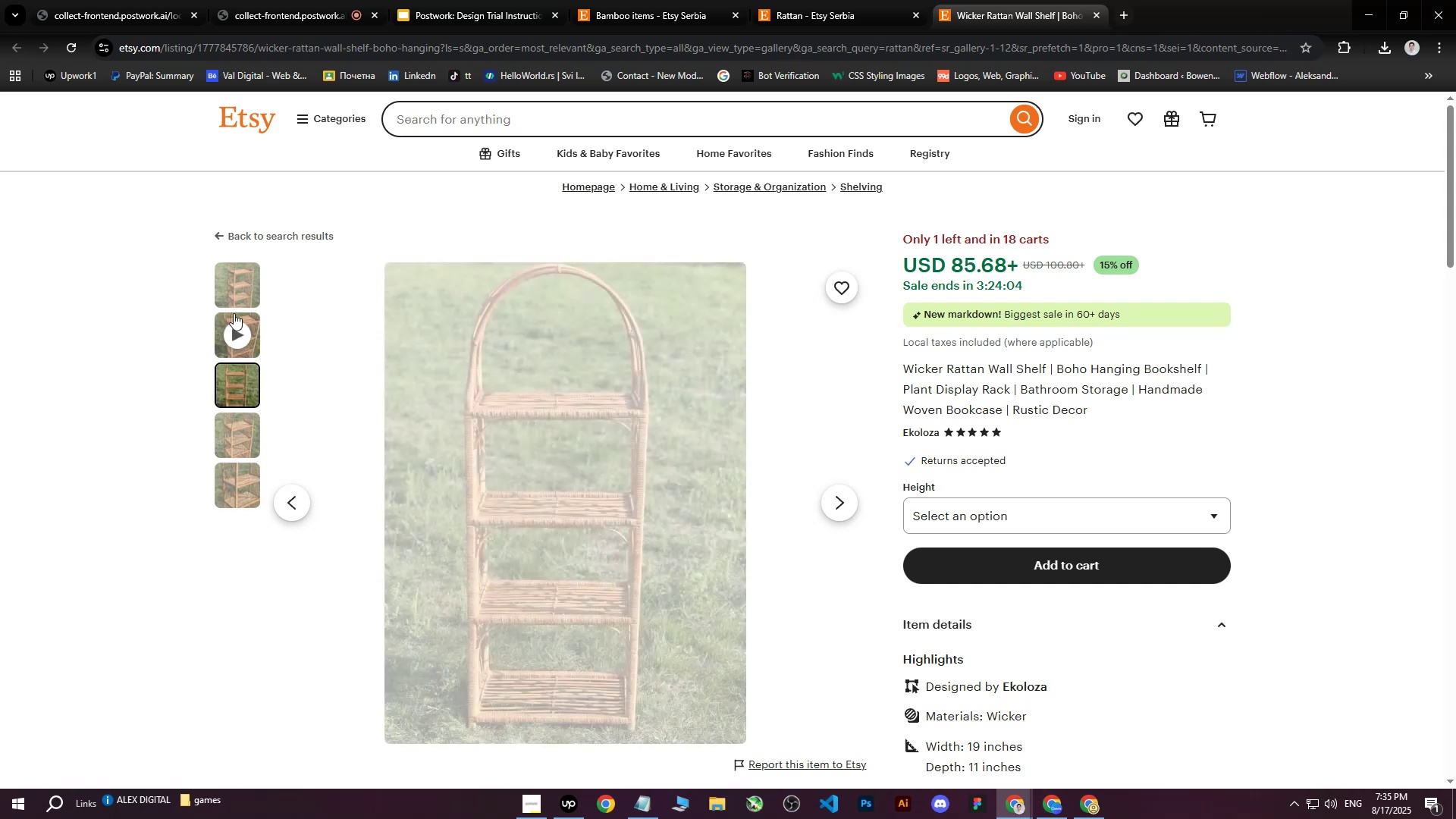 
left_click([231, 296])
 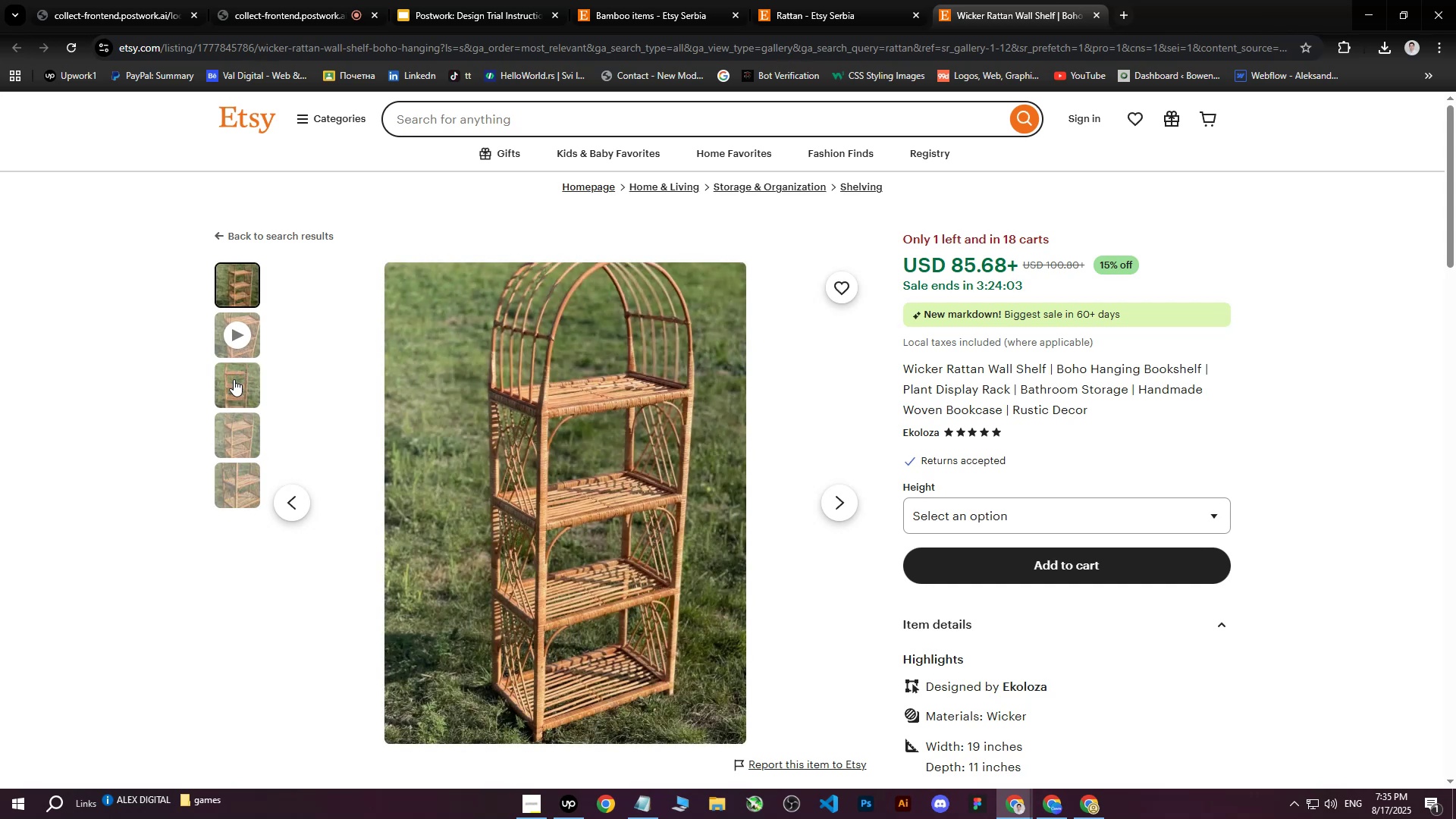 
left_click([234, 379])
 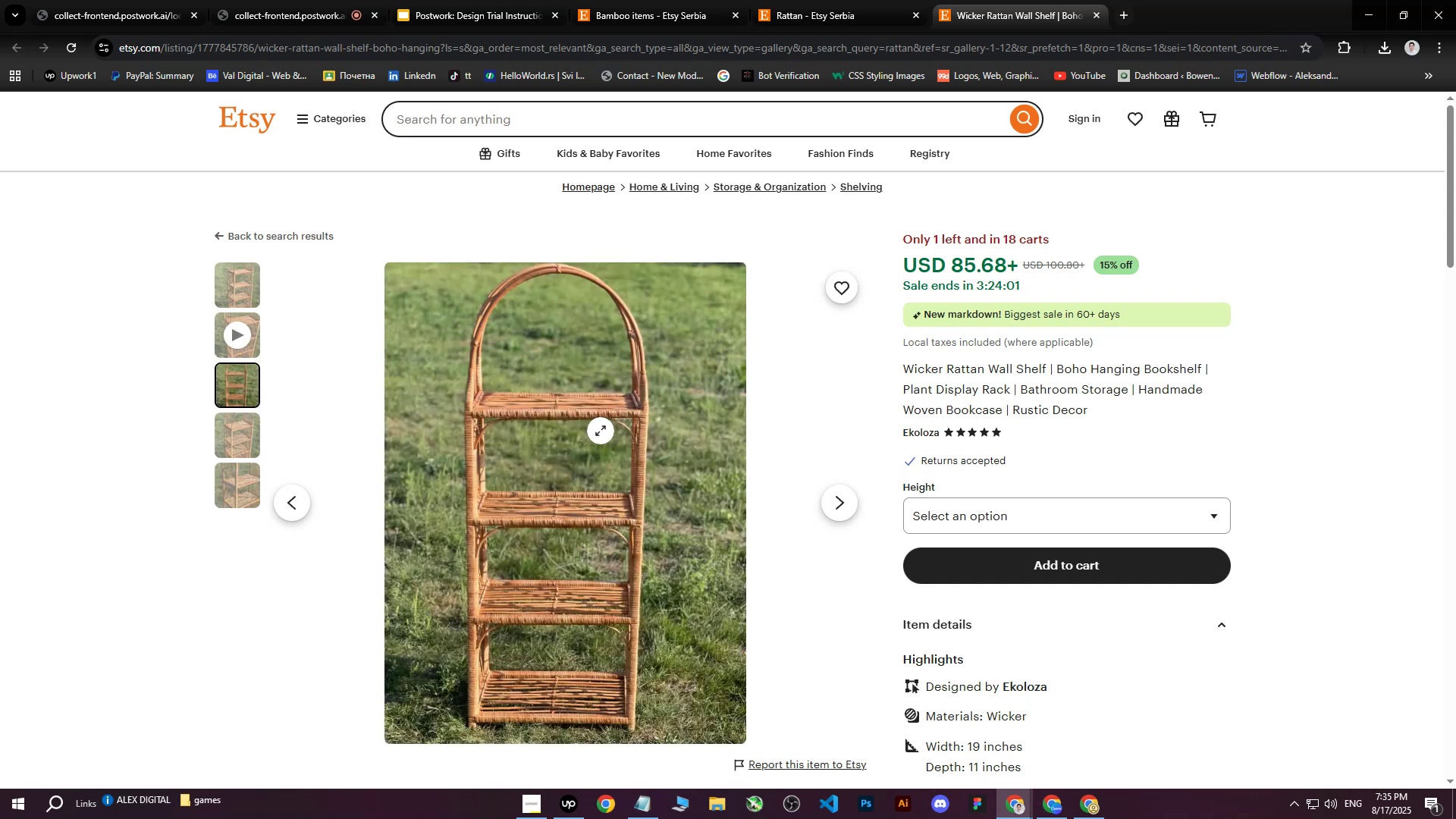 
right_click([593, 435])
 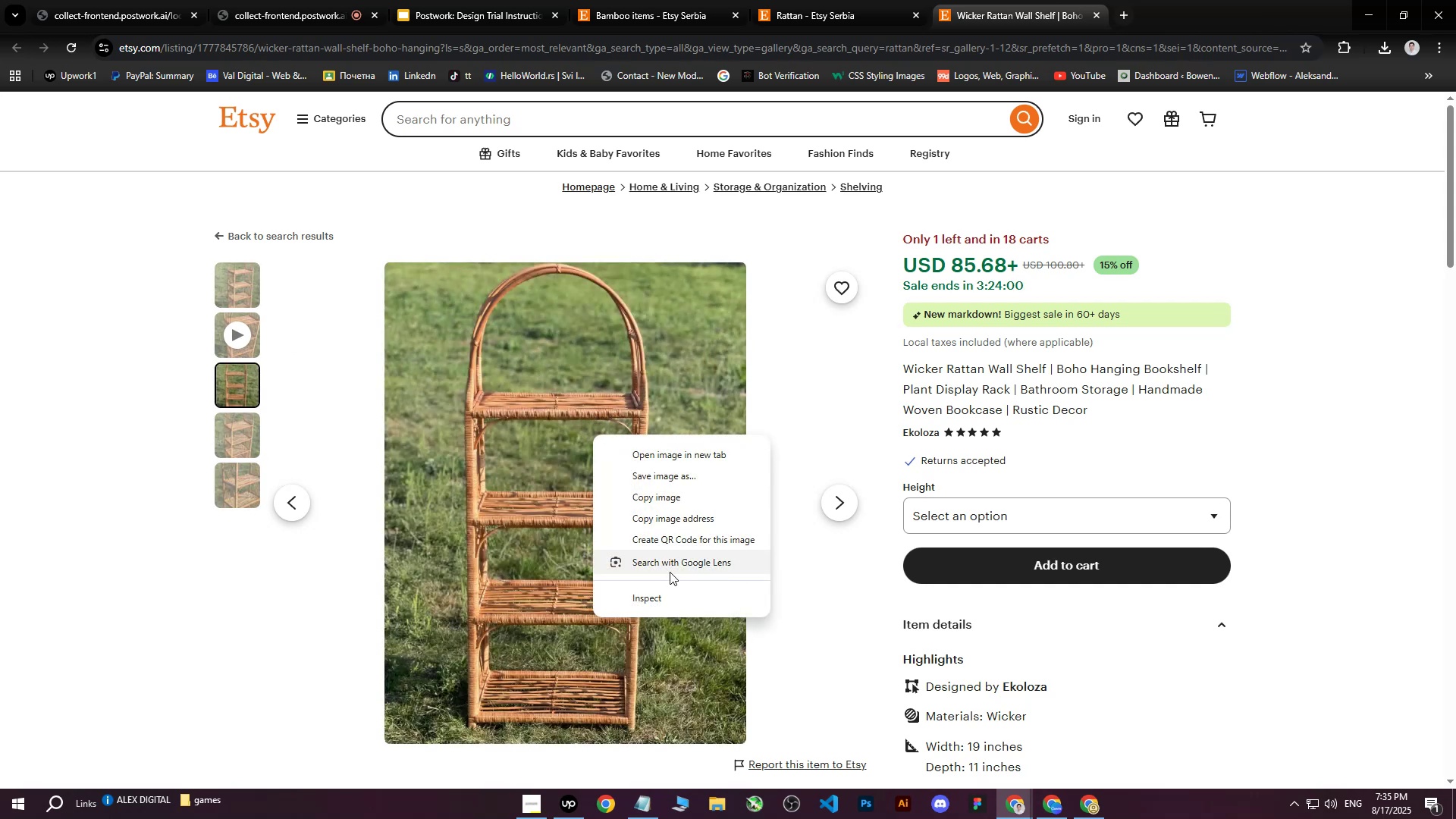 
left_click([661, 592])
 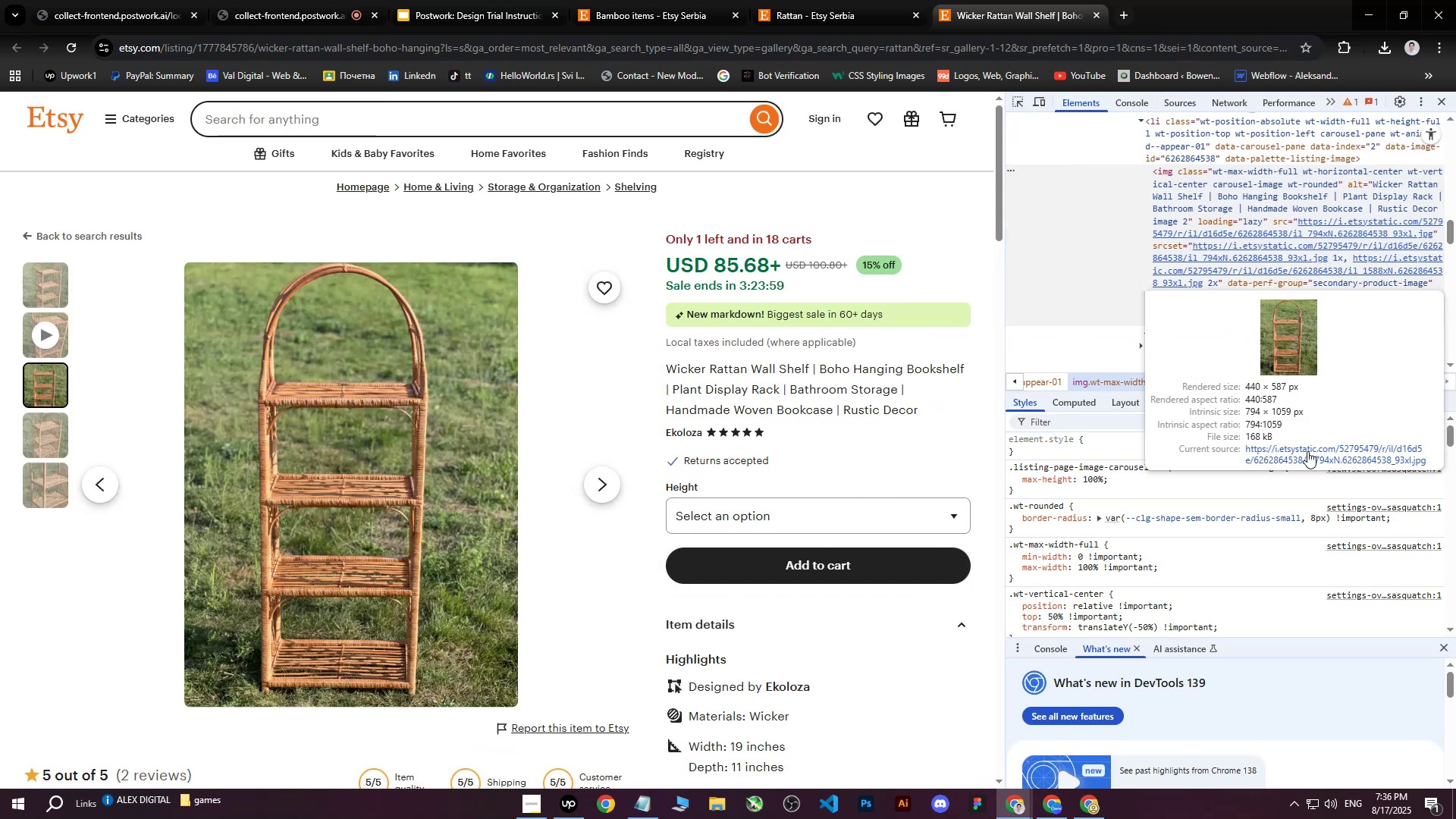 
right_click([795, 328])
 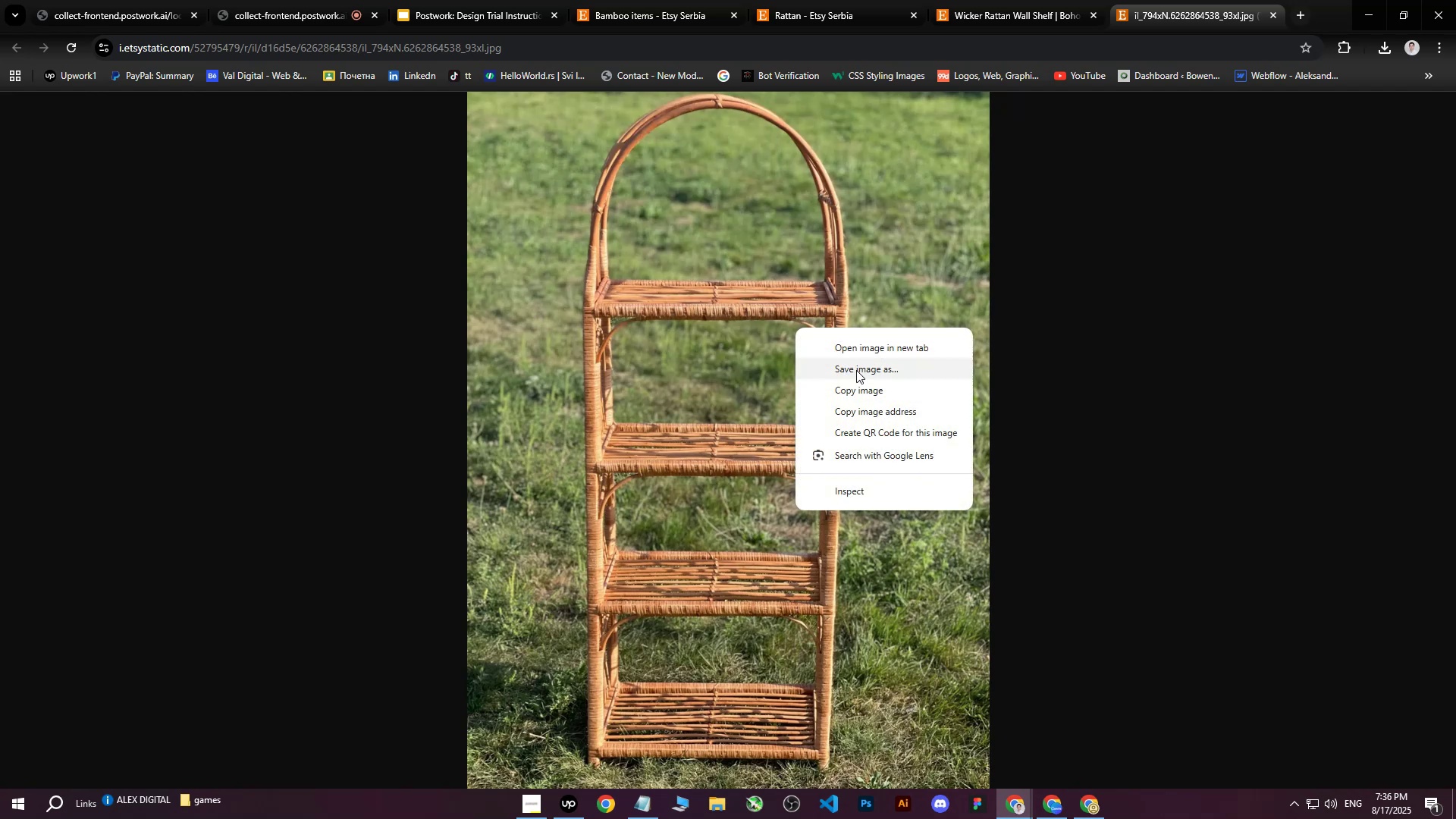 
left_click([856, 370])
 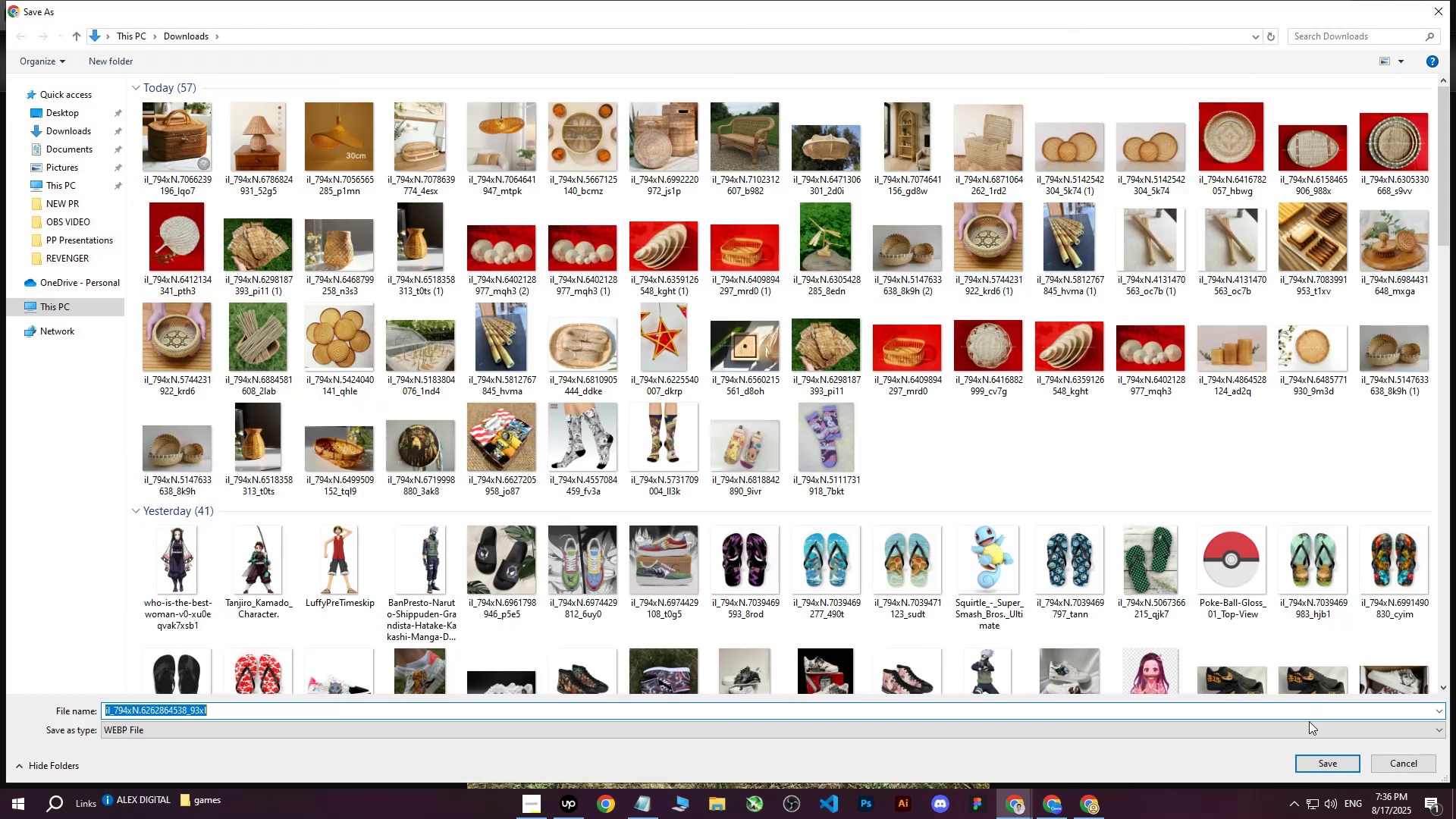 
left_click([1304, 758])
 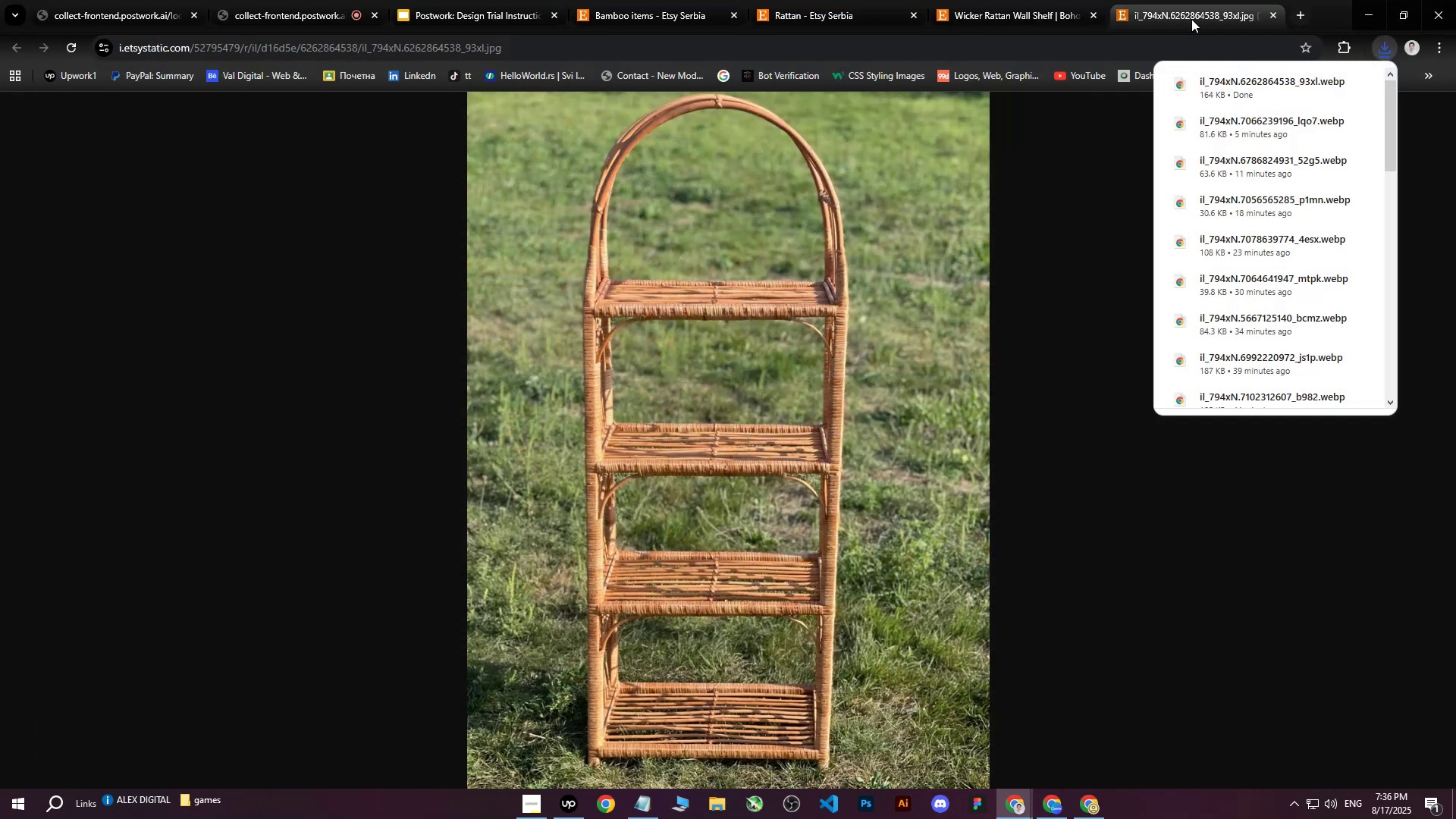 
left_click([1212, 5])
 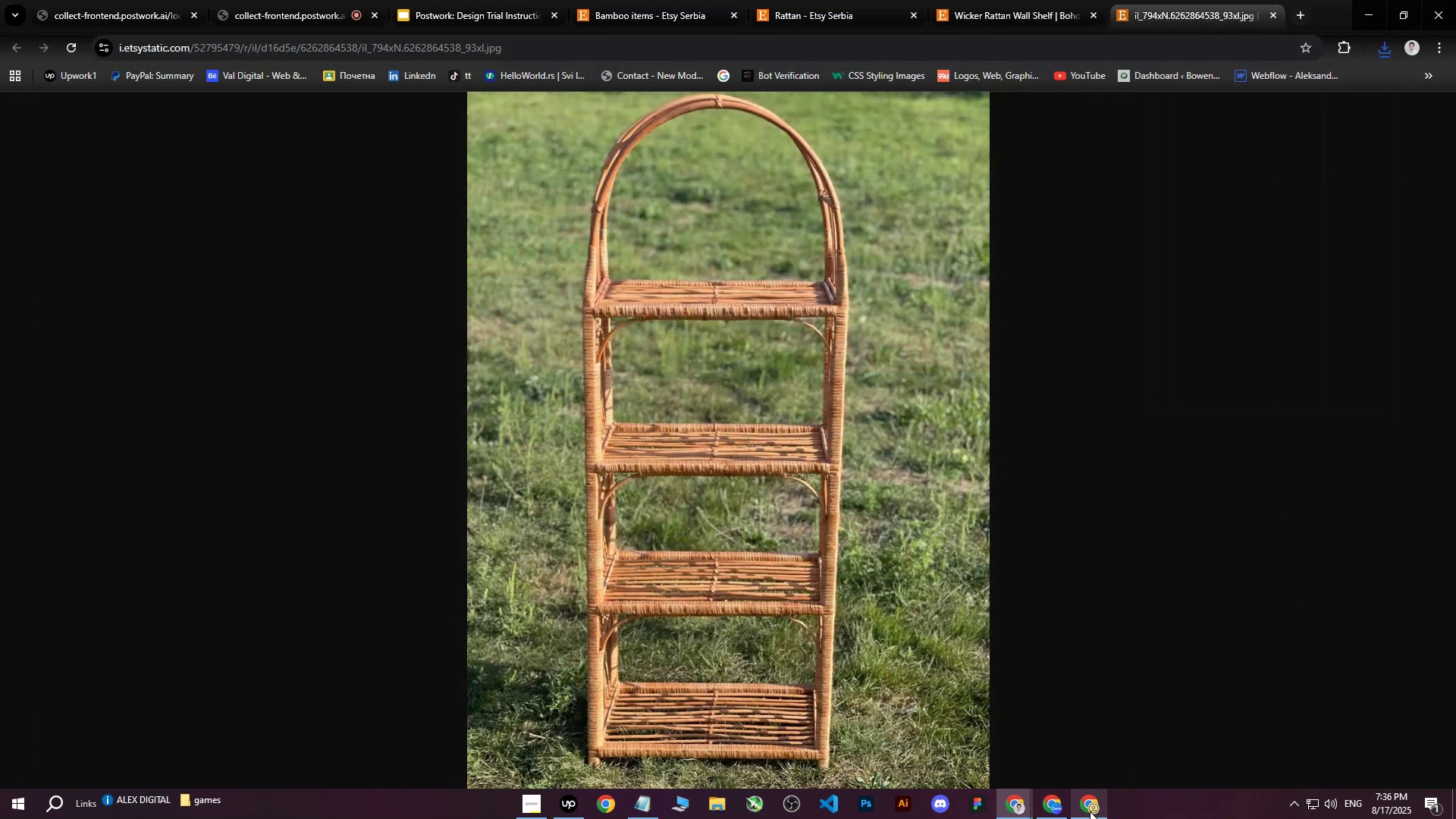 
left_click([1059, 802])
 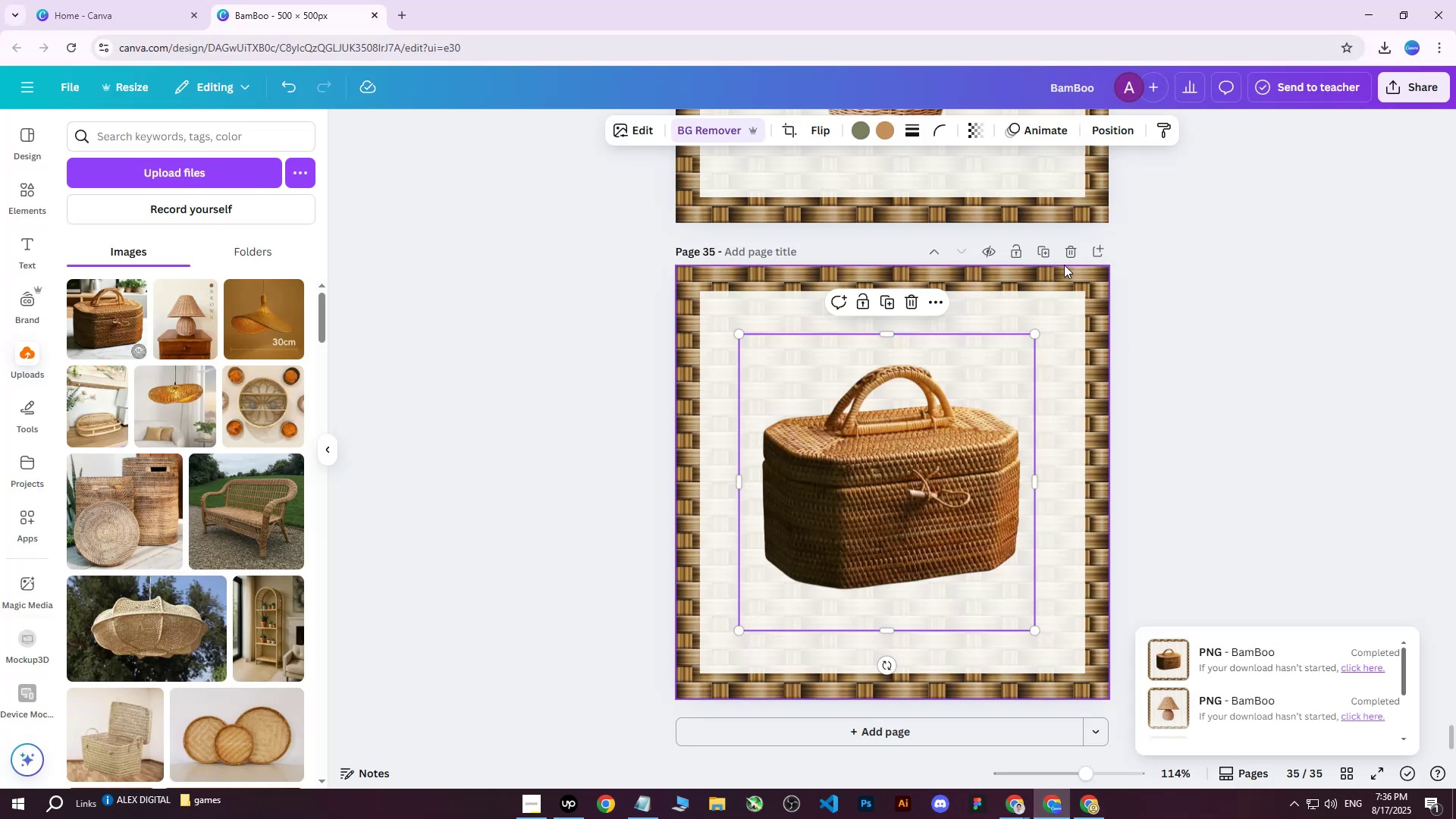 
left_click([1052, 253])
 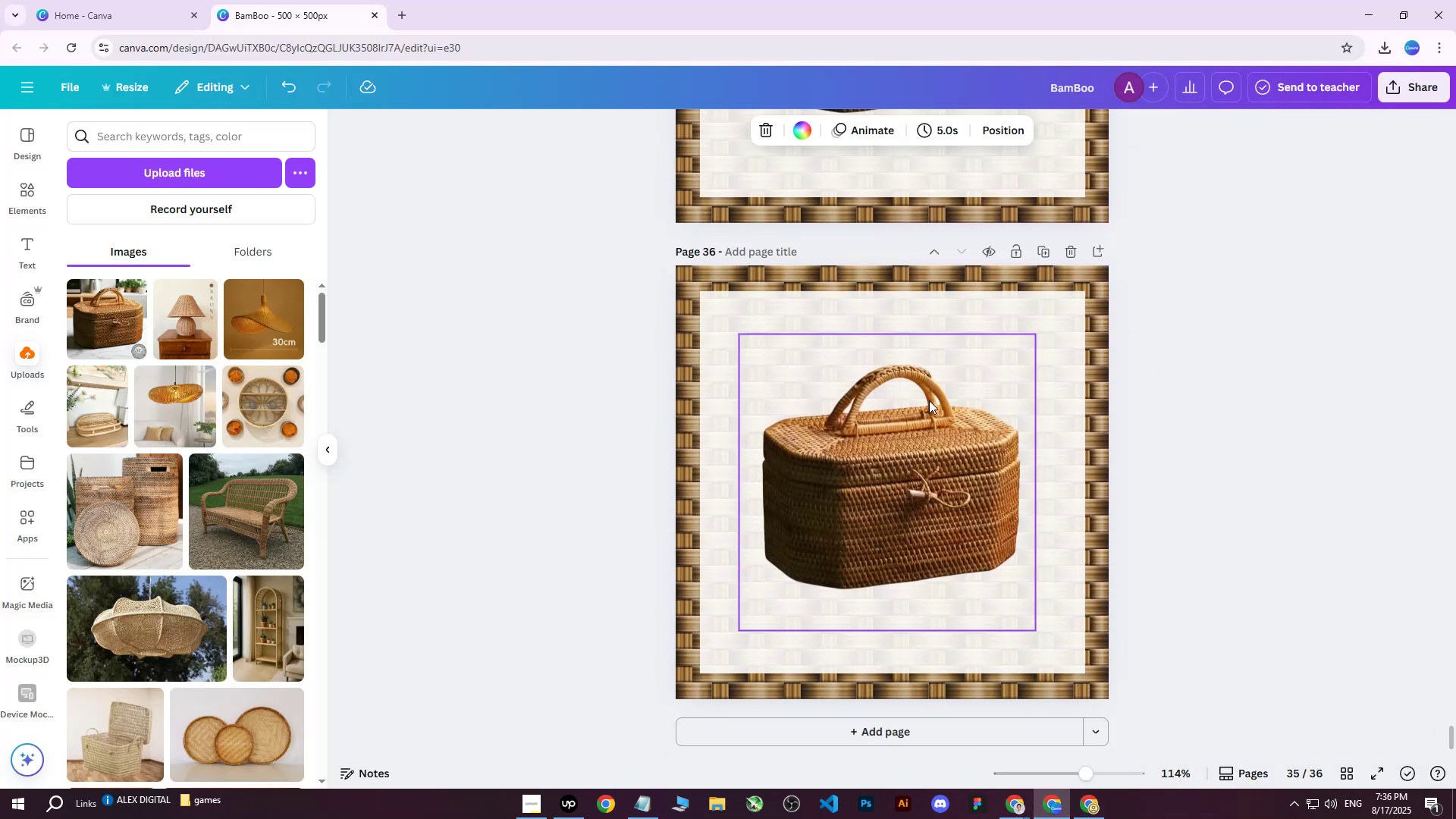 
left_click([899, 438])
 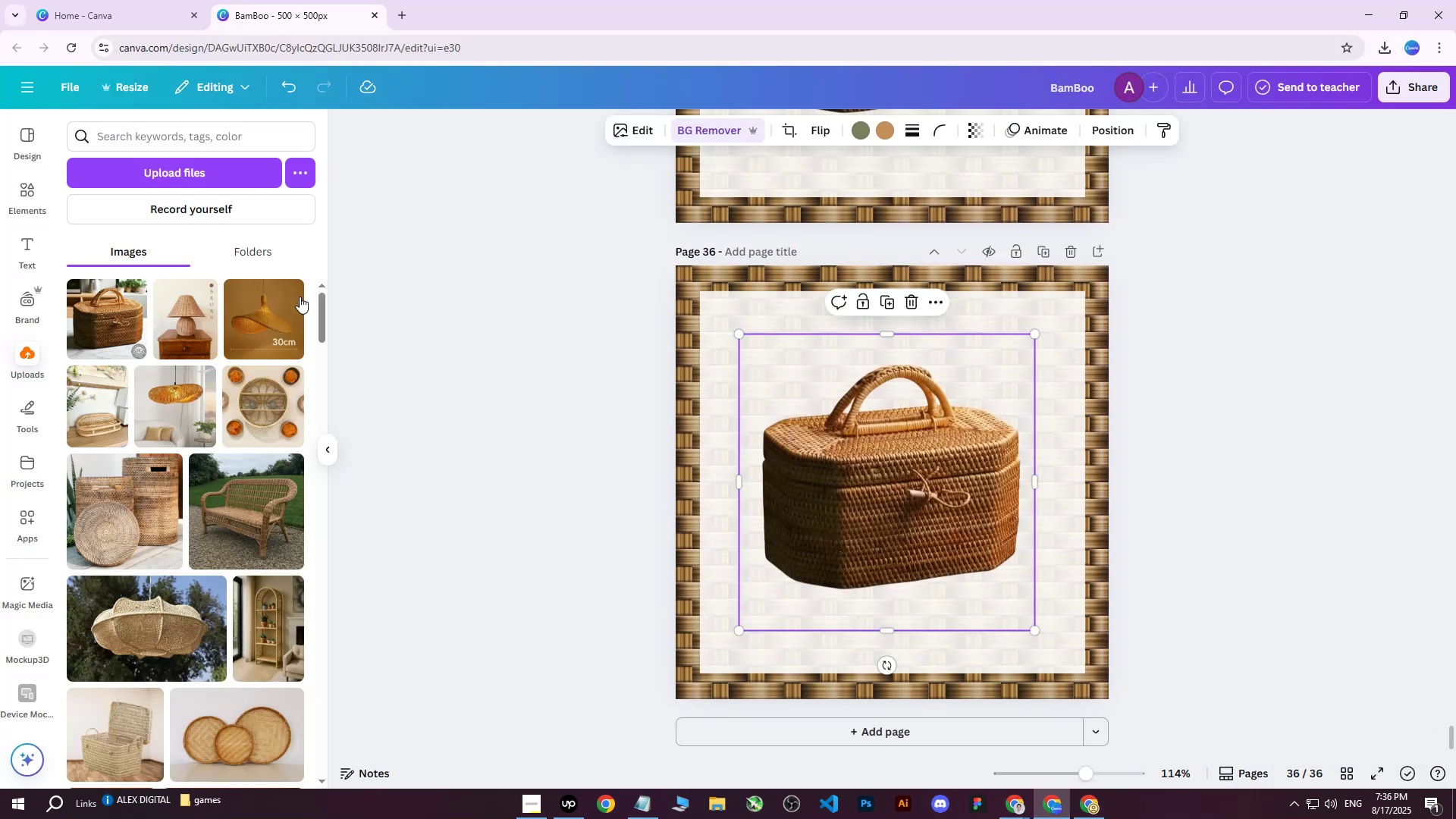 
key(Delete)
 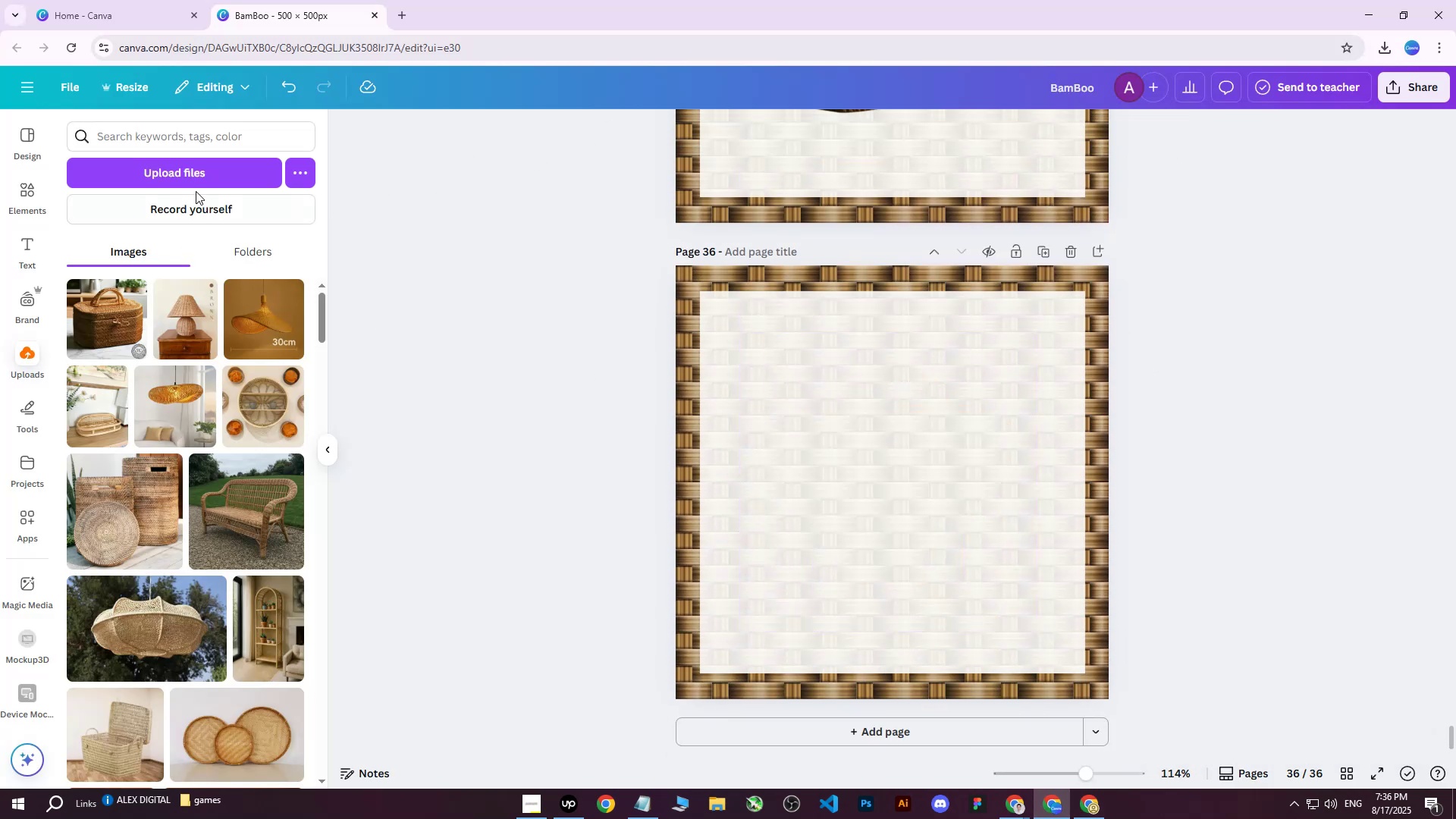 
left_click([199, 181])
 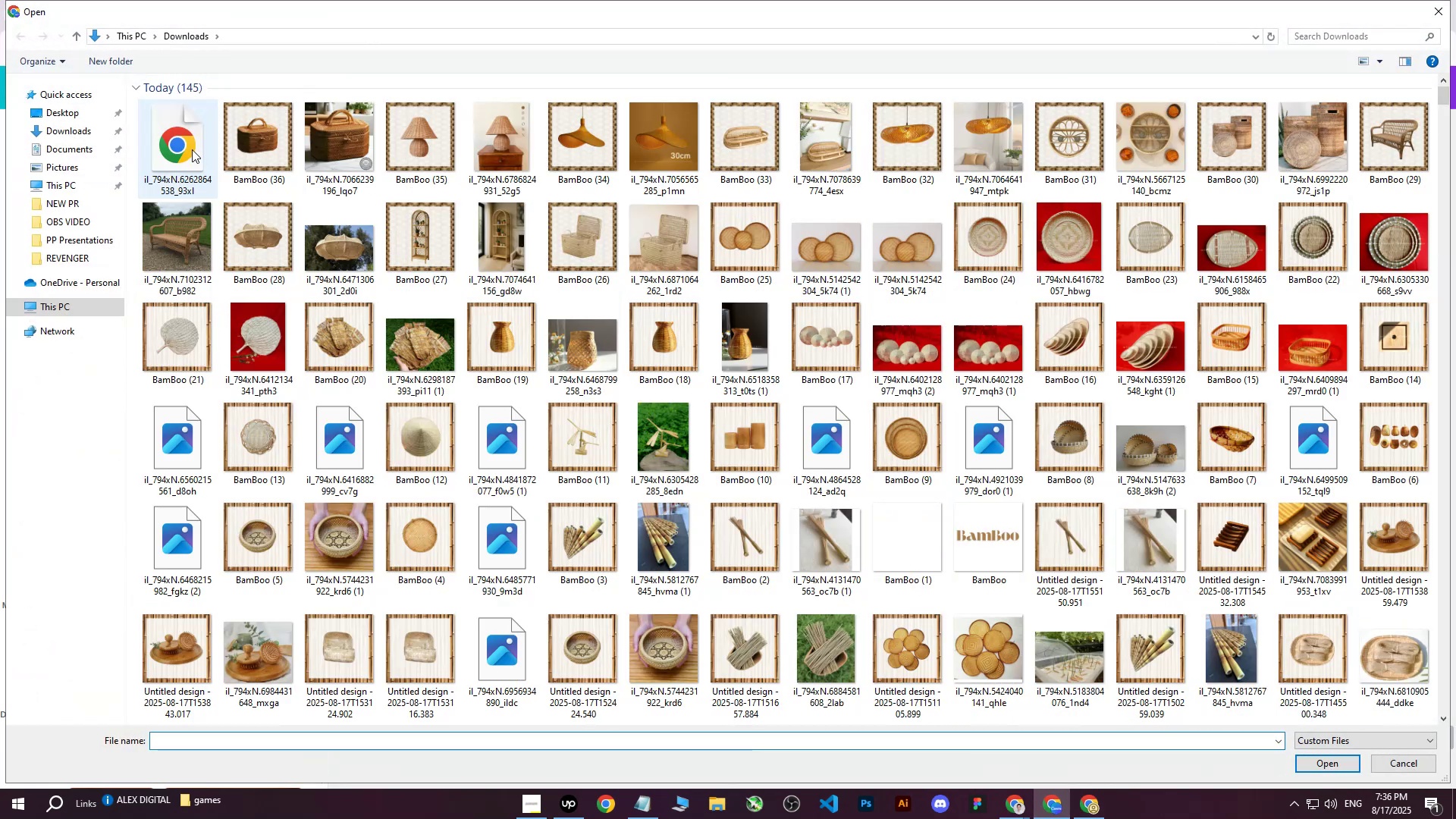 
left_click([180, 146])
 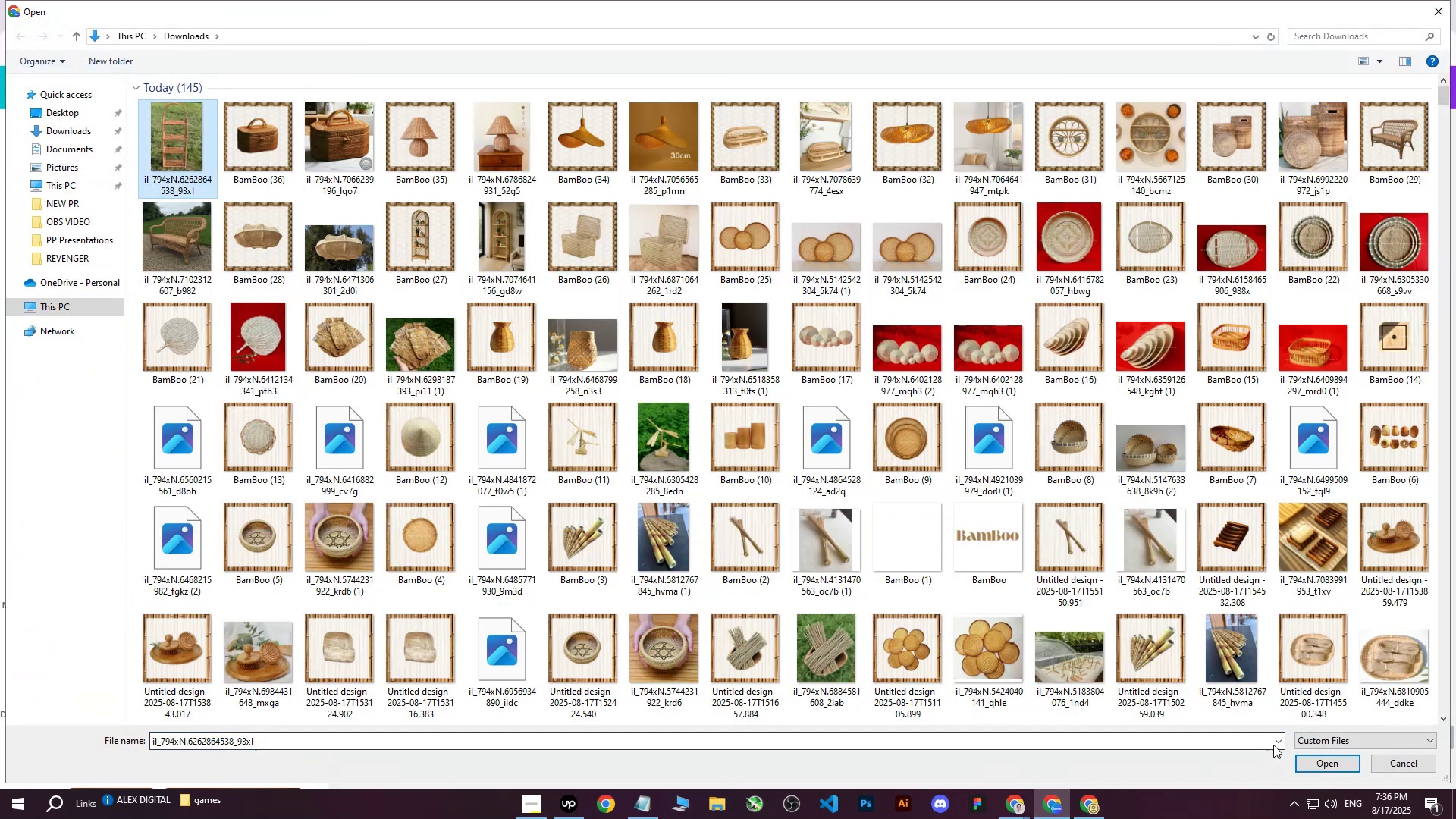 
left_click([1323, 765])
 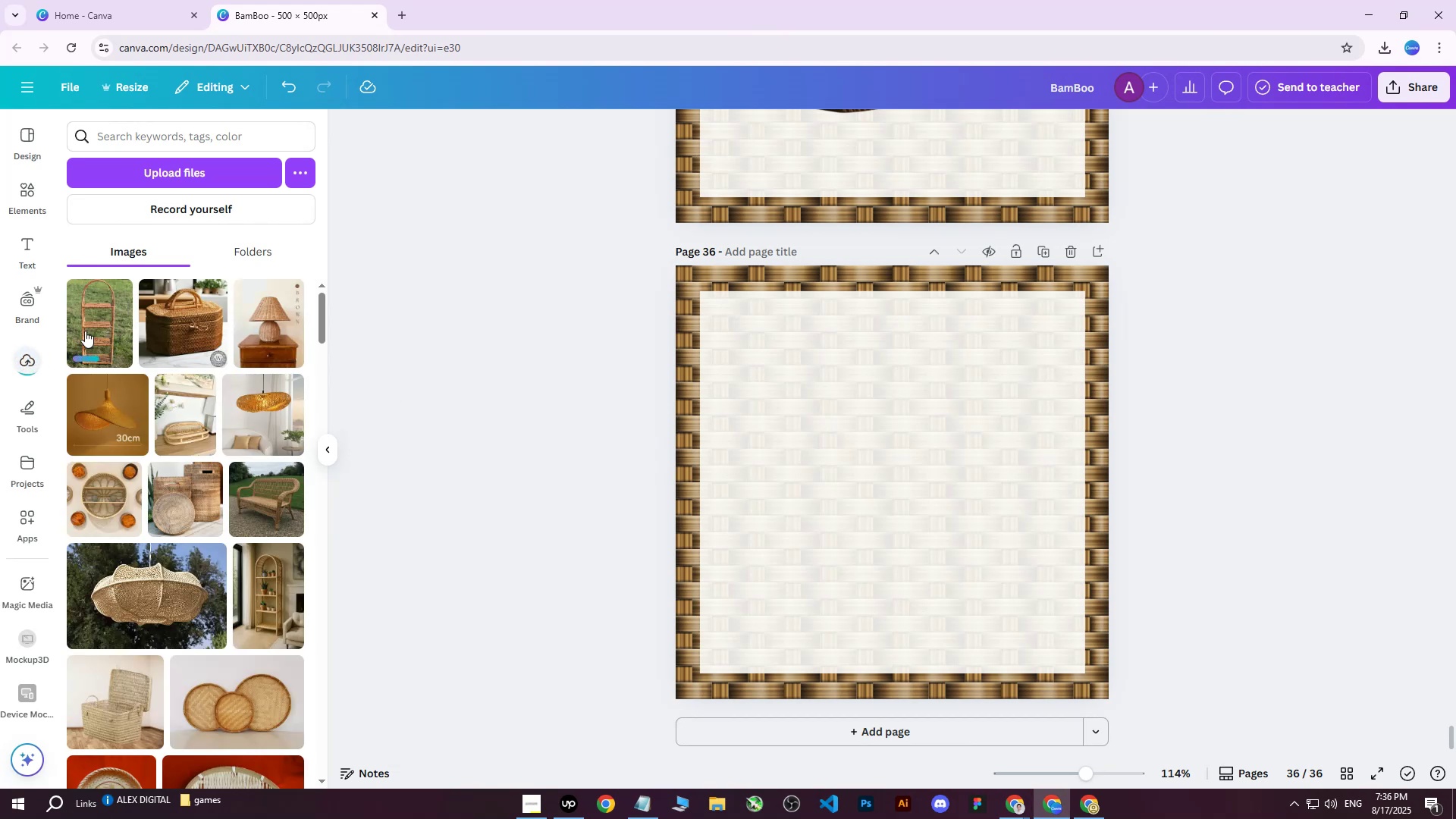 
left_click([99, 319])
 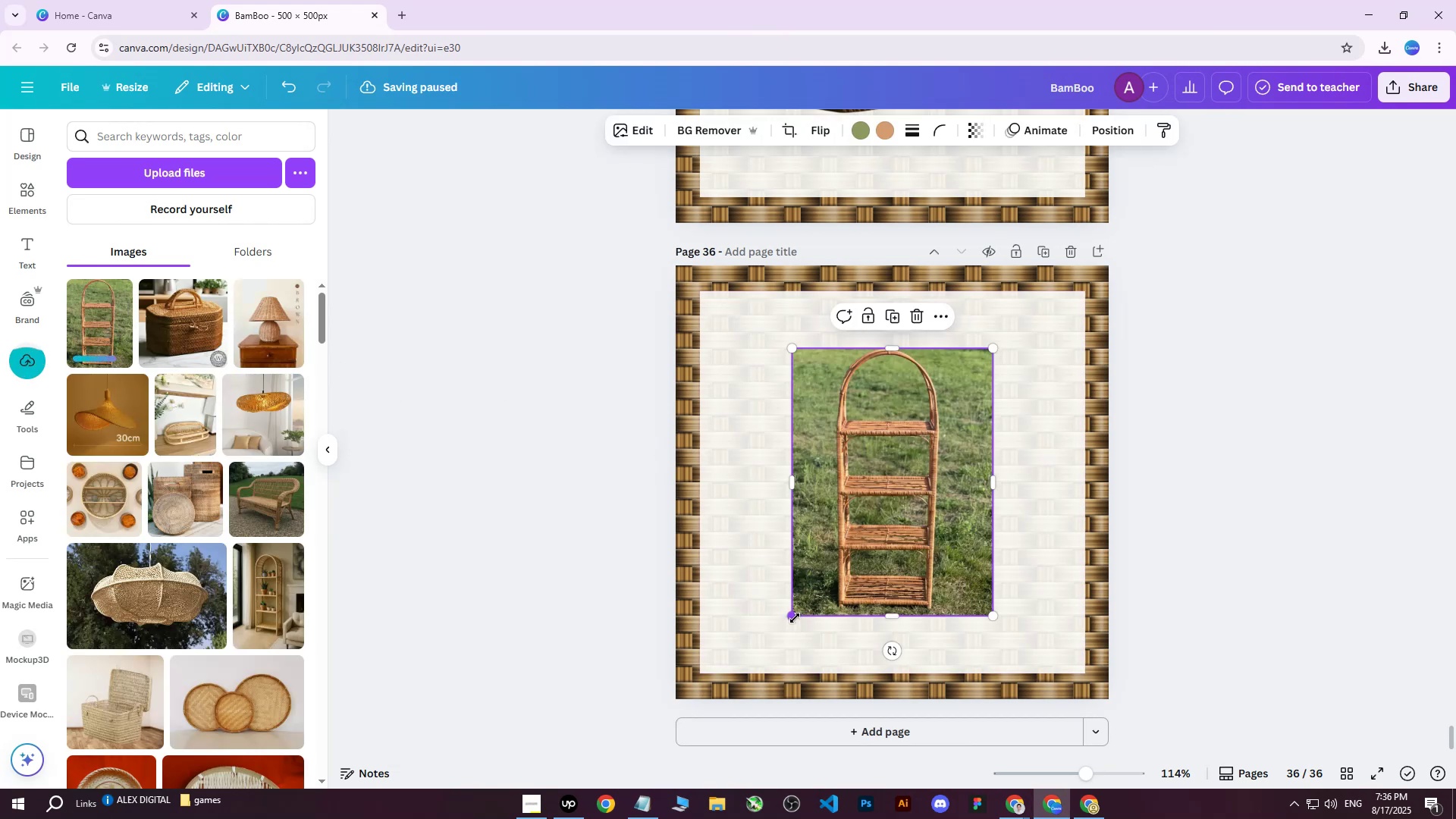 
left_click_drag(start_coordinate=[791, 613], to_coordinate=[757, 650])
 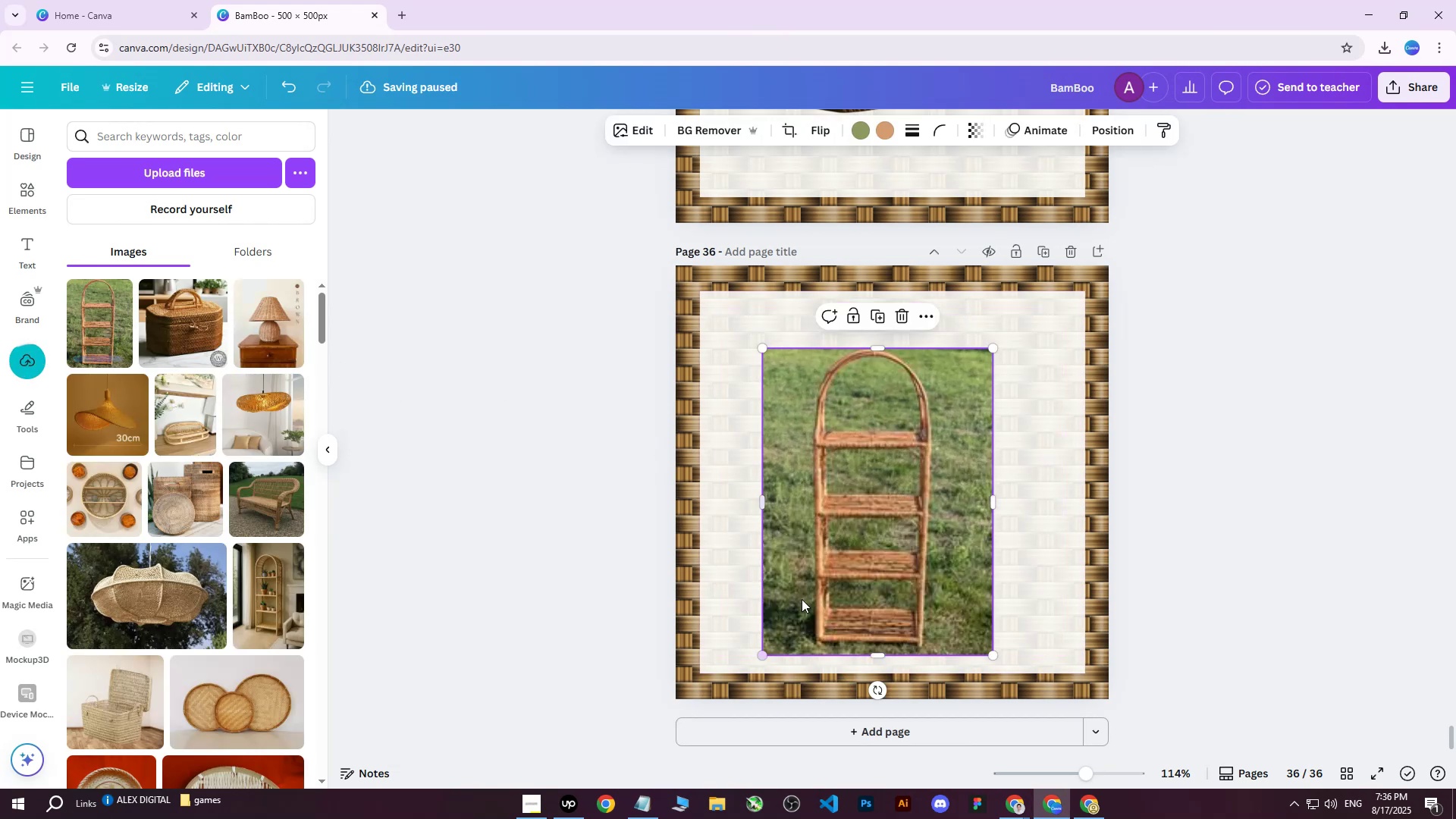 
left_click_drag(start_coordinate=[875, 535], to_coordinate=[890, 514])
 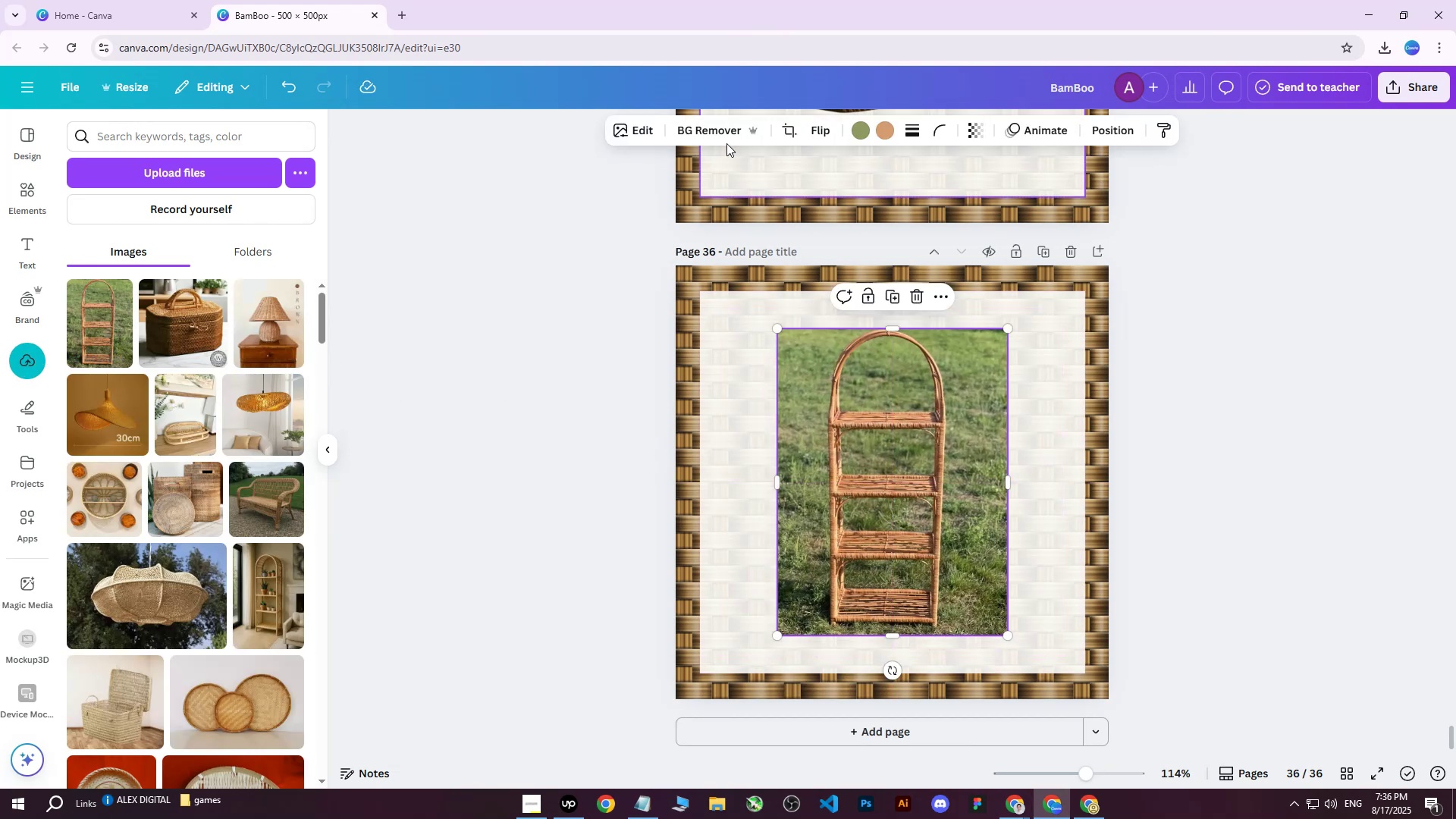 
left_click([726, 124])
 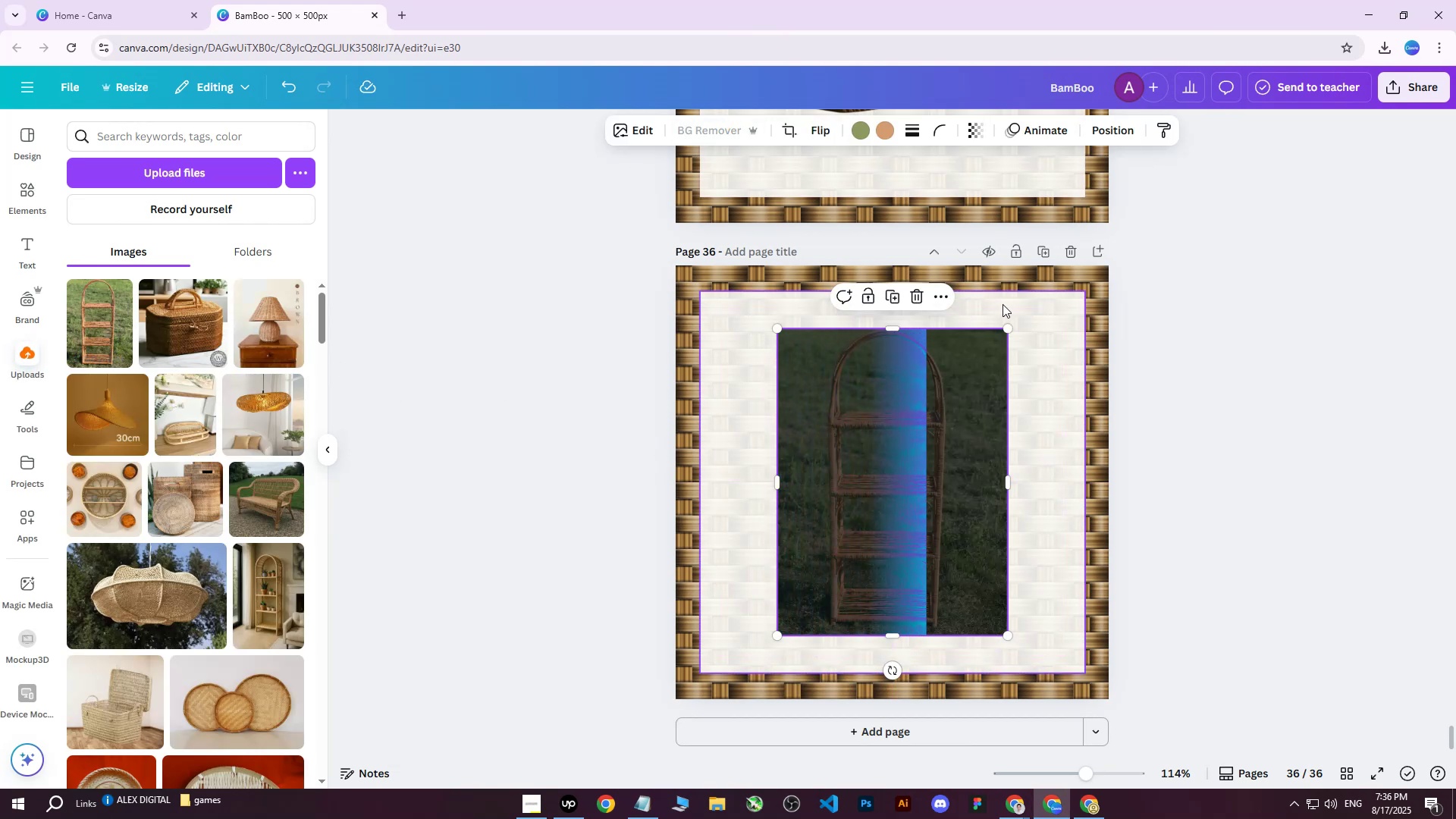 
left_click_drag(start_coordinate=[1010, 329], to_coordinate=[1048, 310])
 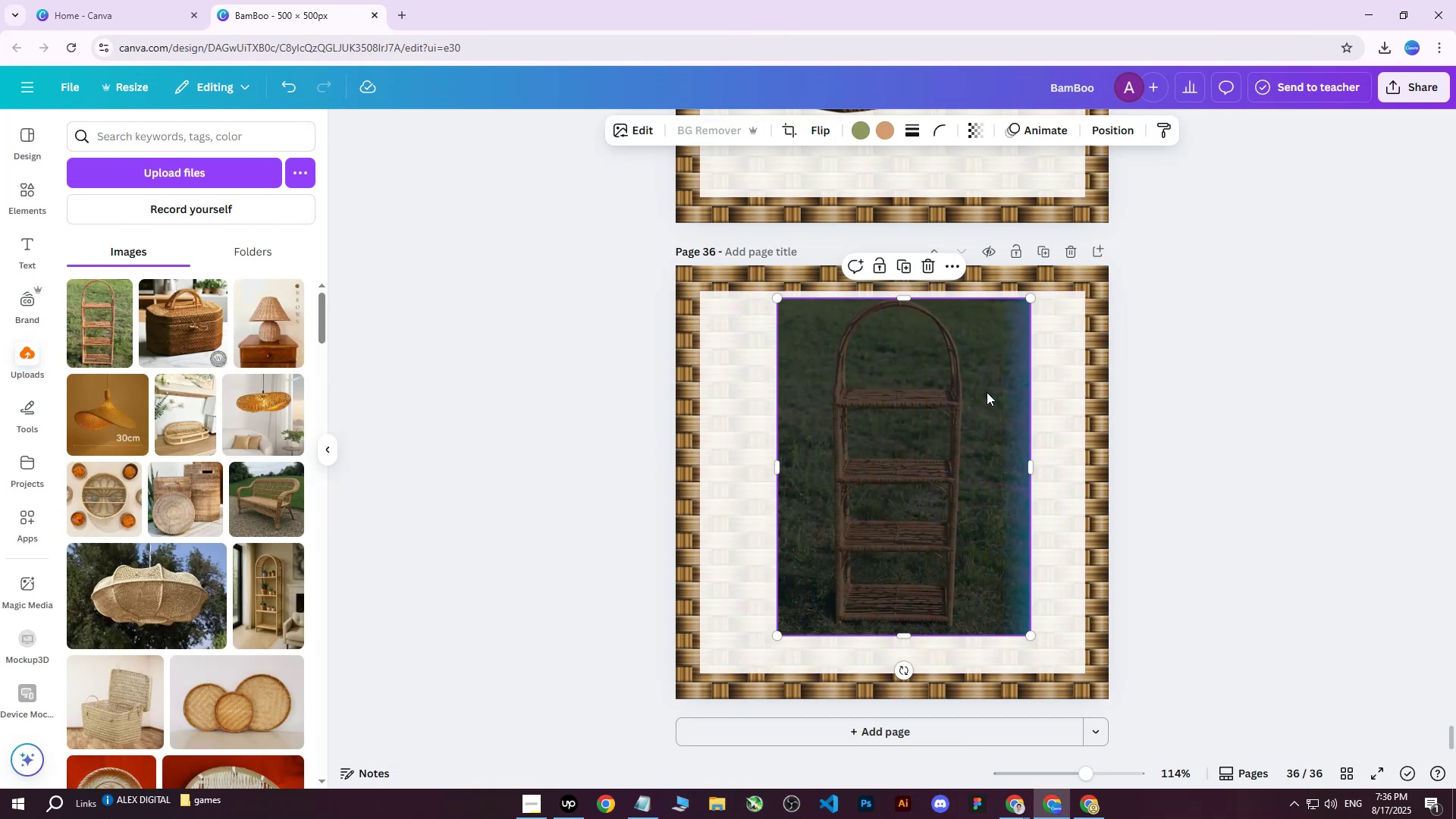 
left_click_drag(start_coordinate=[981, 402], to_coordinate=[984, 418])
 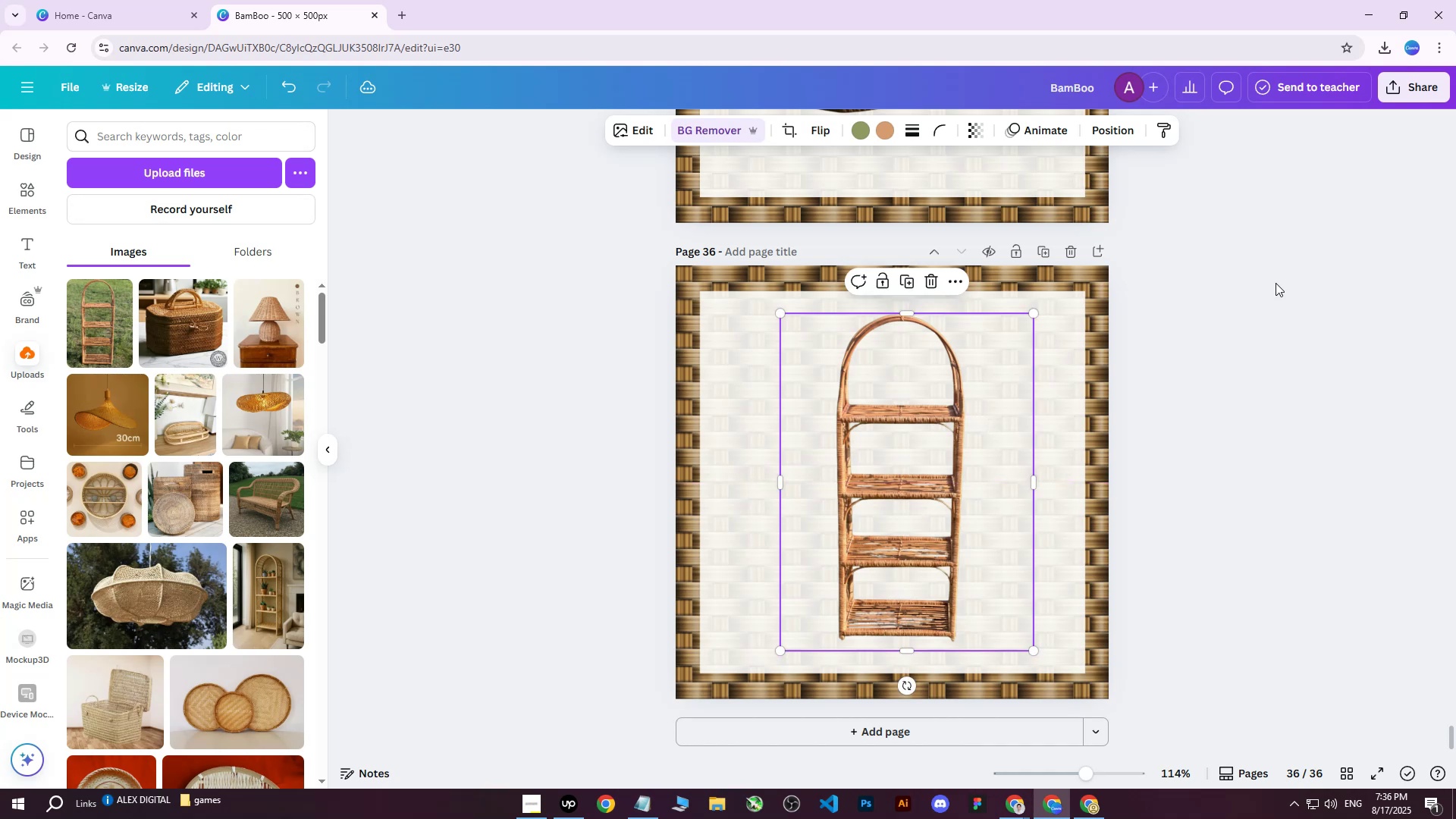 
left_click([1277, 282])
 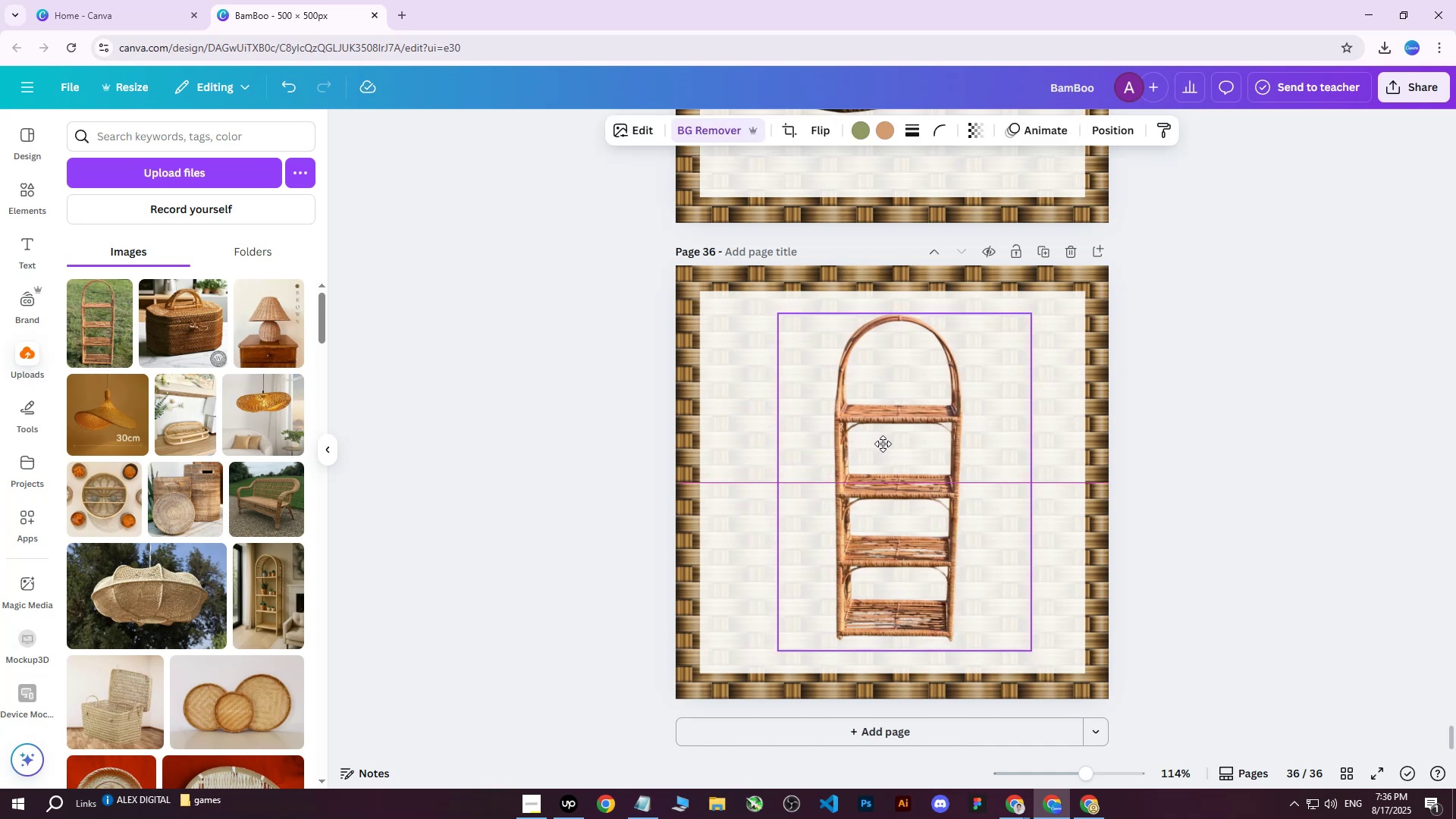 
left_click([1233, 321])
 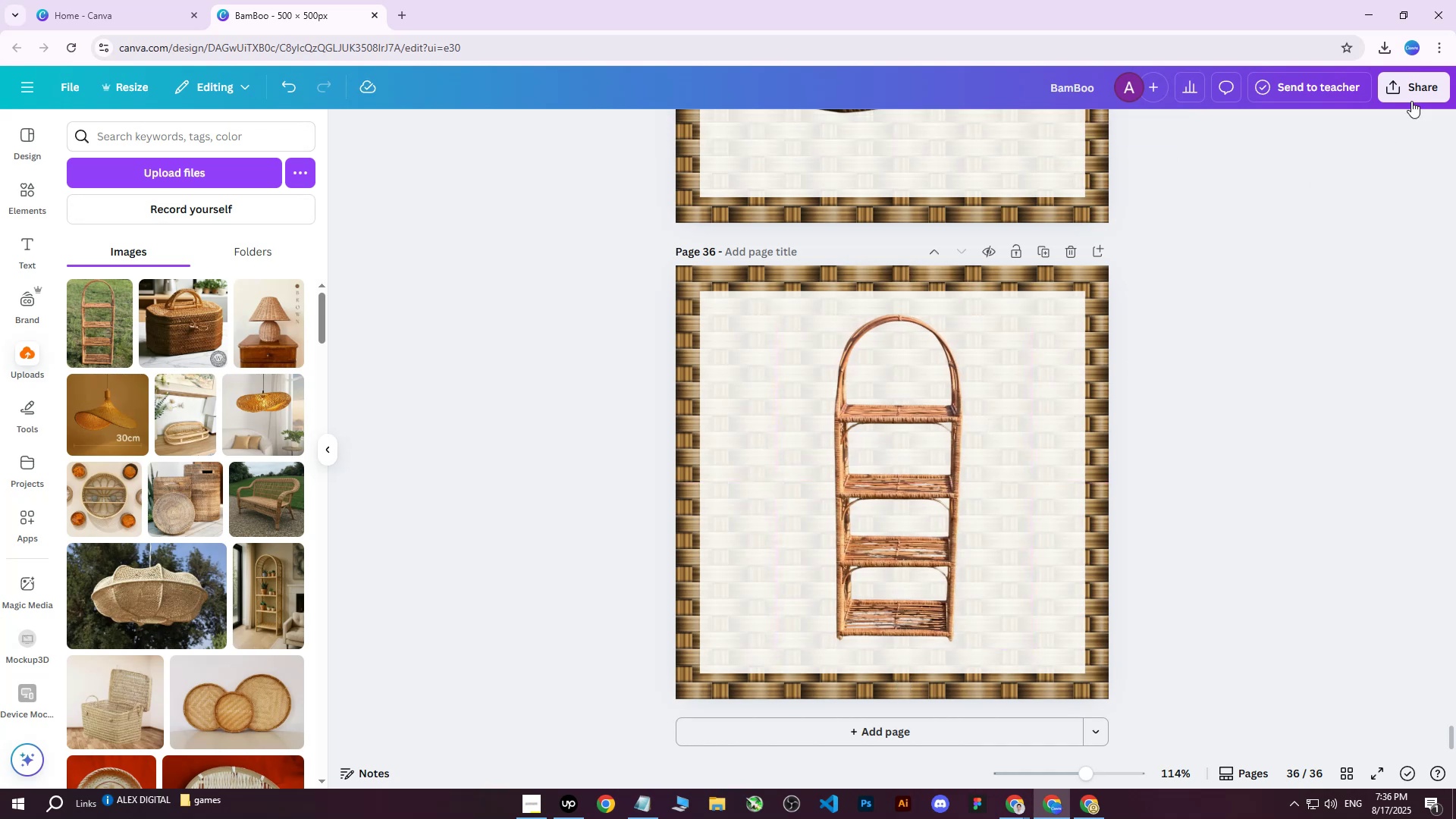 
left_click([1414, 93])
 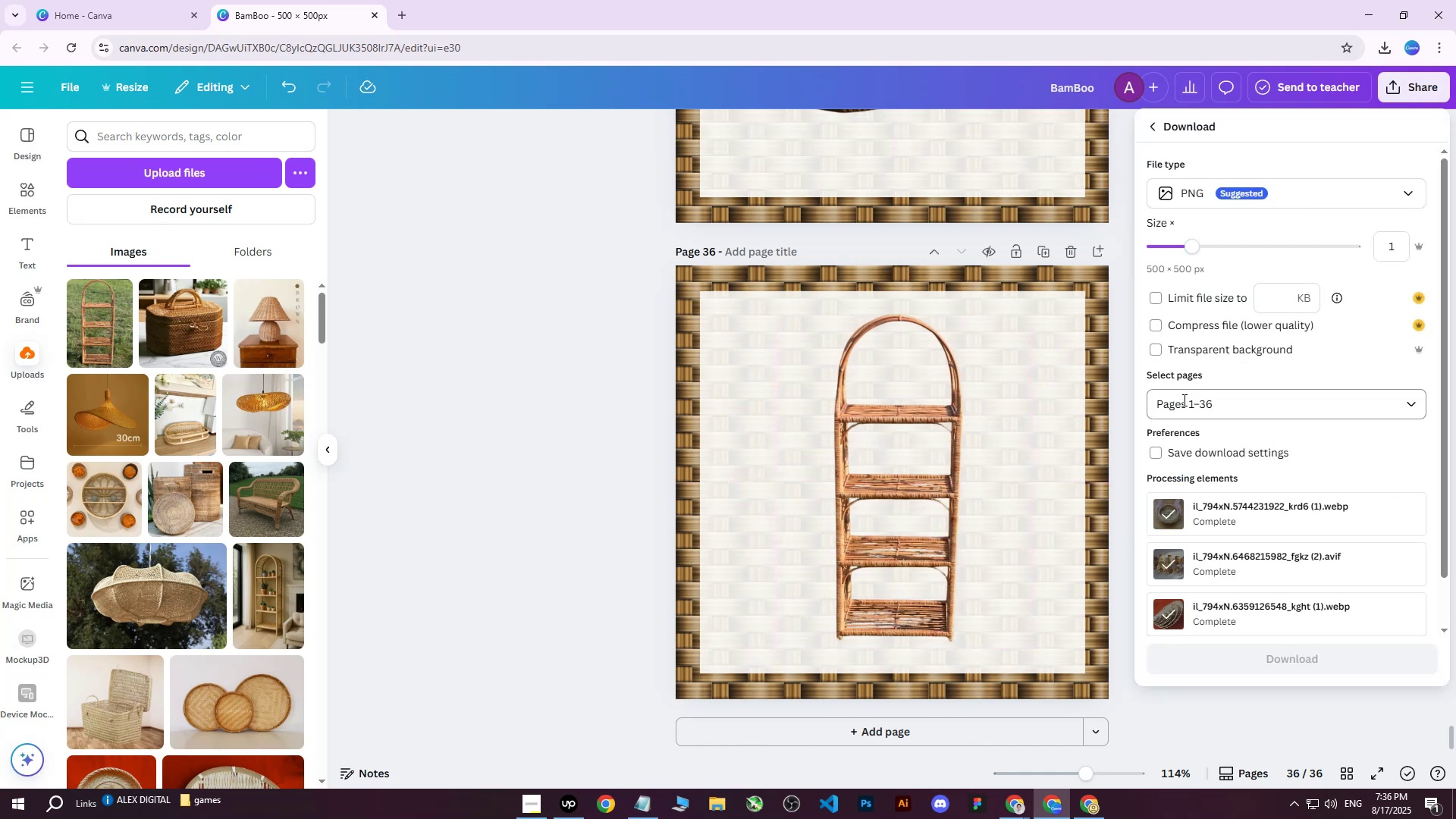 
double_click([1205, 406])
 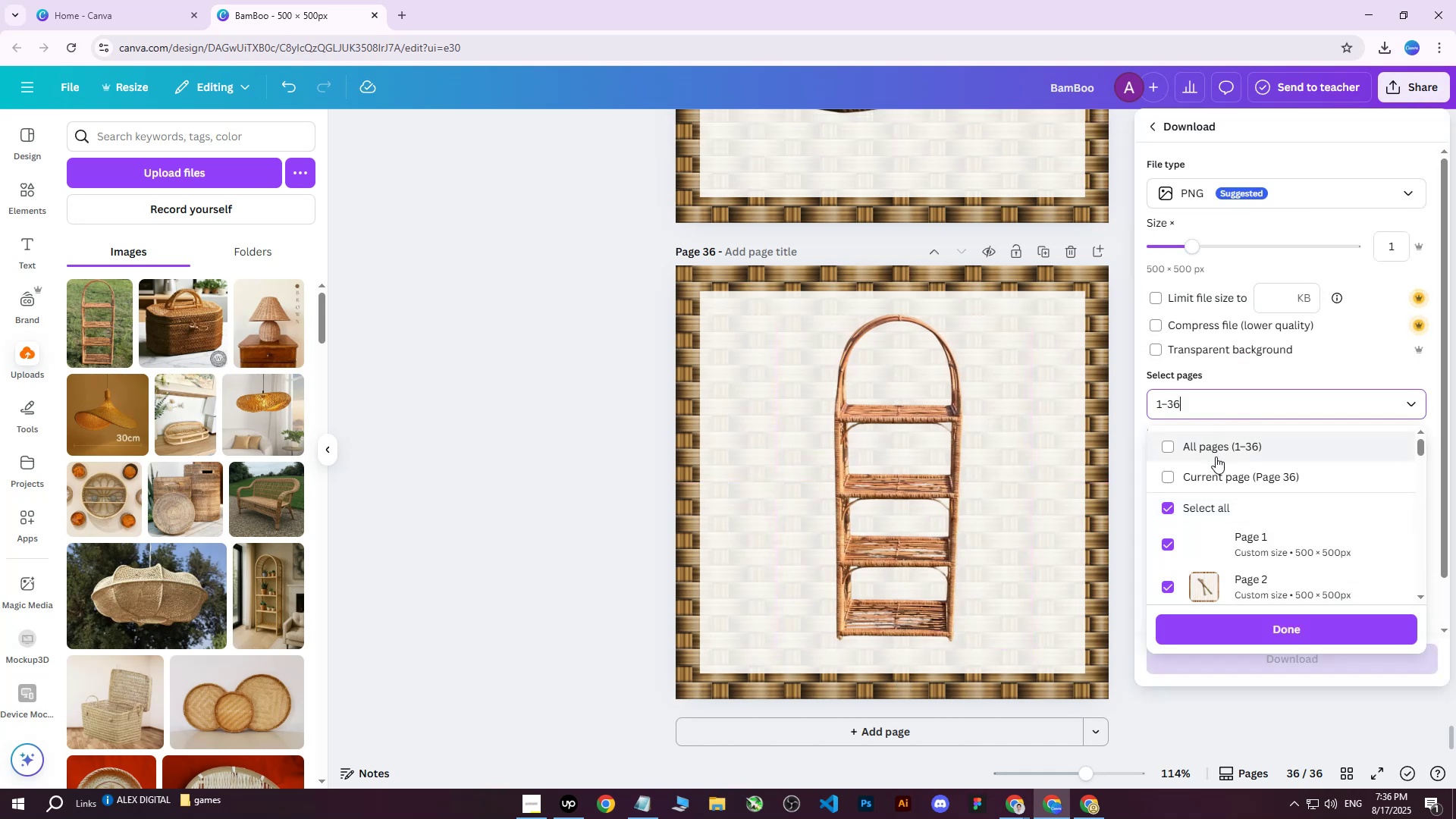 
triple_click([1216, 457])
 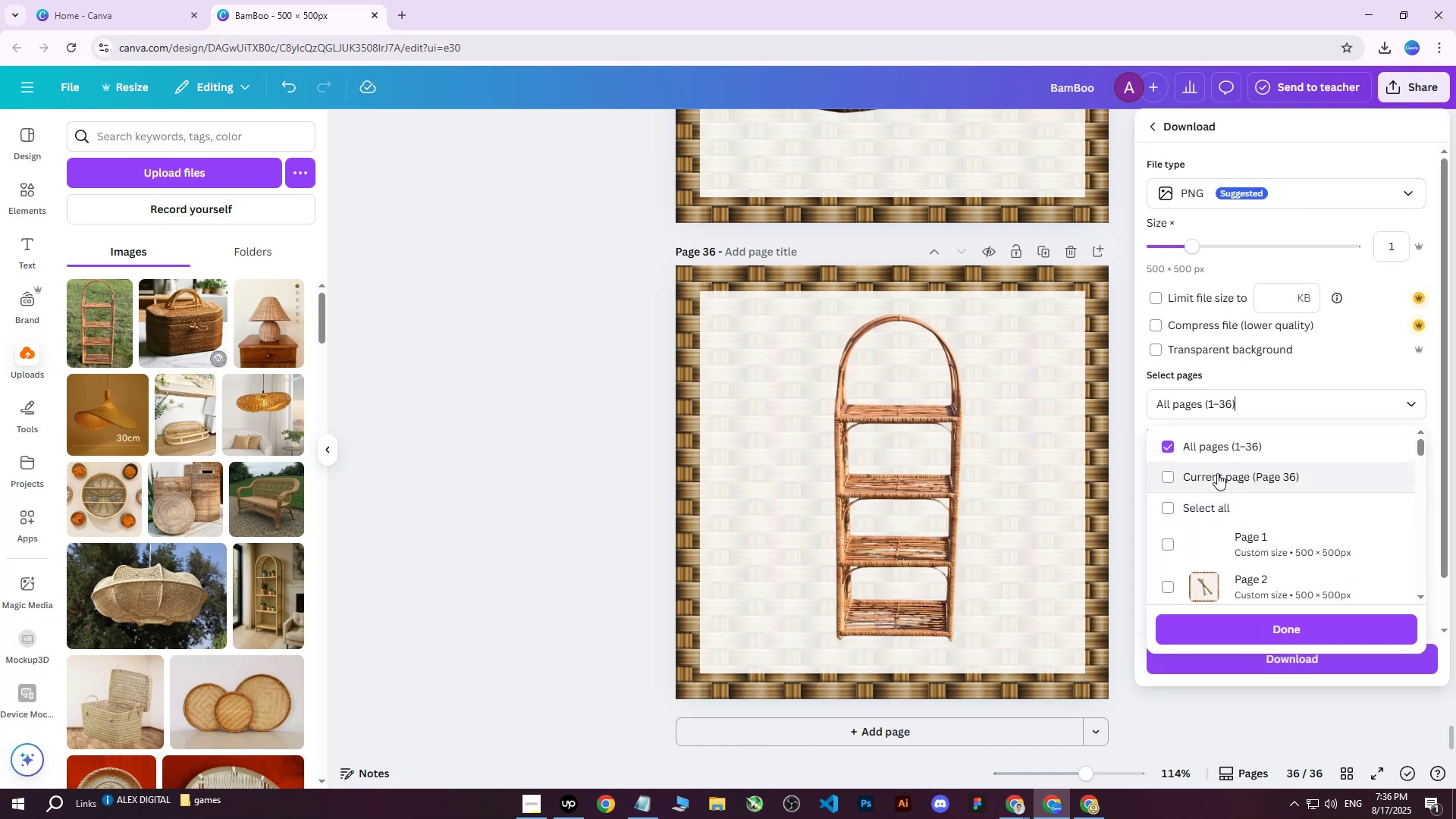 
triple_click([1217, 474])
 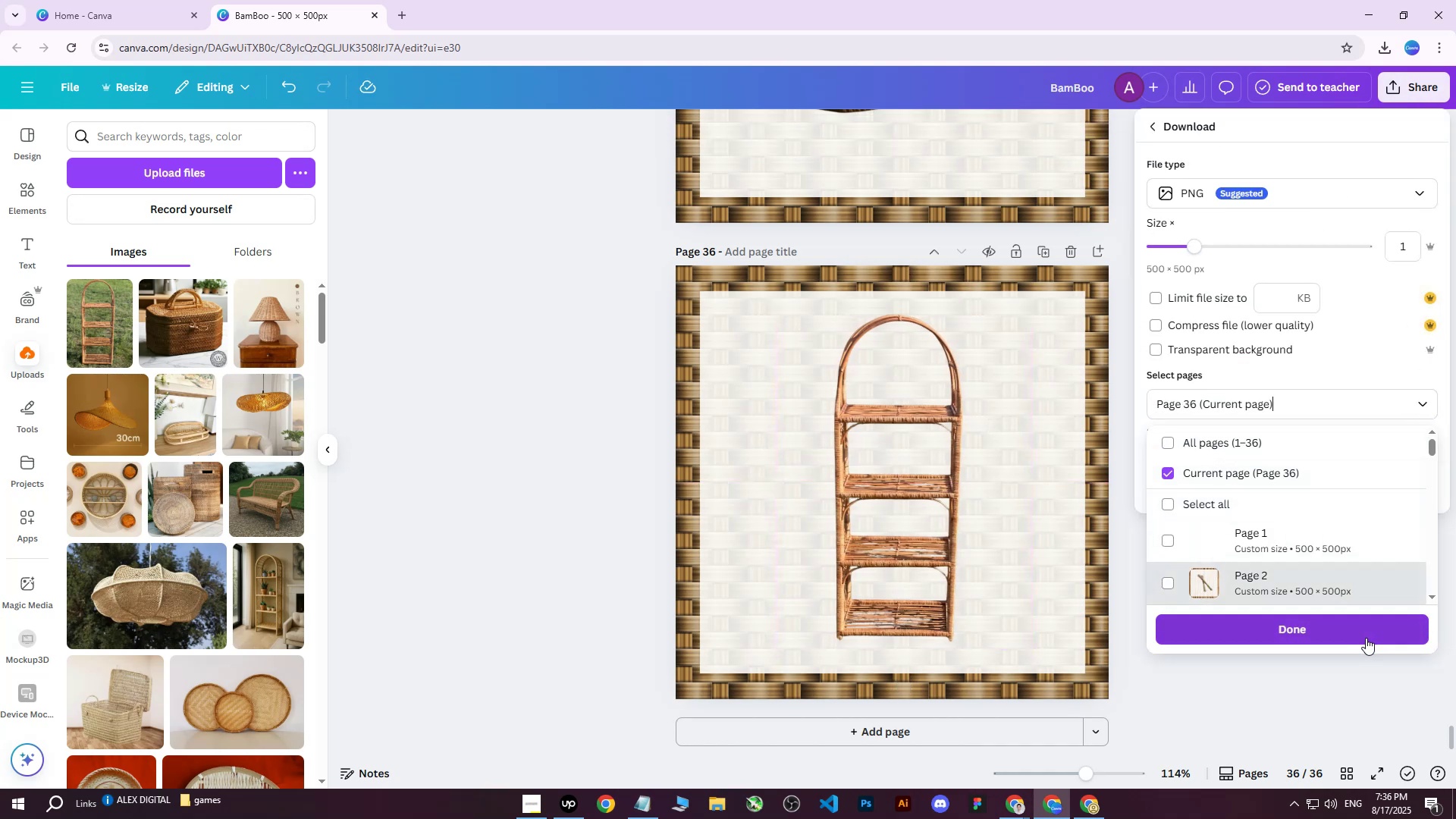 
left_click_drag(start_coordinate=[1311, 624], to_coordinate=[1307, 624])
 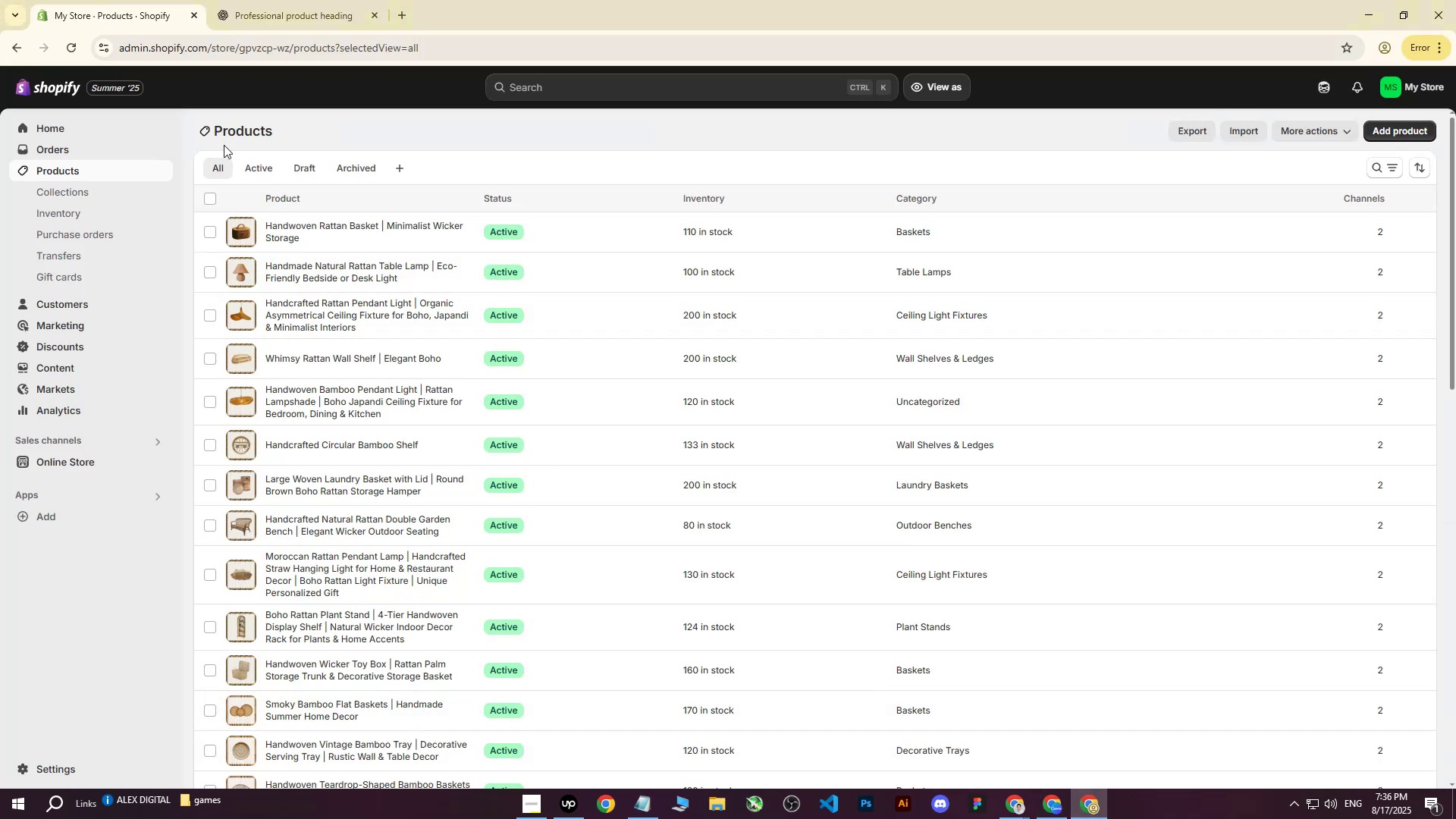 
left_click([1399, 126])
 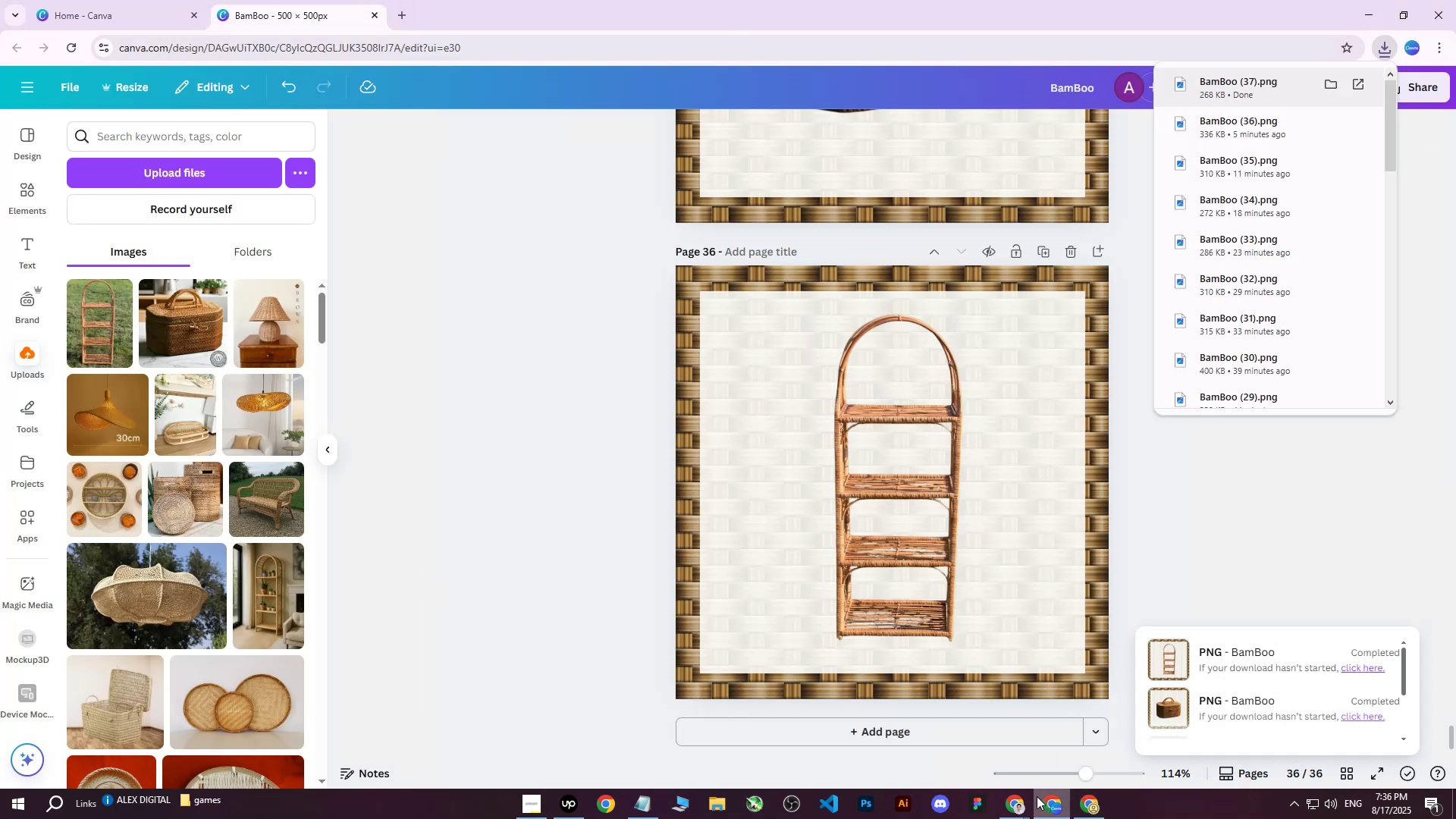 
double_click([910, 738])
 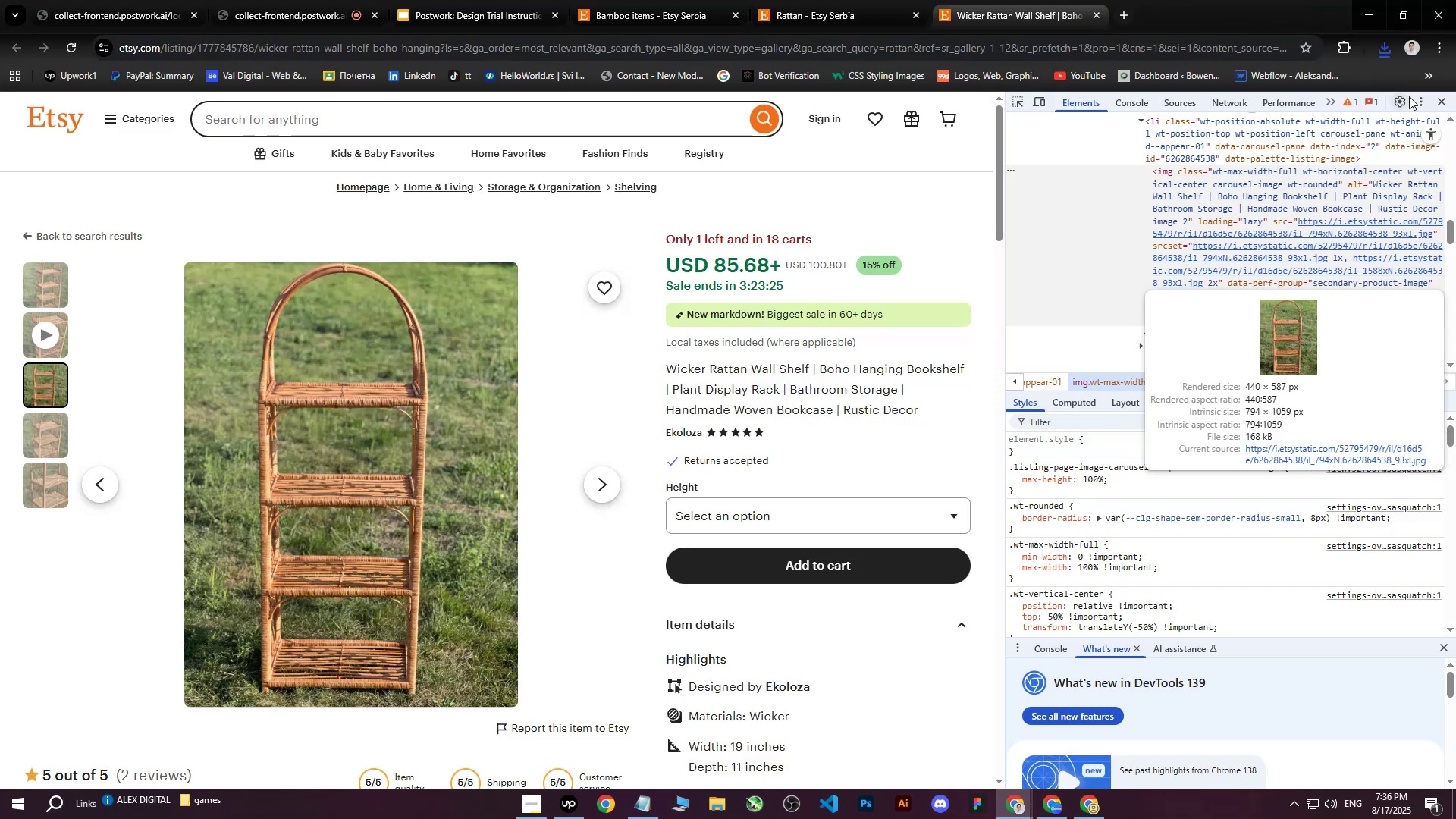 
left_click([1439, 99])
 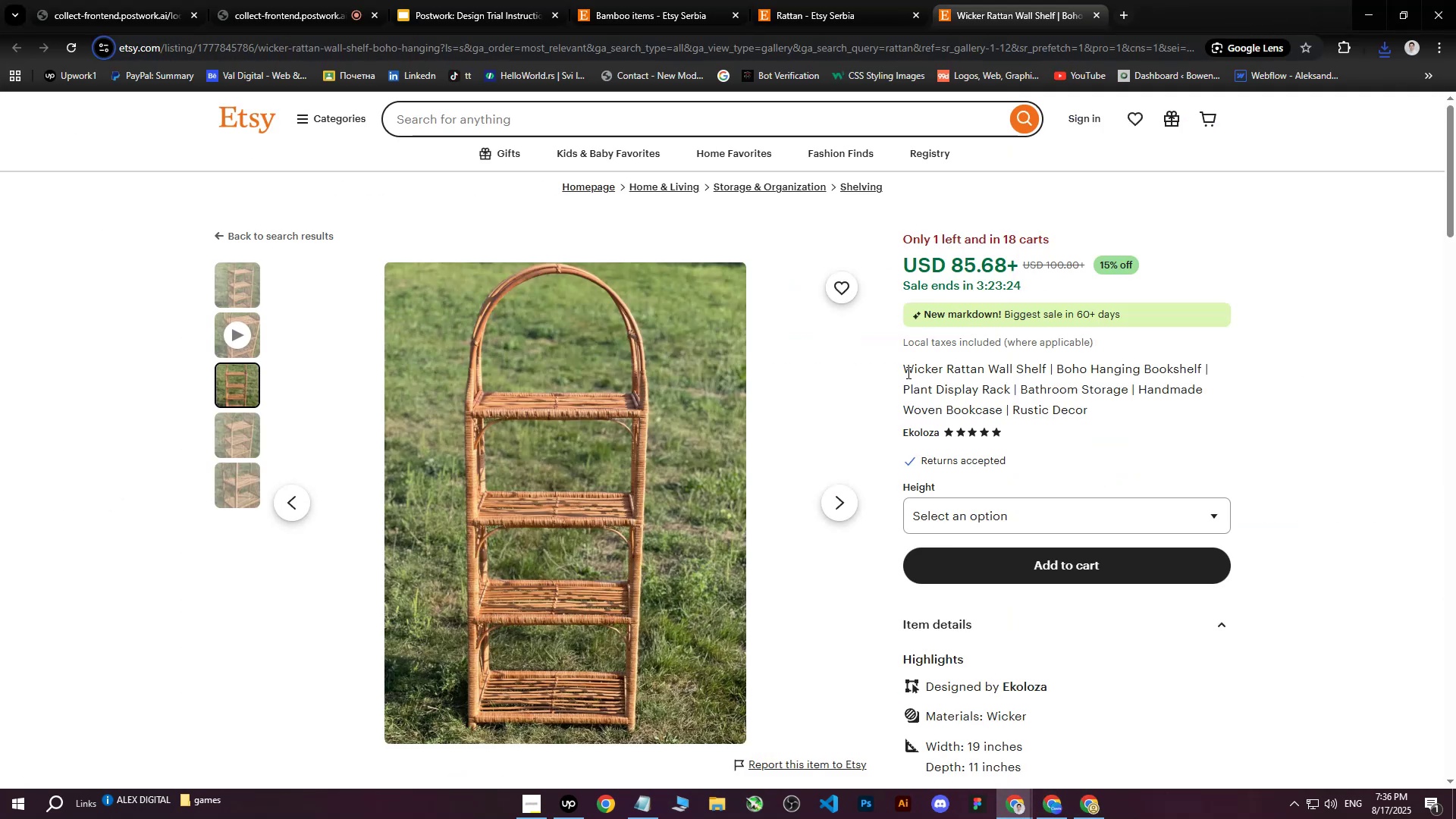 
left_click_drag(start_coordinate=[902, 368], to_coordinate=[1102, 391])
 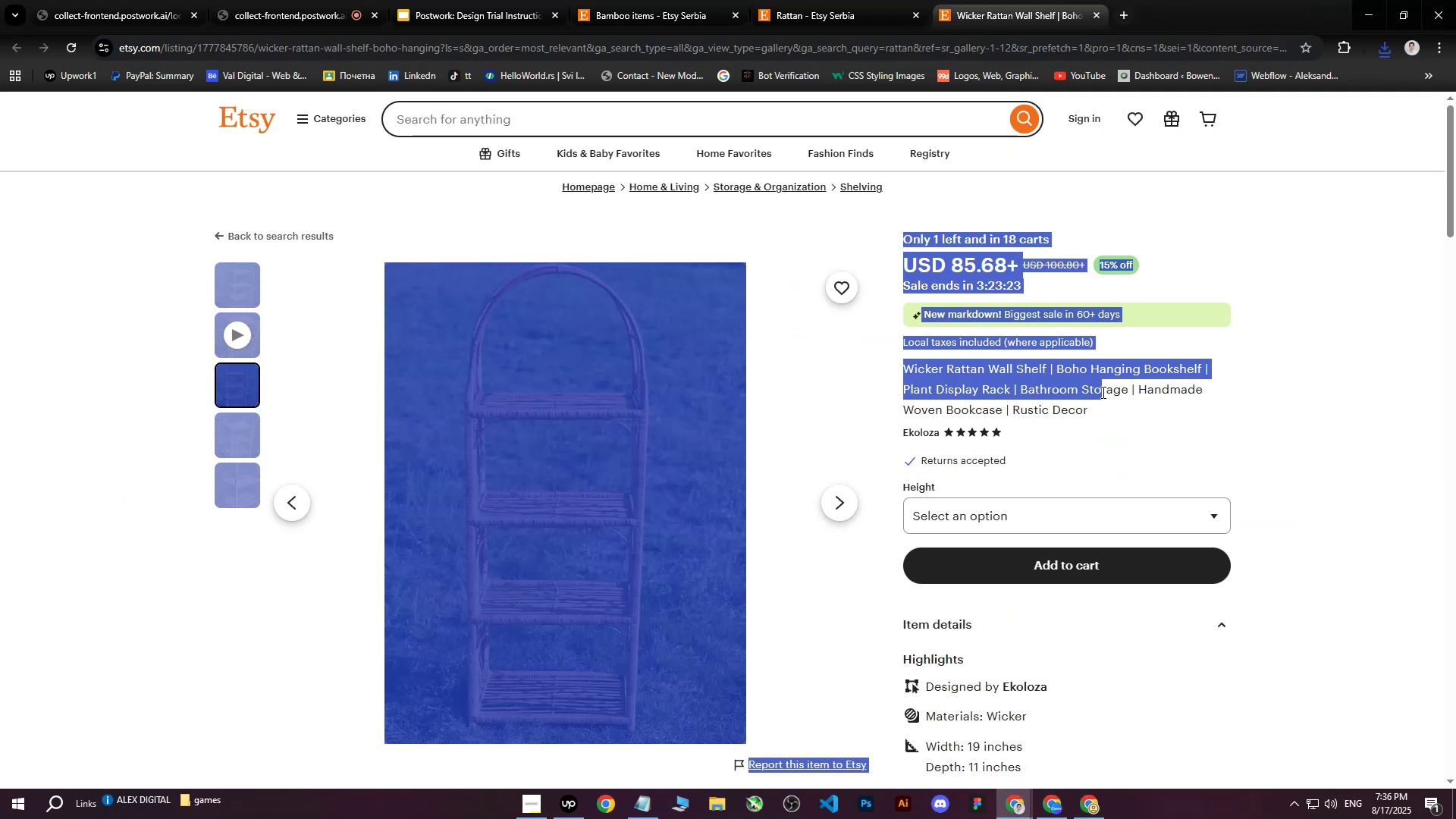 
left_click([1102, 392])
 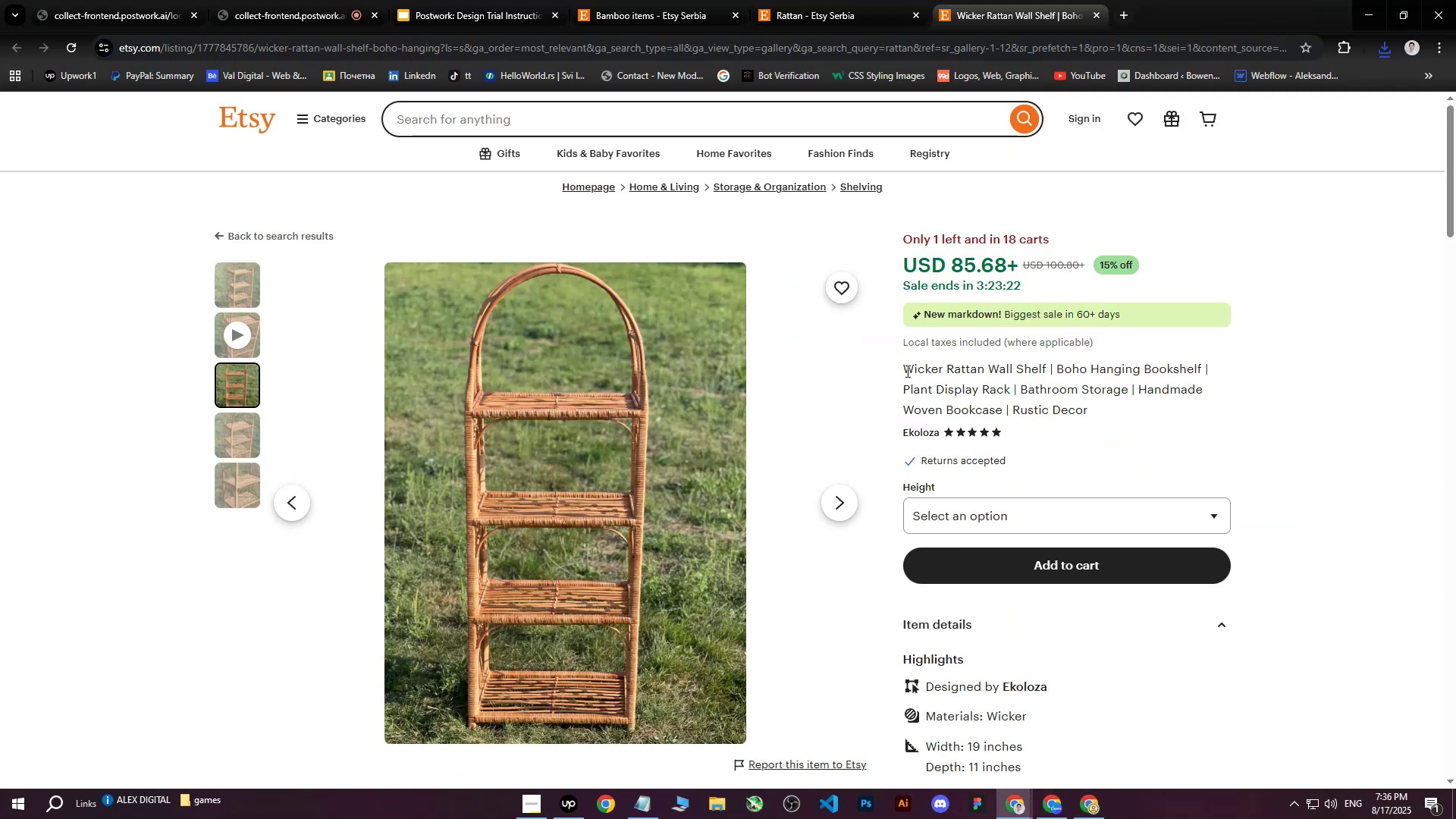 
left_click_drag(start_coordinate=[906, 371], to_coordinate=[1135, 403])
 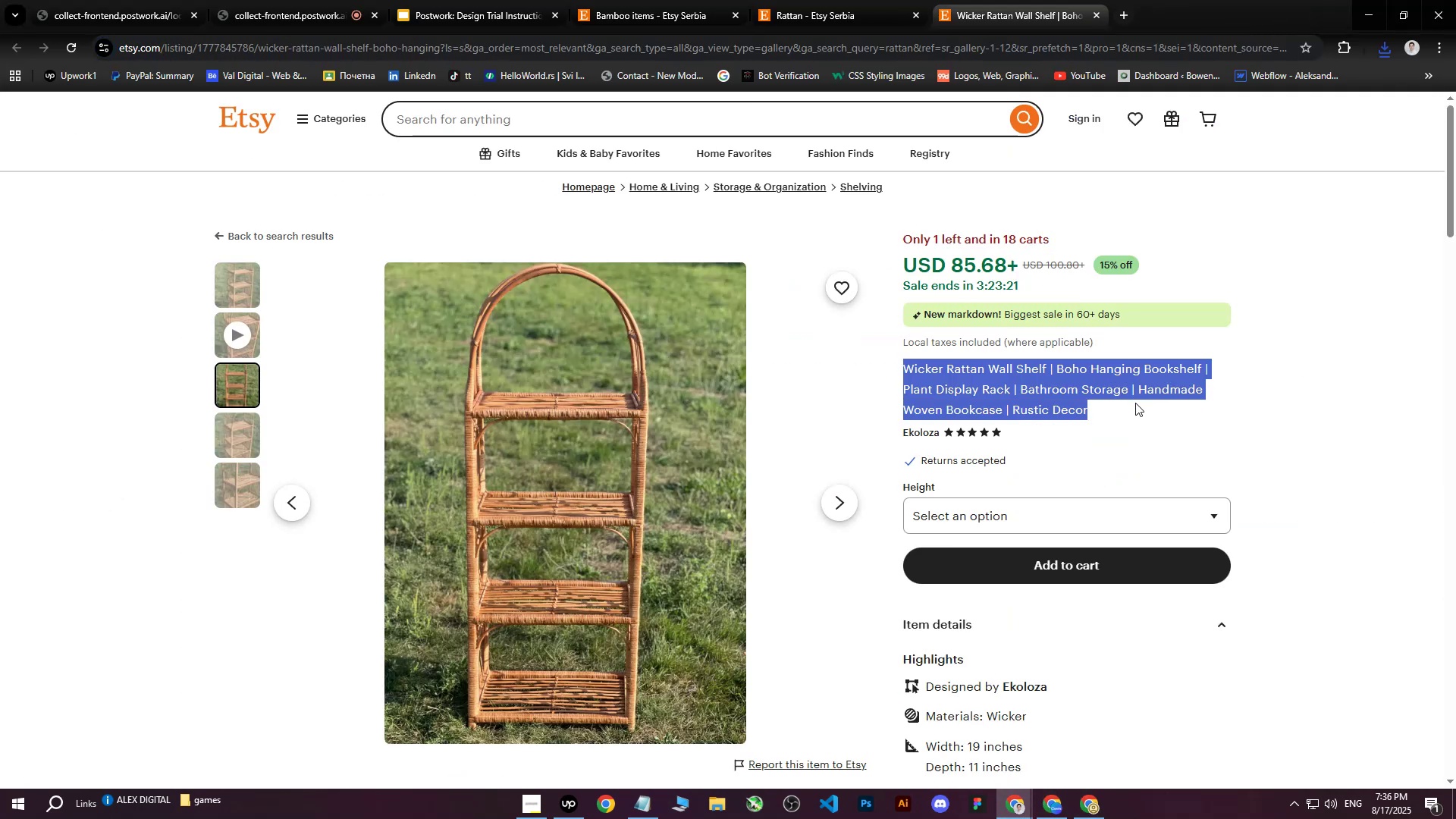 
key(Control+C)
 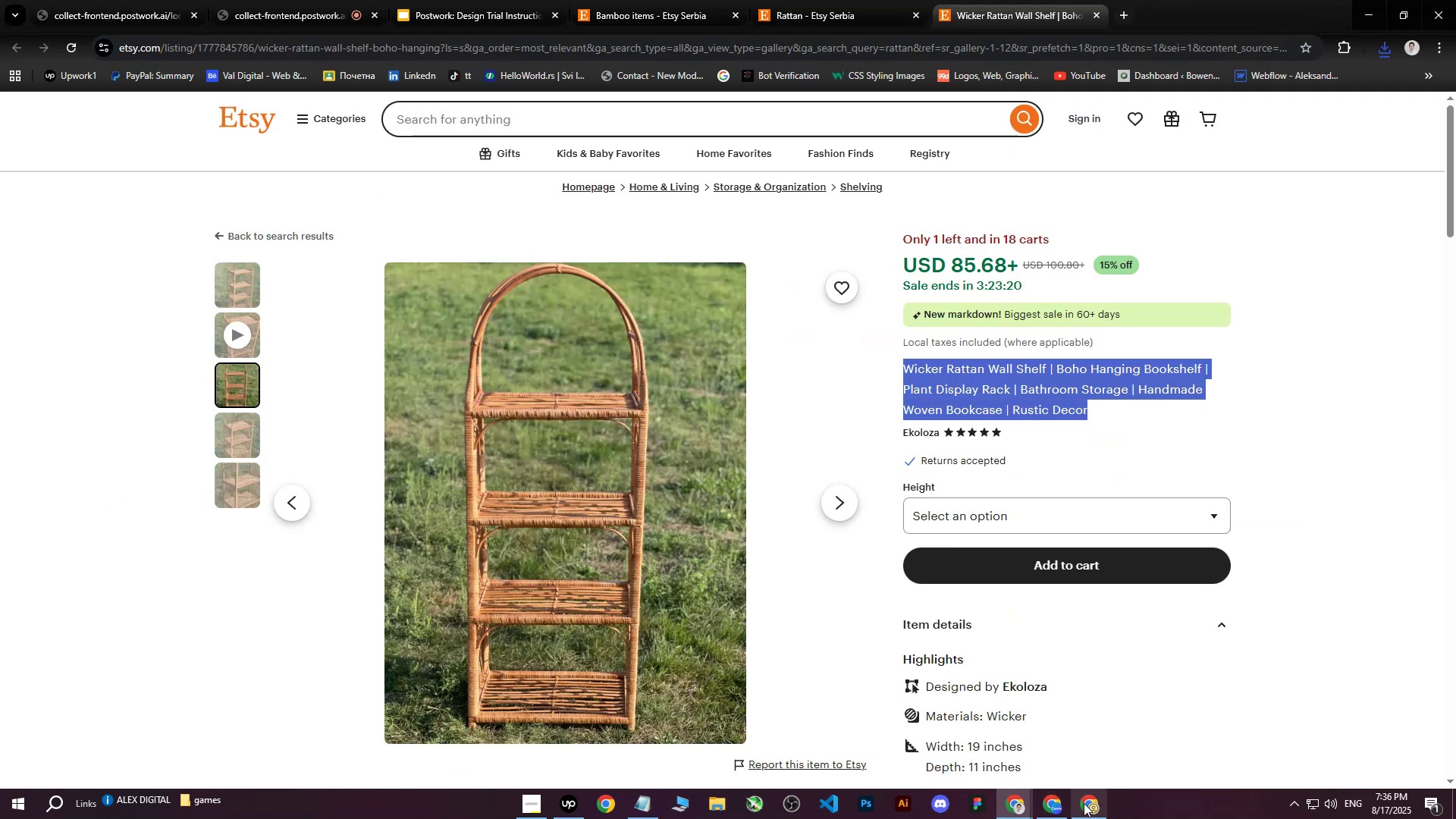 
left_click([1083, 806])
 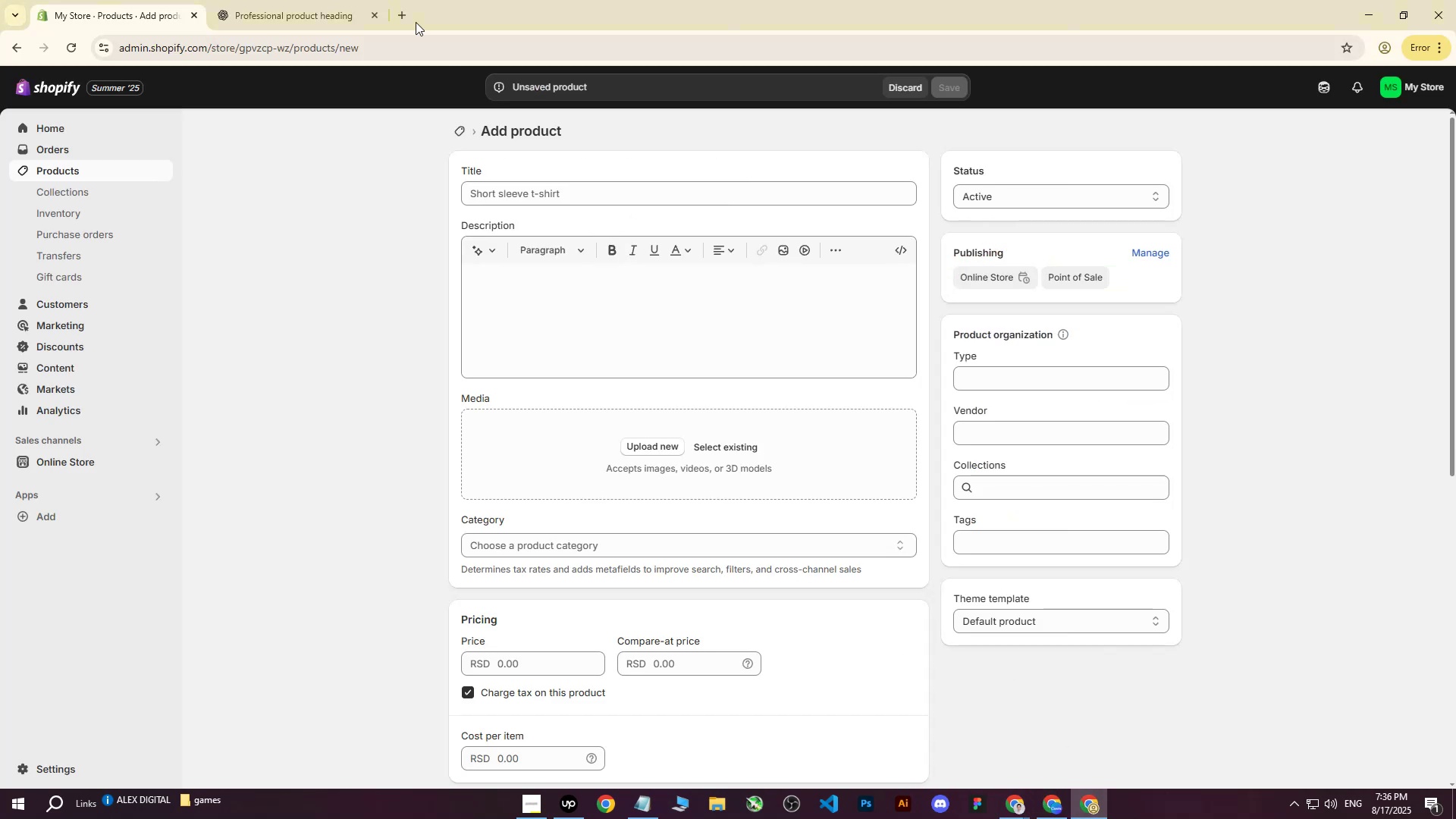 
left_click([315, 0])
 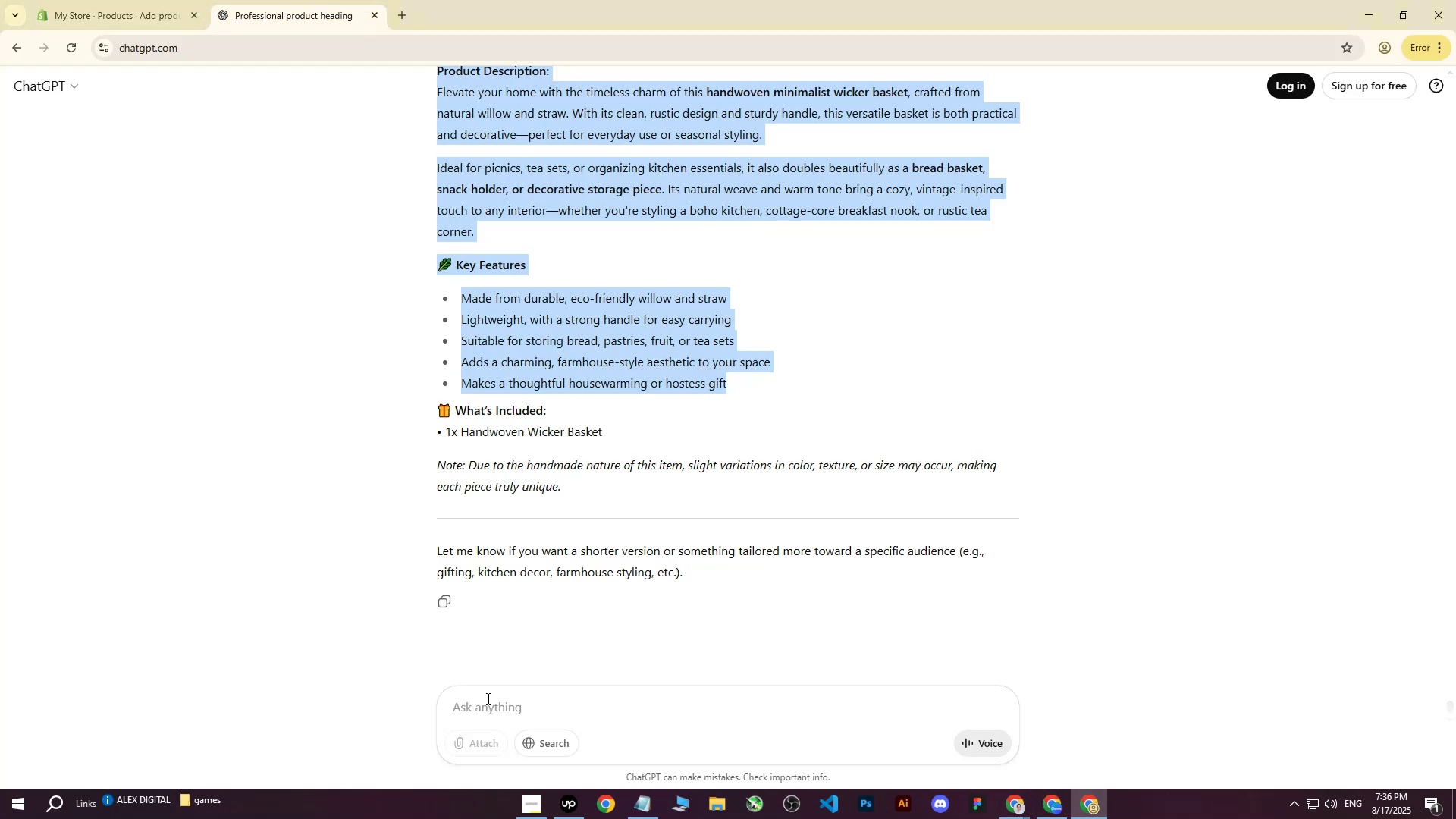 
left_click([487, 698])
 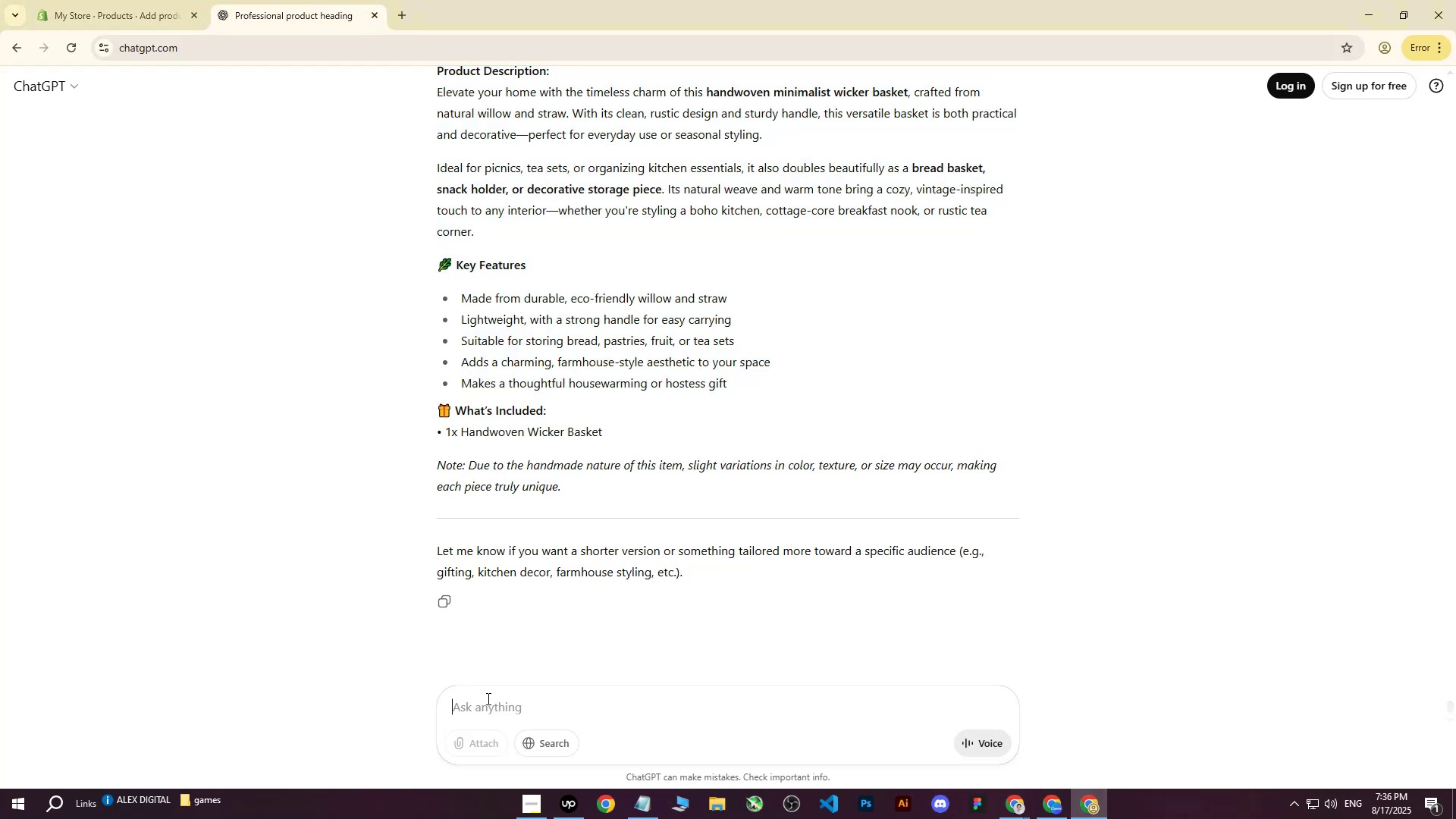 
type(write me this on more professional way for heading and for )
key(Backspace)
type( for shopify store : )
 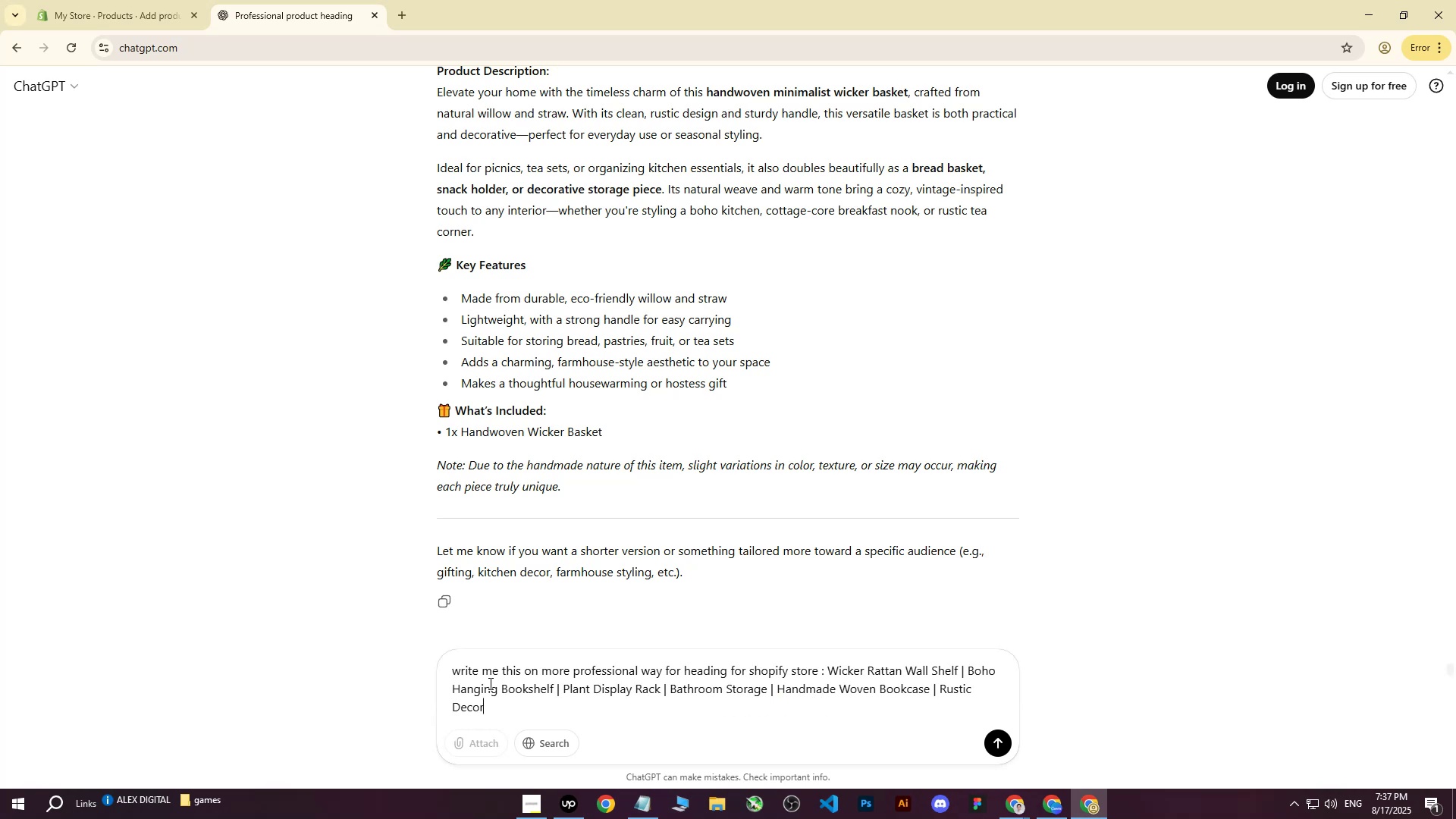 
key(Control+ControlLeft)
 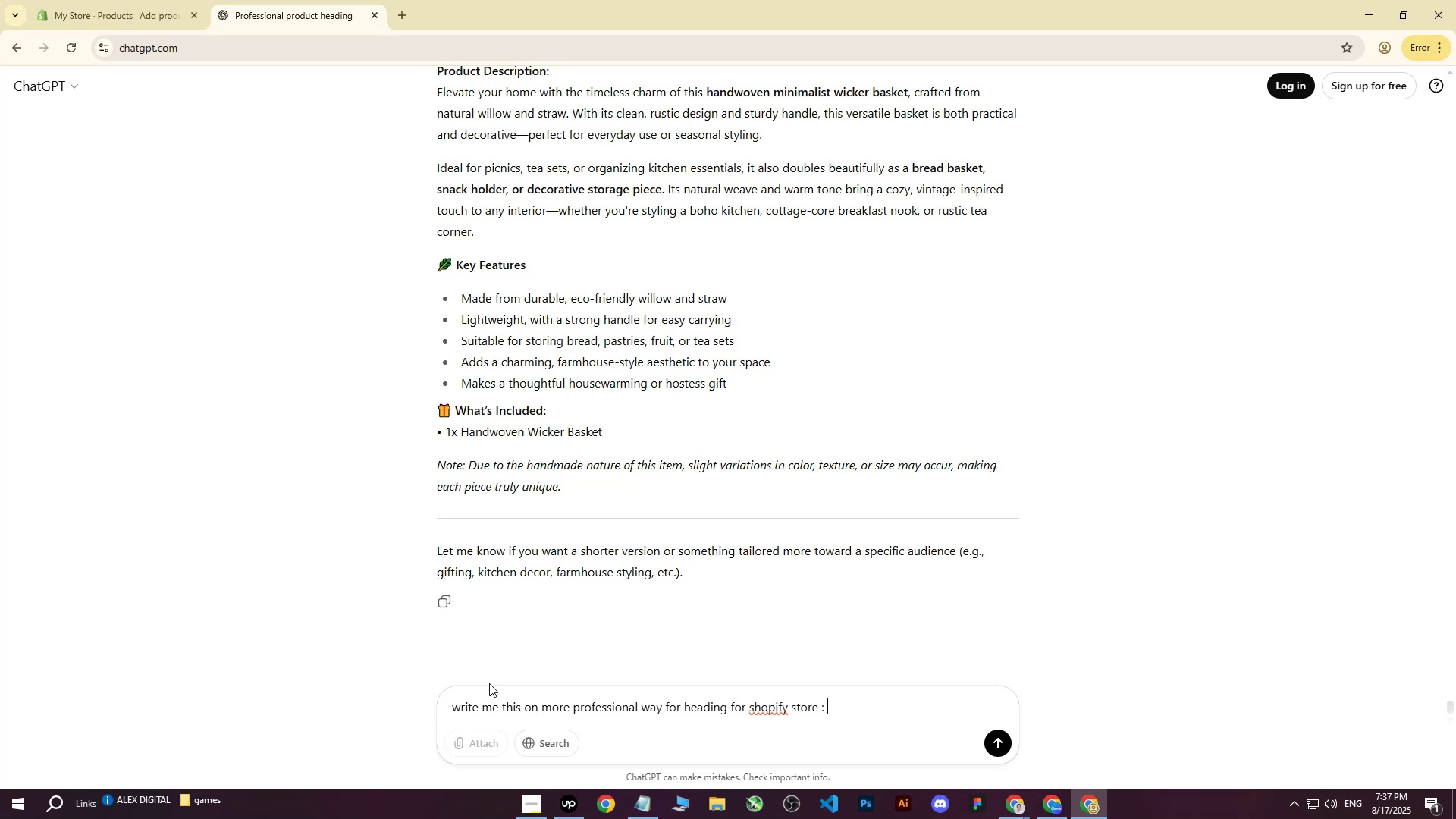 
key(Control+V)
 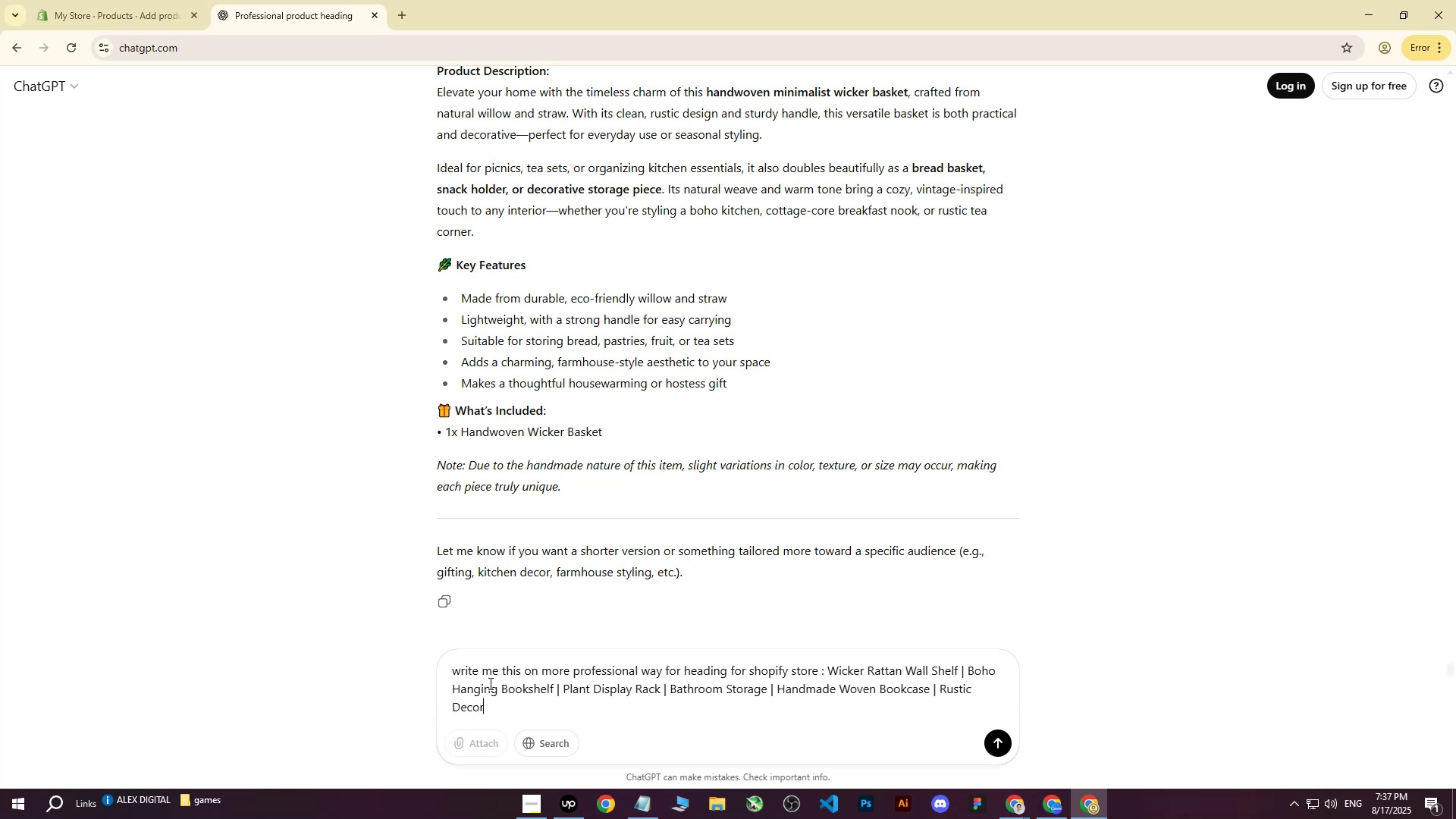 
key(Enter)
 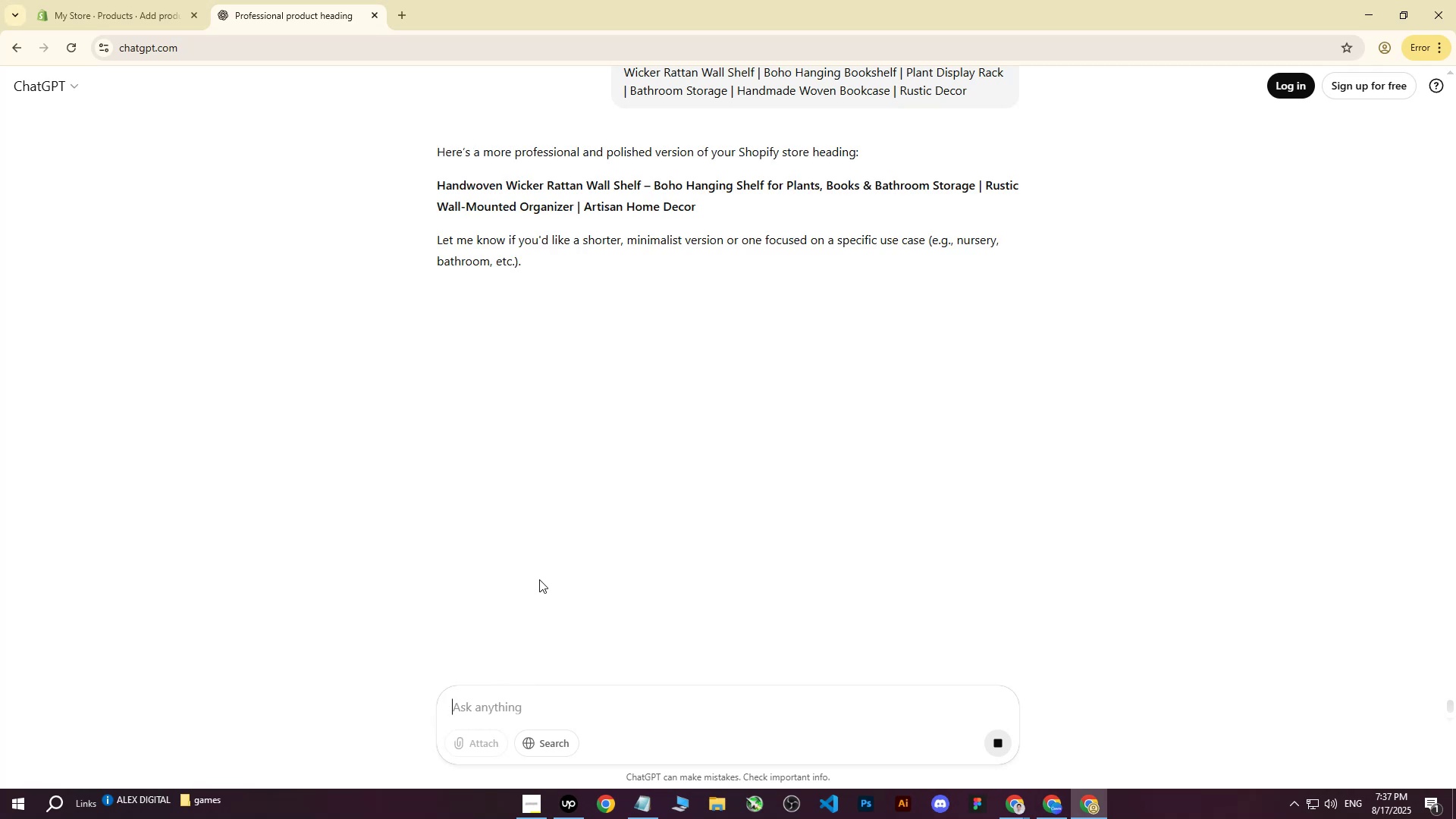 
wait(6.75)
 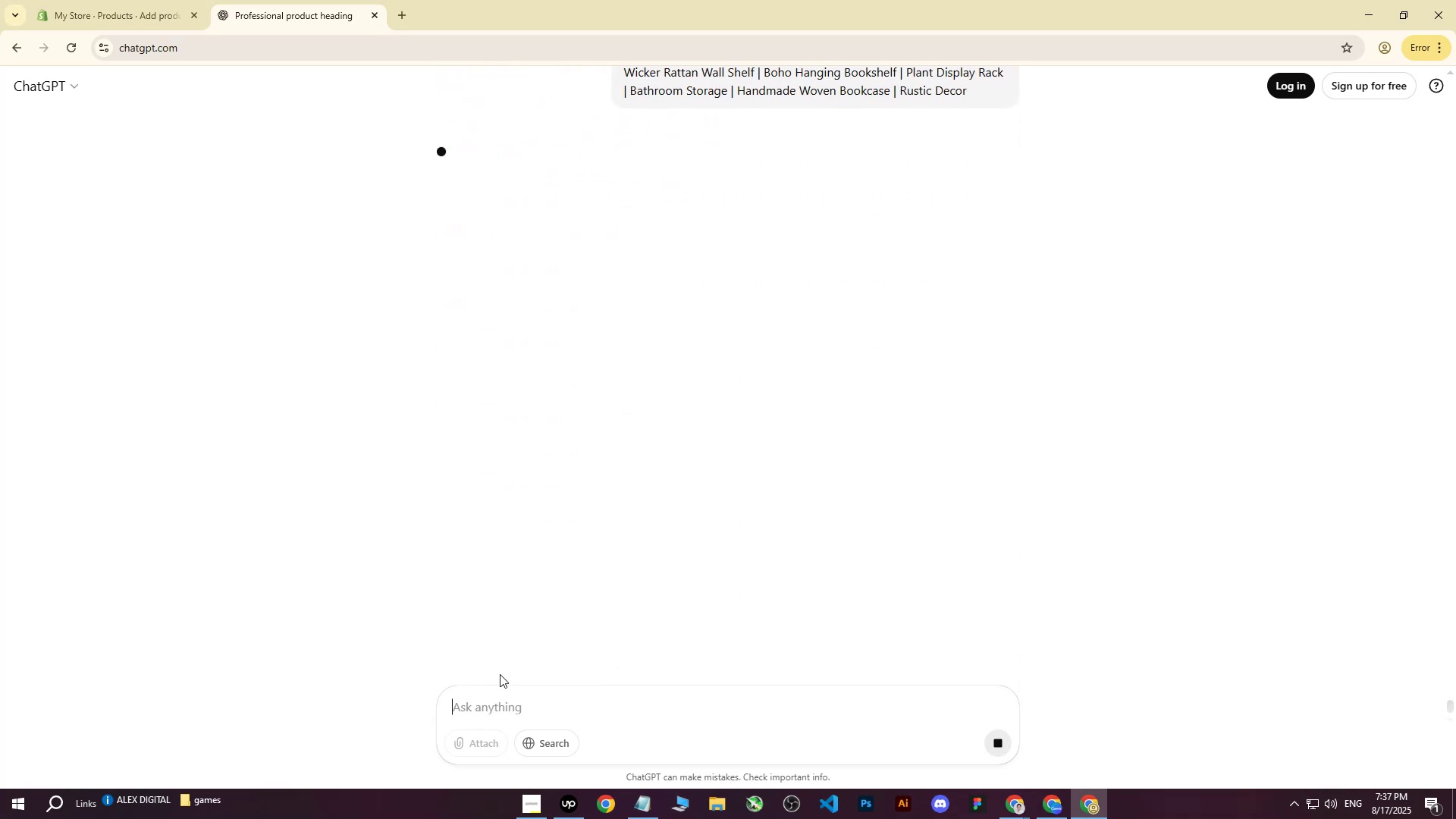 
scroll: coordinate [654, 524], scroll_direction: up, amount: 2.0
 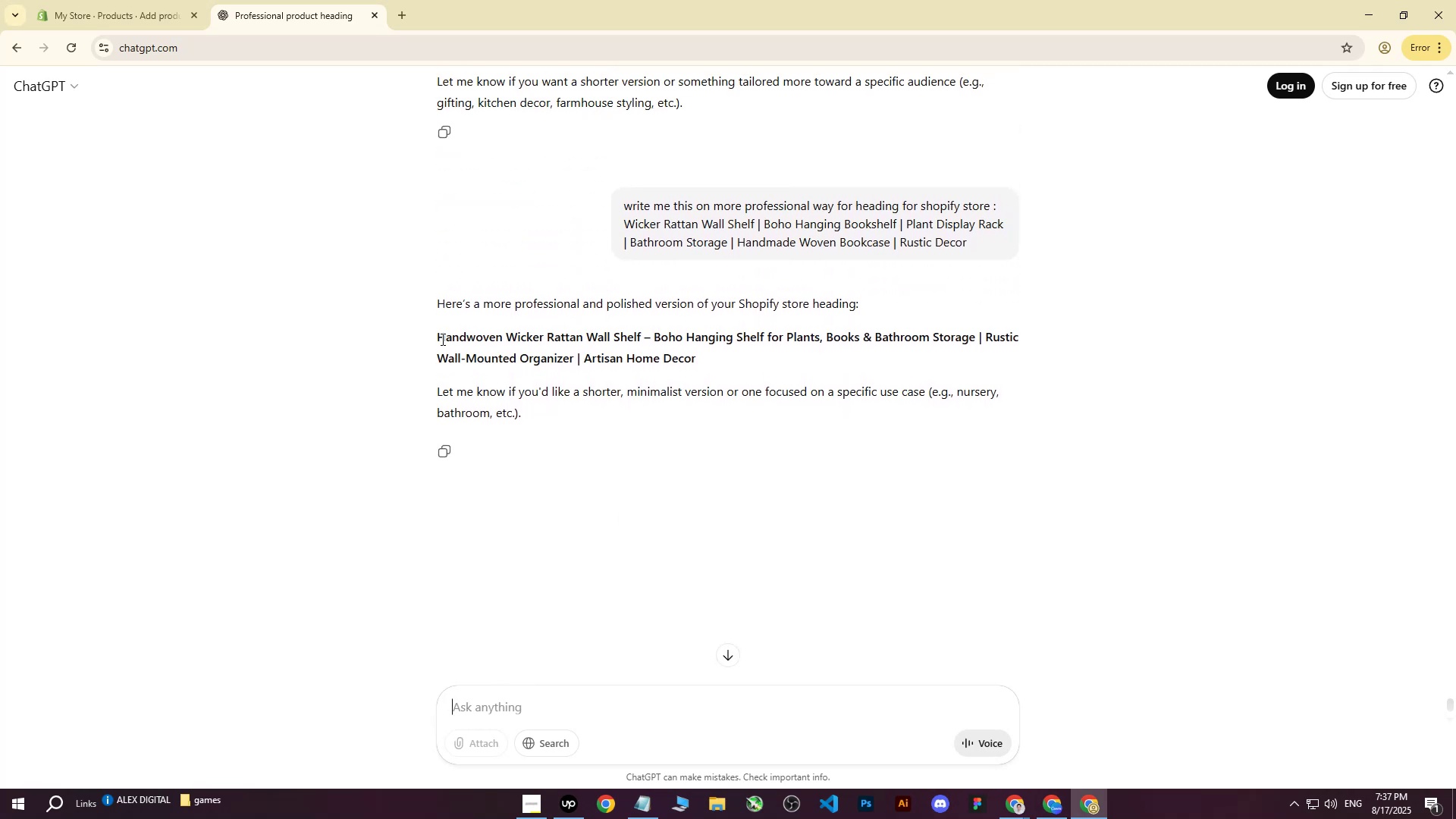 
left_click_drag(start_coordinate=[440, 334], to_coordinate=[730, 363])
 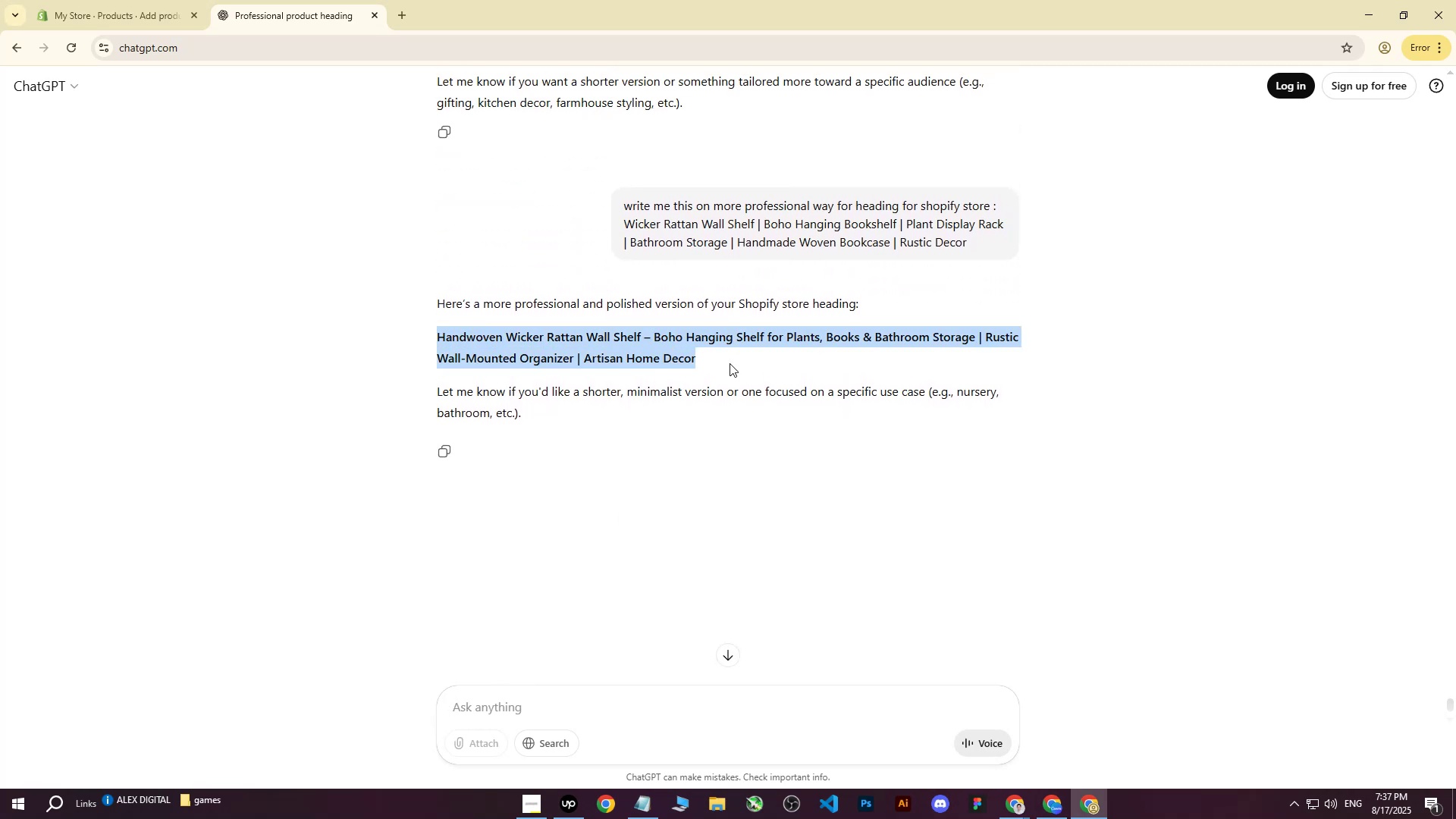 
key(Control+ControlLeft)
 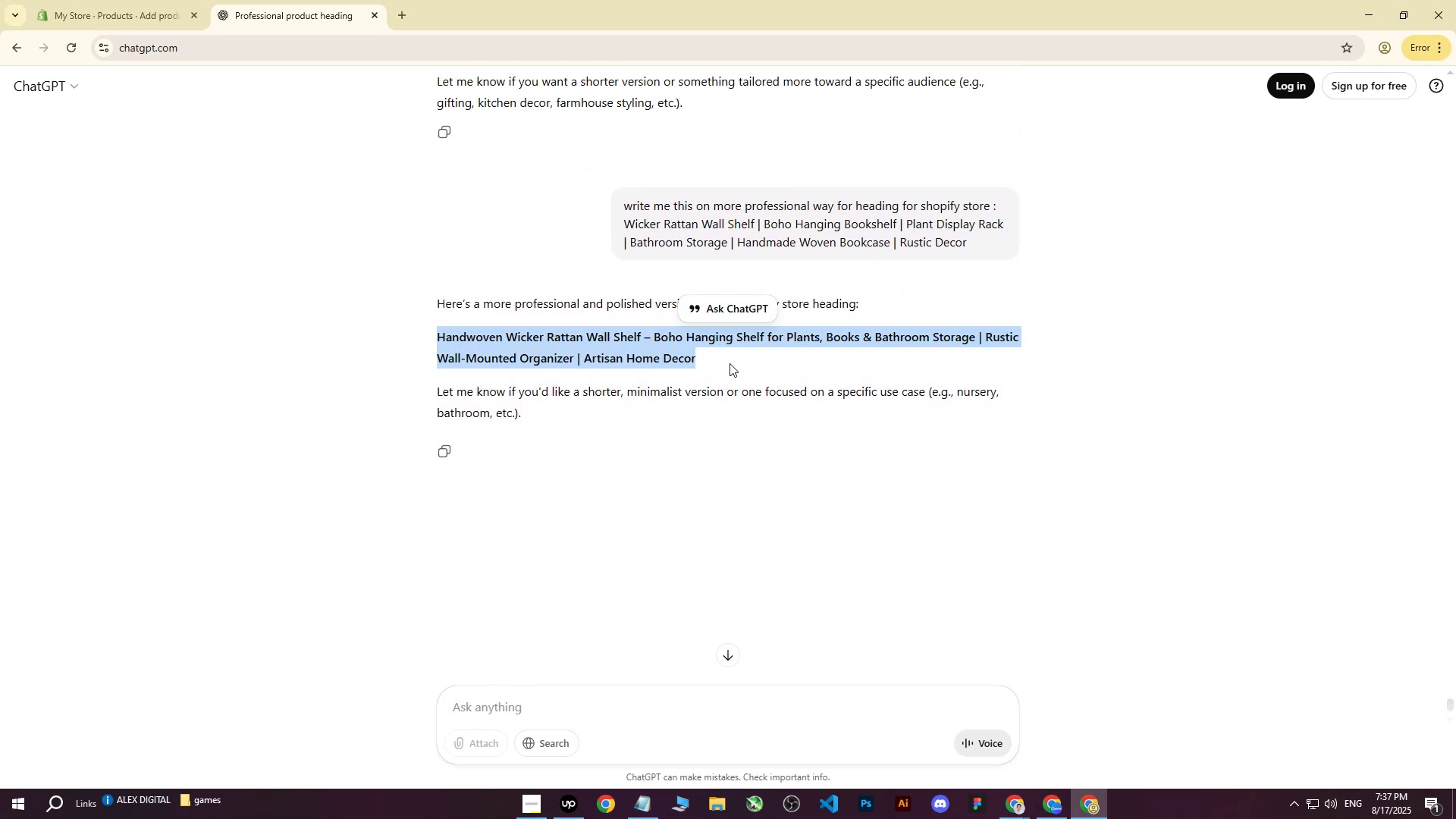 
key(Control+C)
 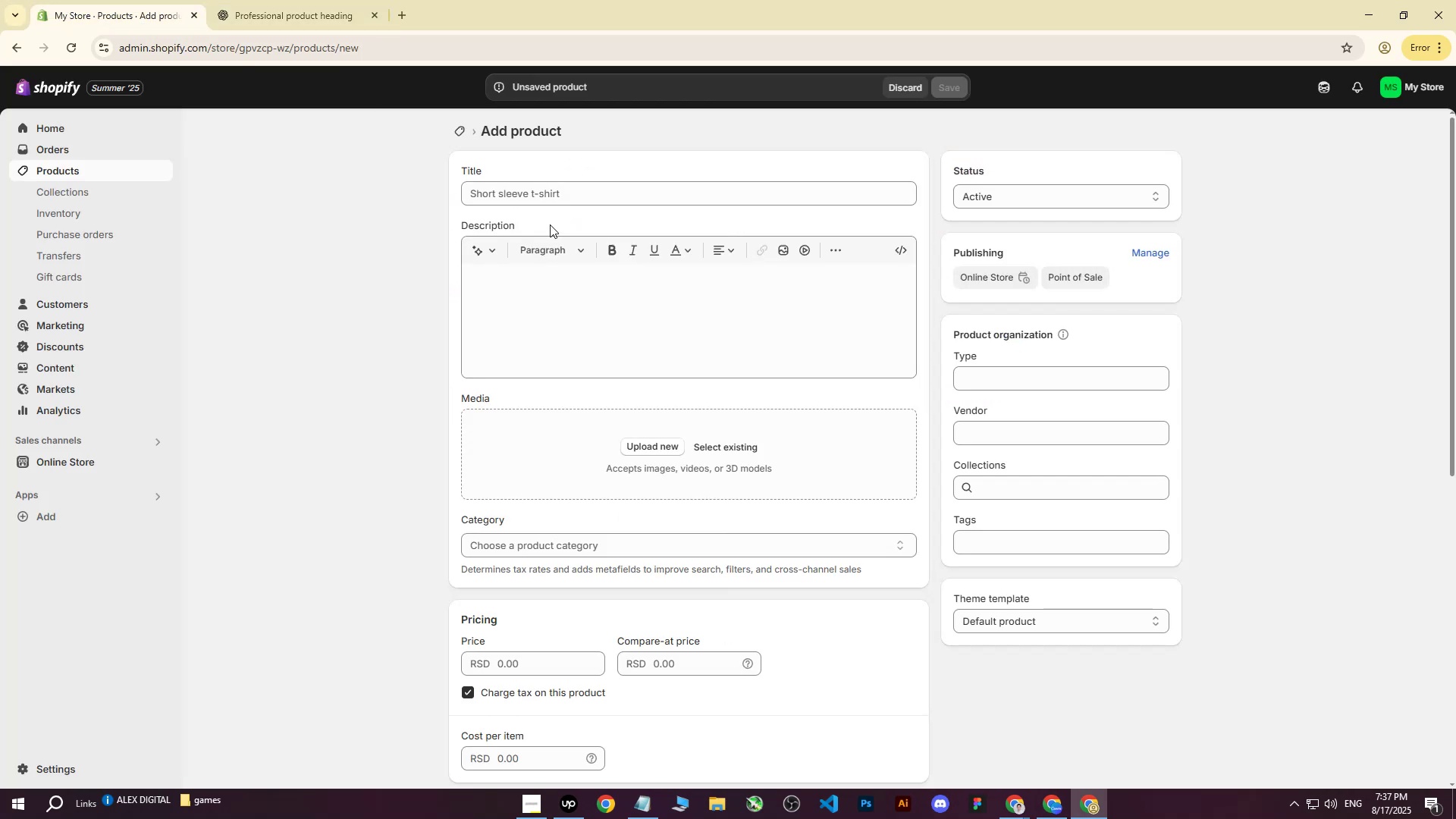 
key(Control+ControlLeft)
 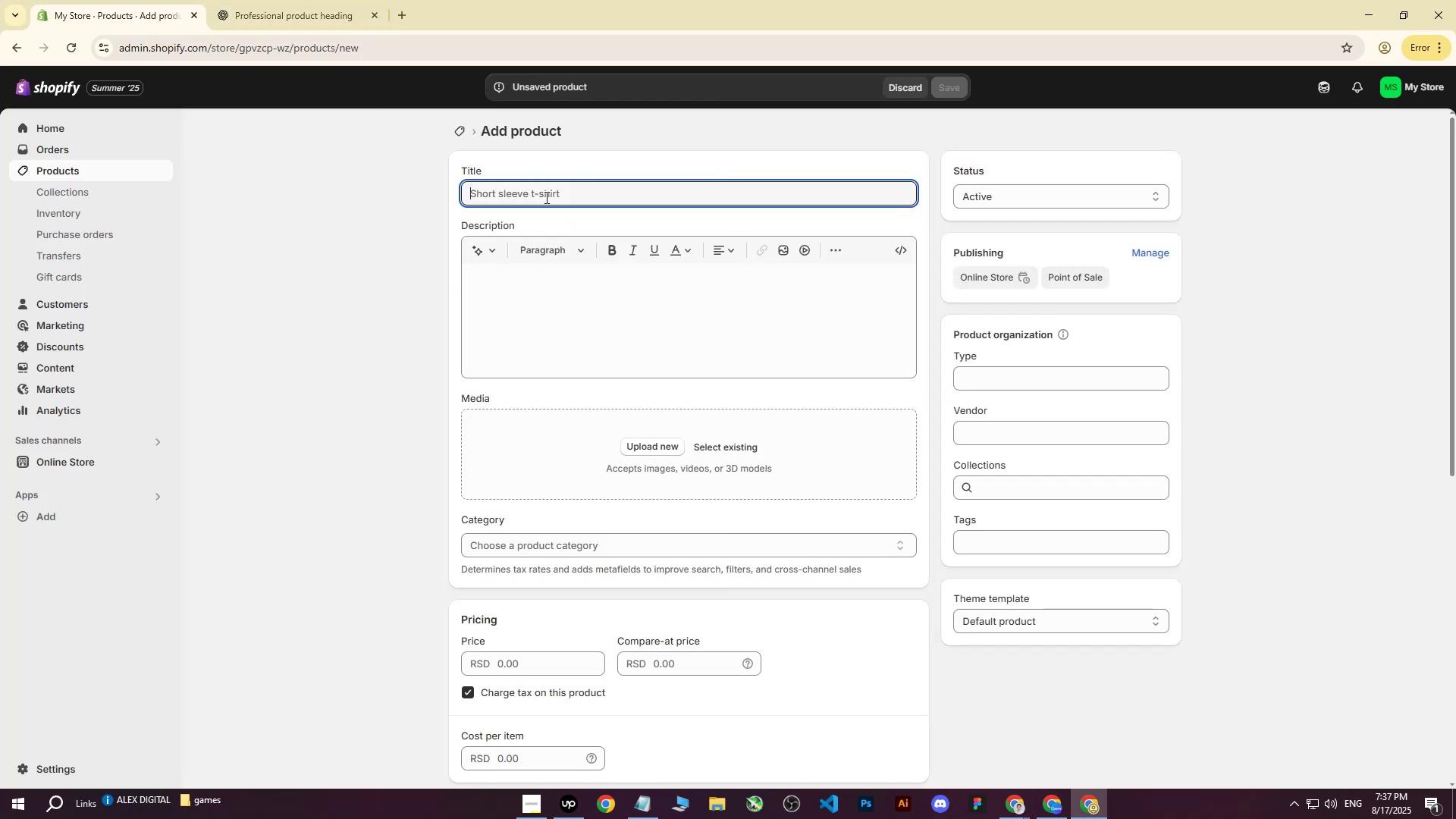 
key(Control+V)
 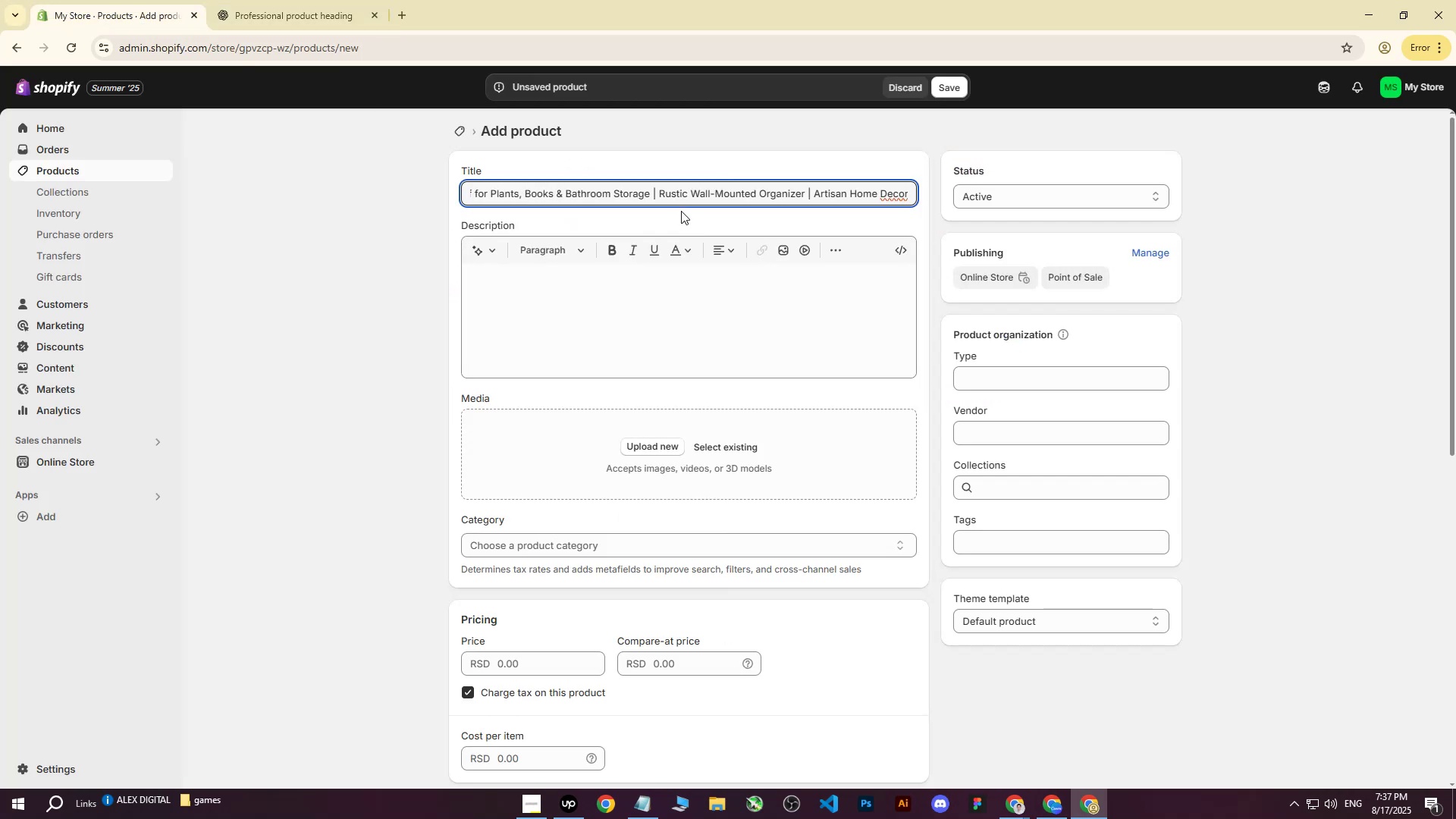 
left_click_drag(start_coordinate=[735, 202], to_coordinate=[423, 196])
 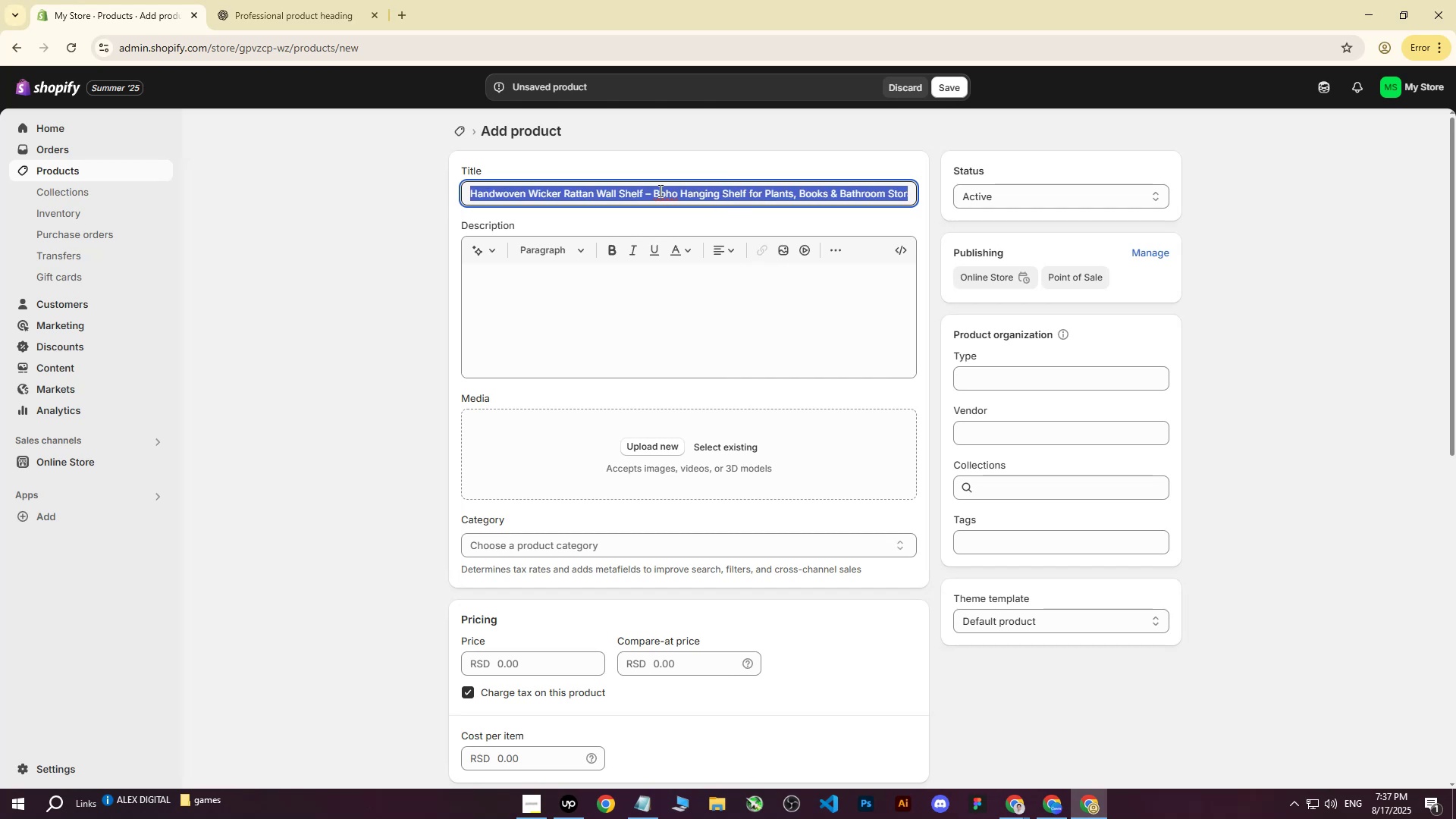 
left_click([664, 190])
 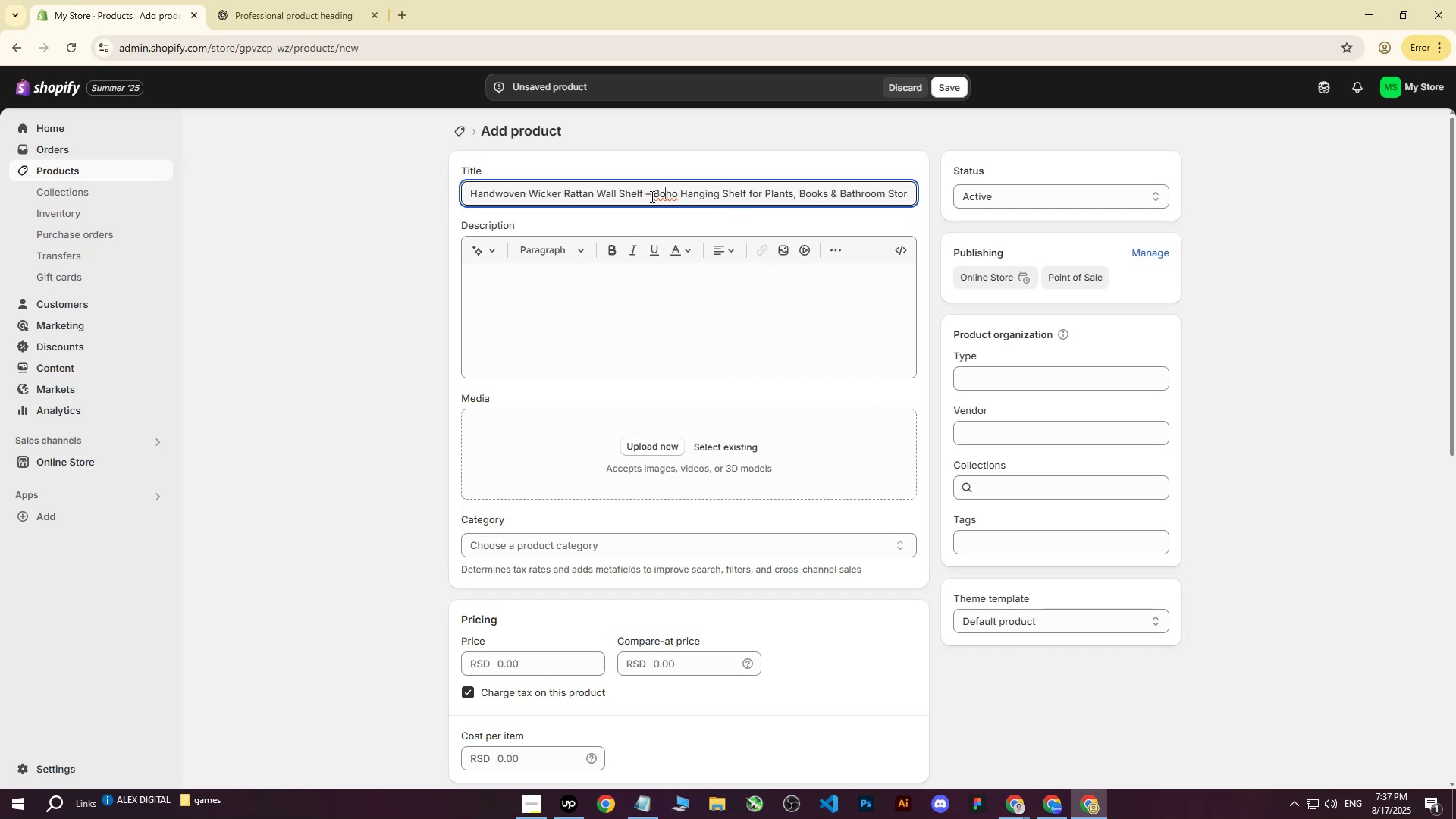 
left_click([650, 196])
 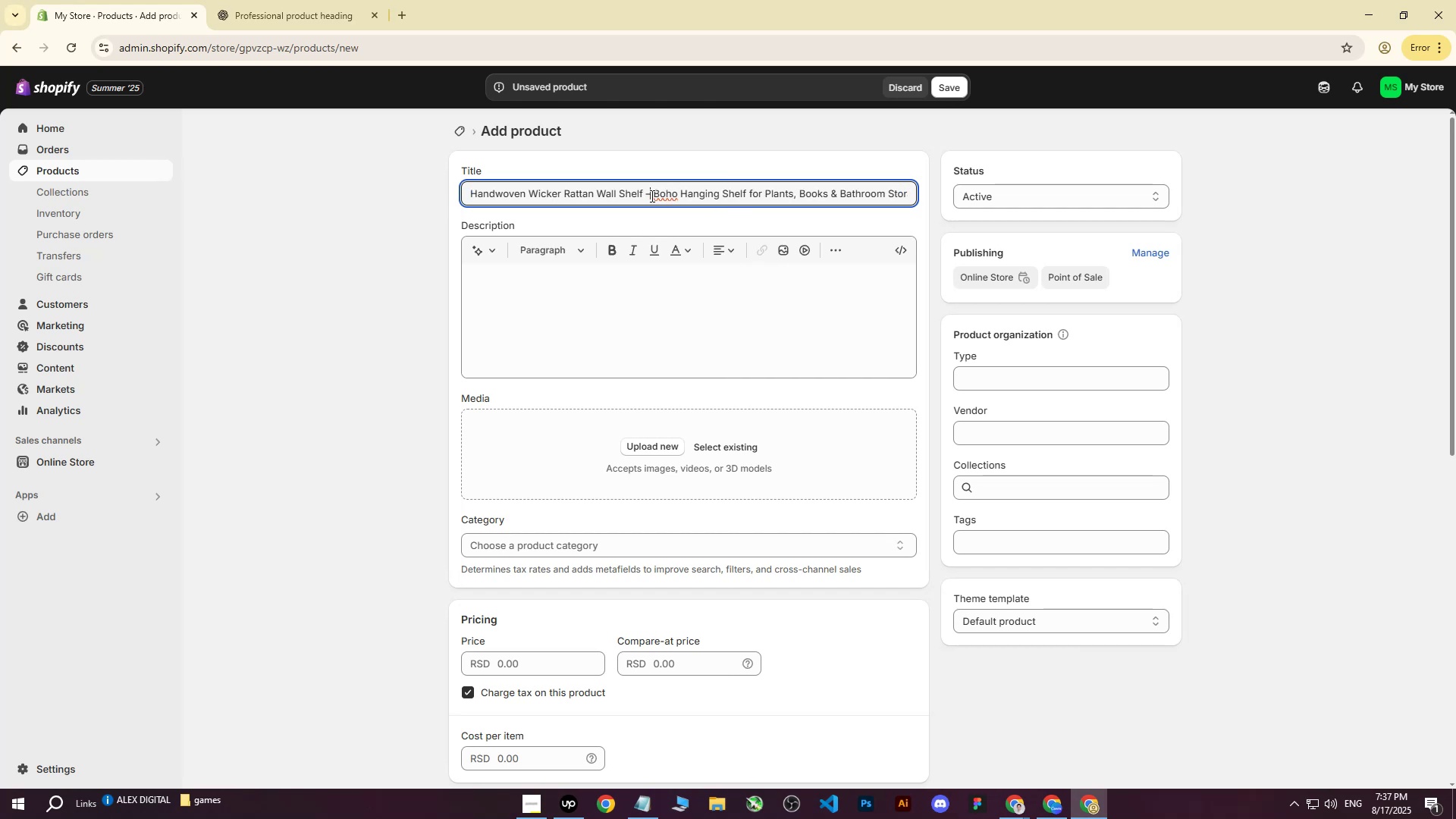 
key(Backspace)
 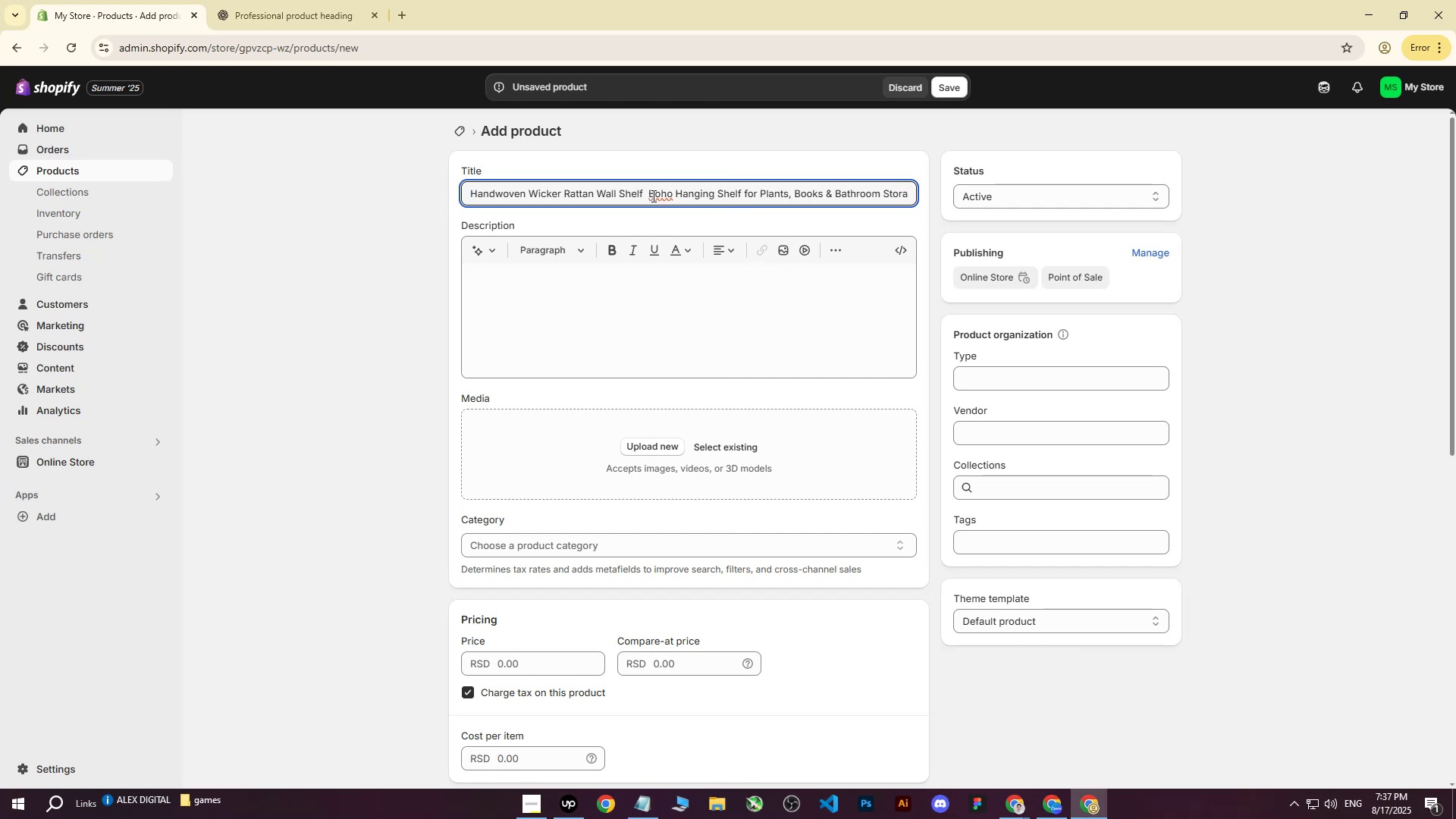 
key(Shift+ShiftRight)
 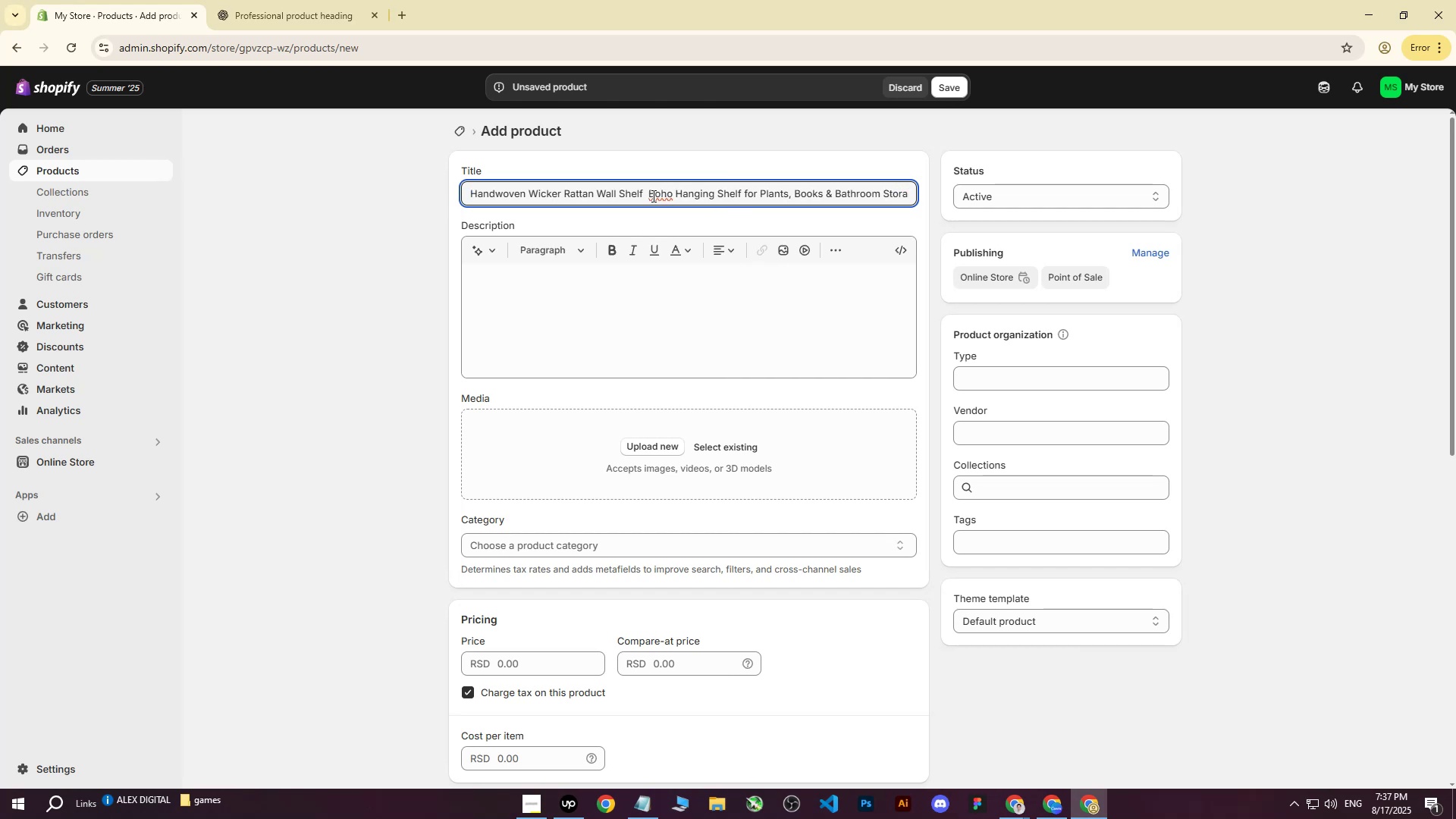 
key(Backslash)
 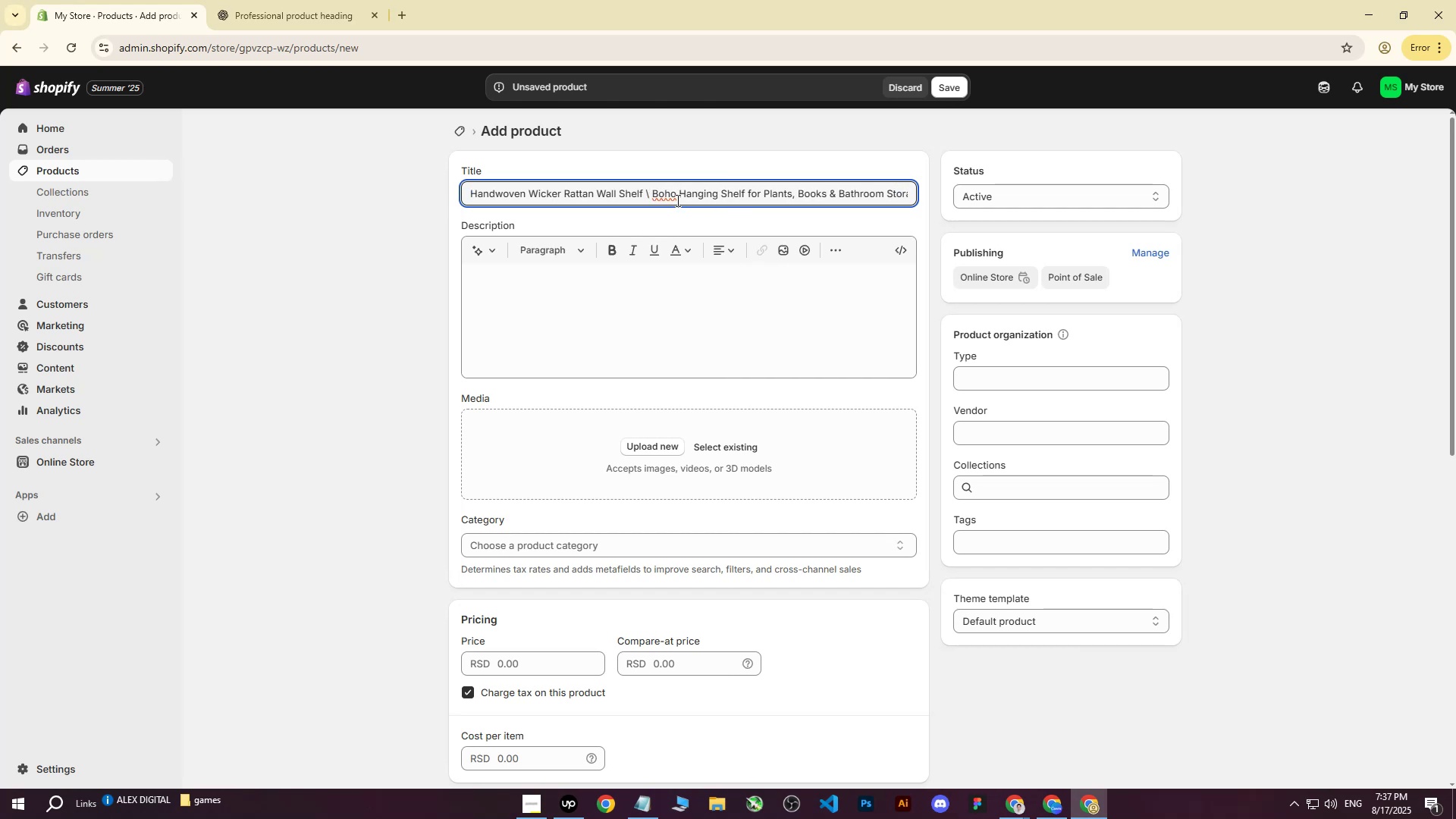 
key(Backspace)
 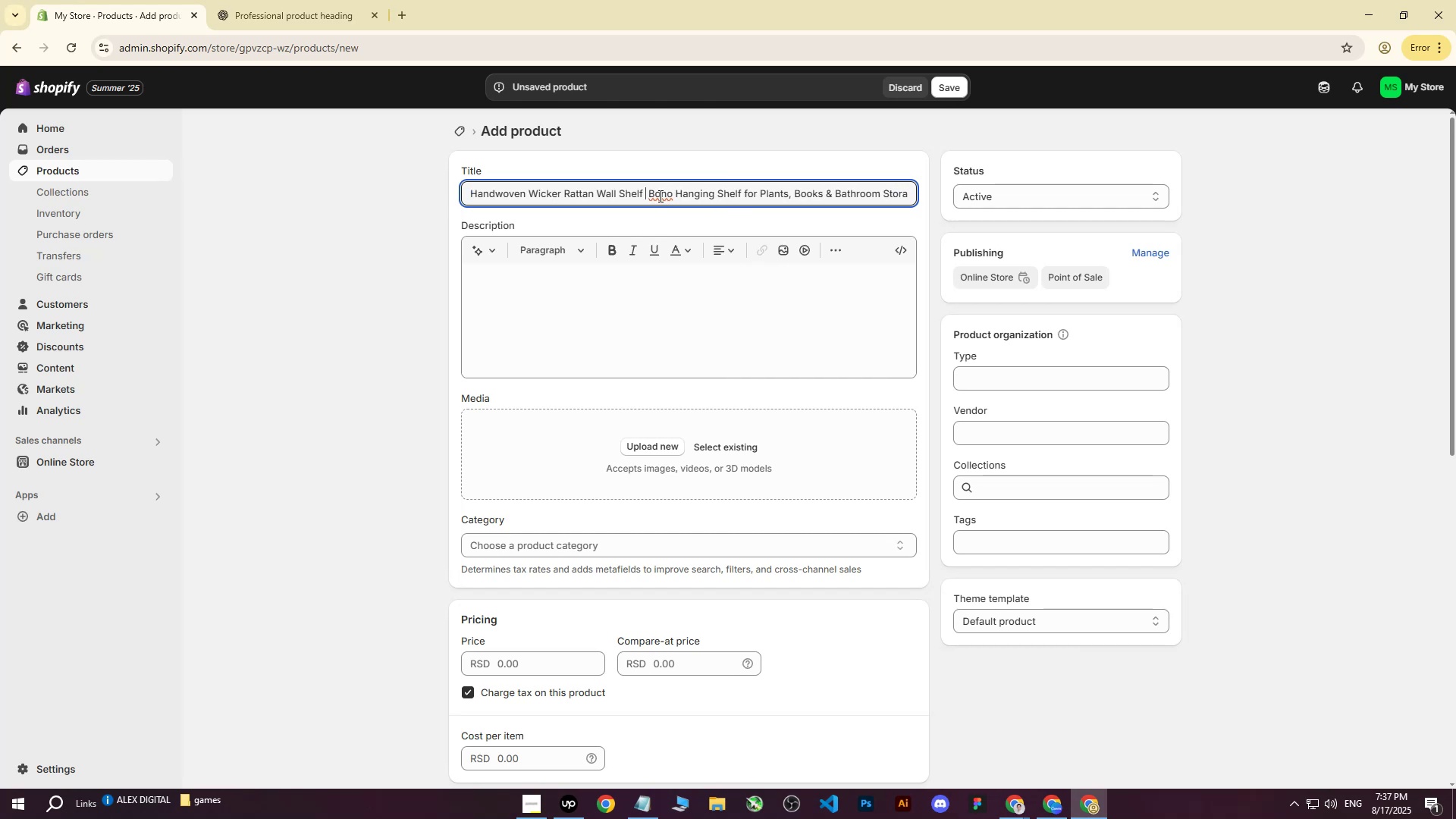 
key(Shift+Backslash)
 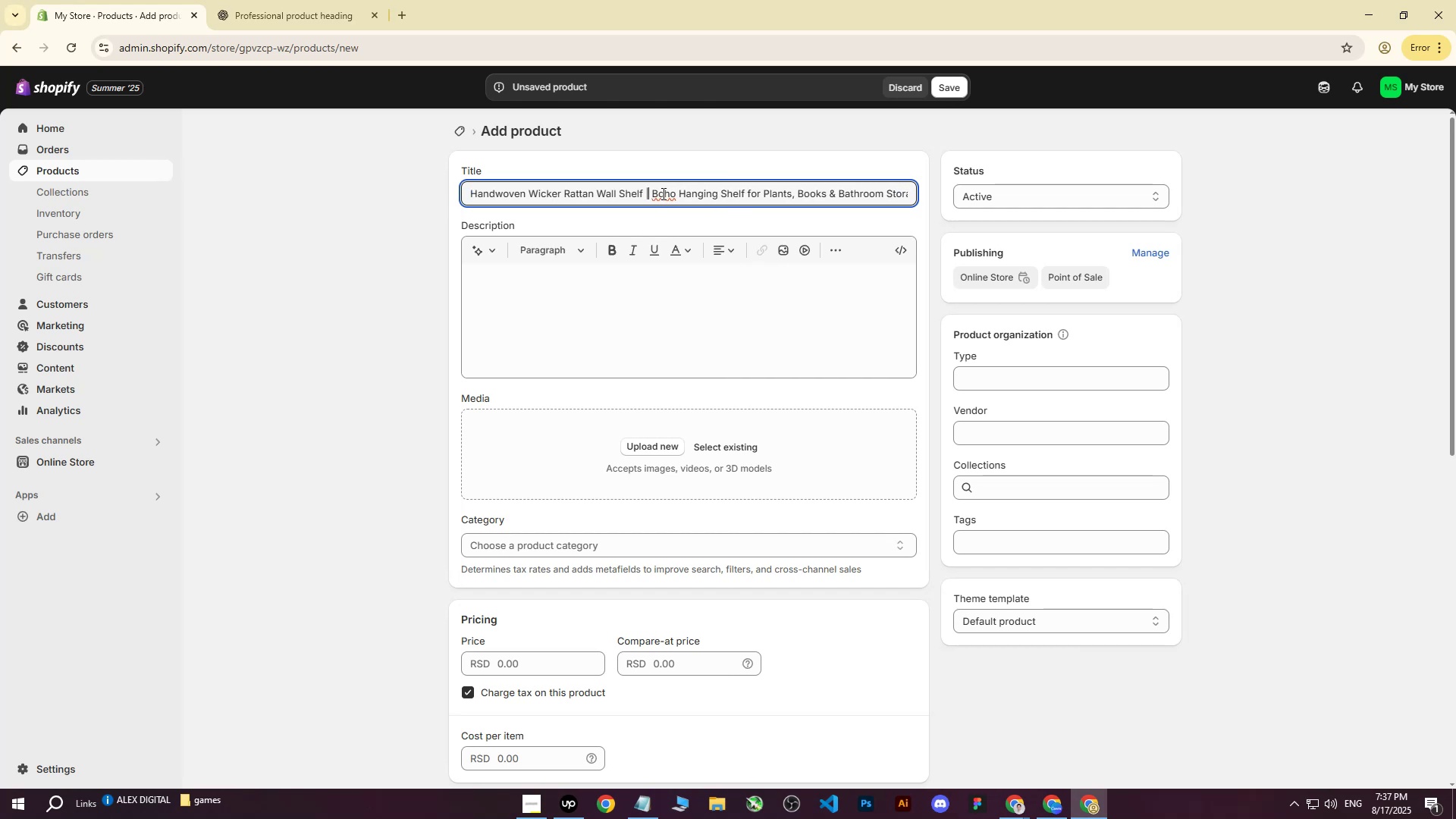 
left_click_drag(start_coordinate=[659, 196], to_coordinate=[877, 201])
 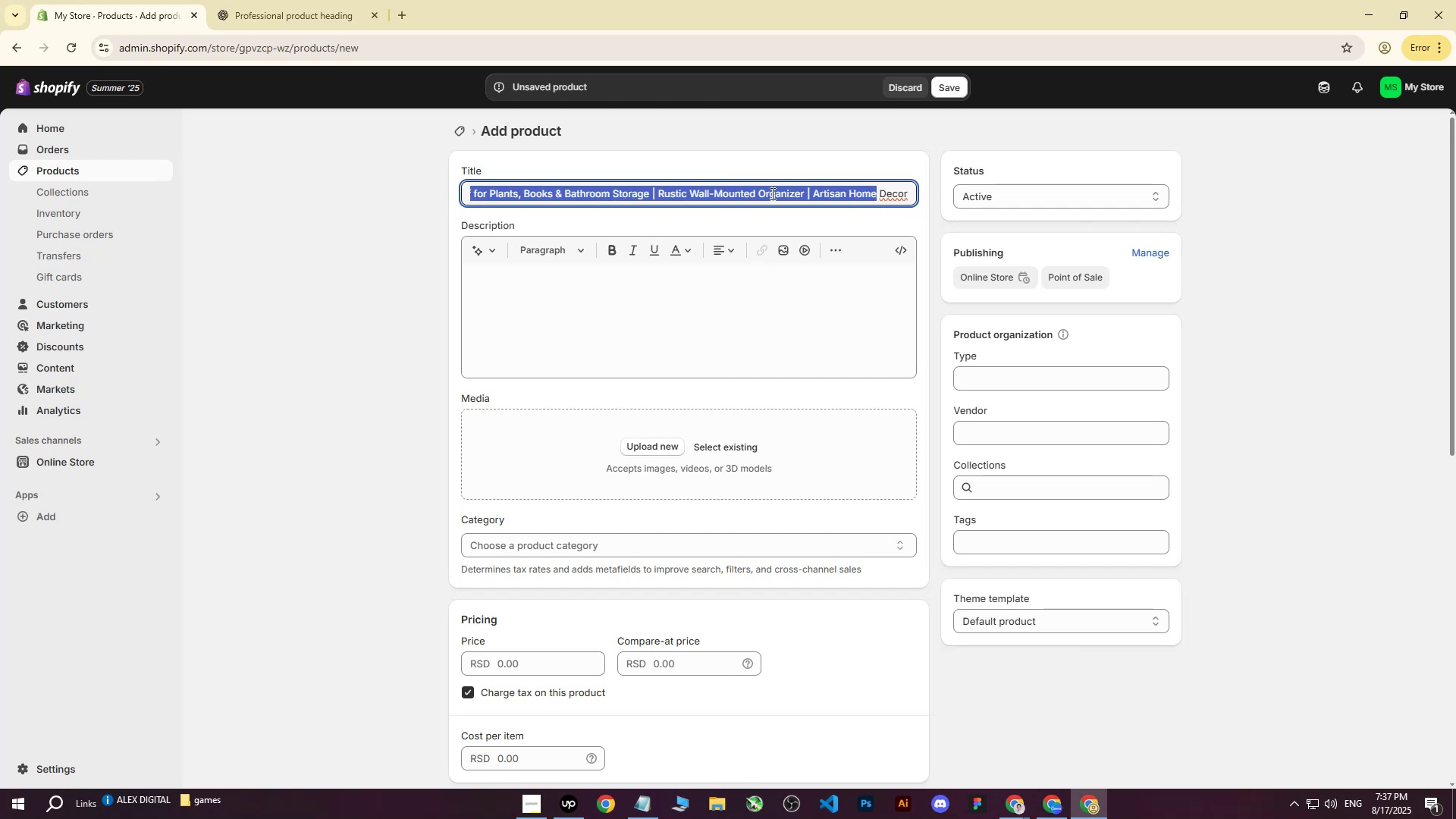 
left_click([771, 193])
 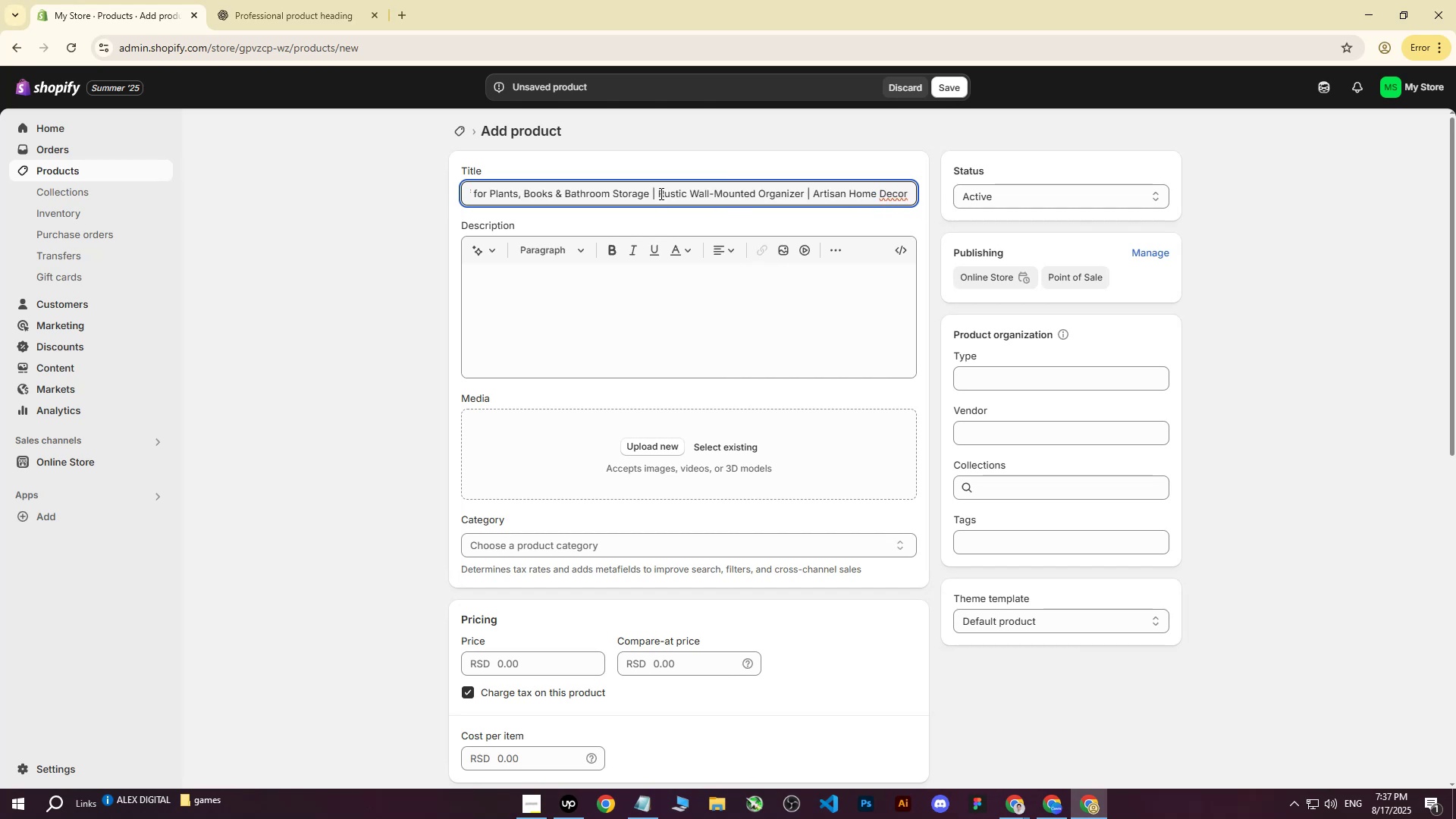 
left_click_drag(start_coordinate=[657, 197], to_coordinate=[940, 190])
 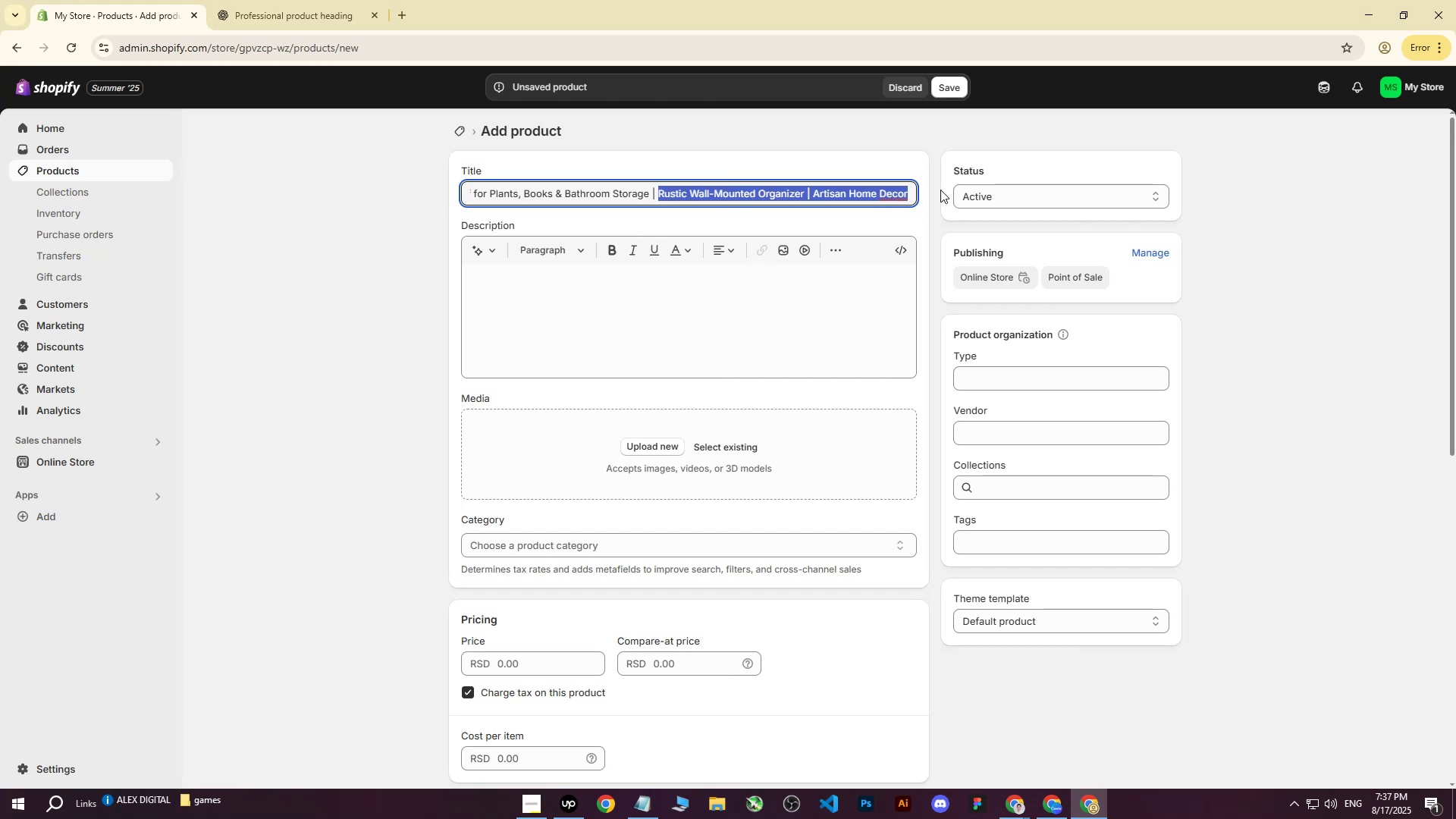 
key(Backspace)
 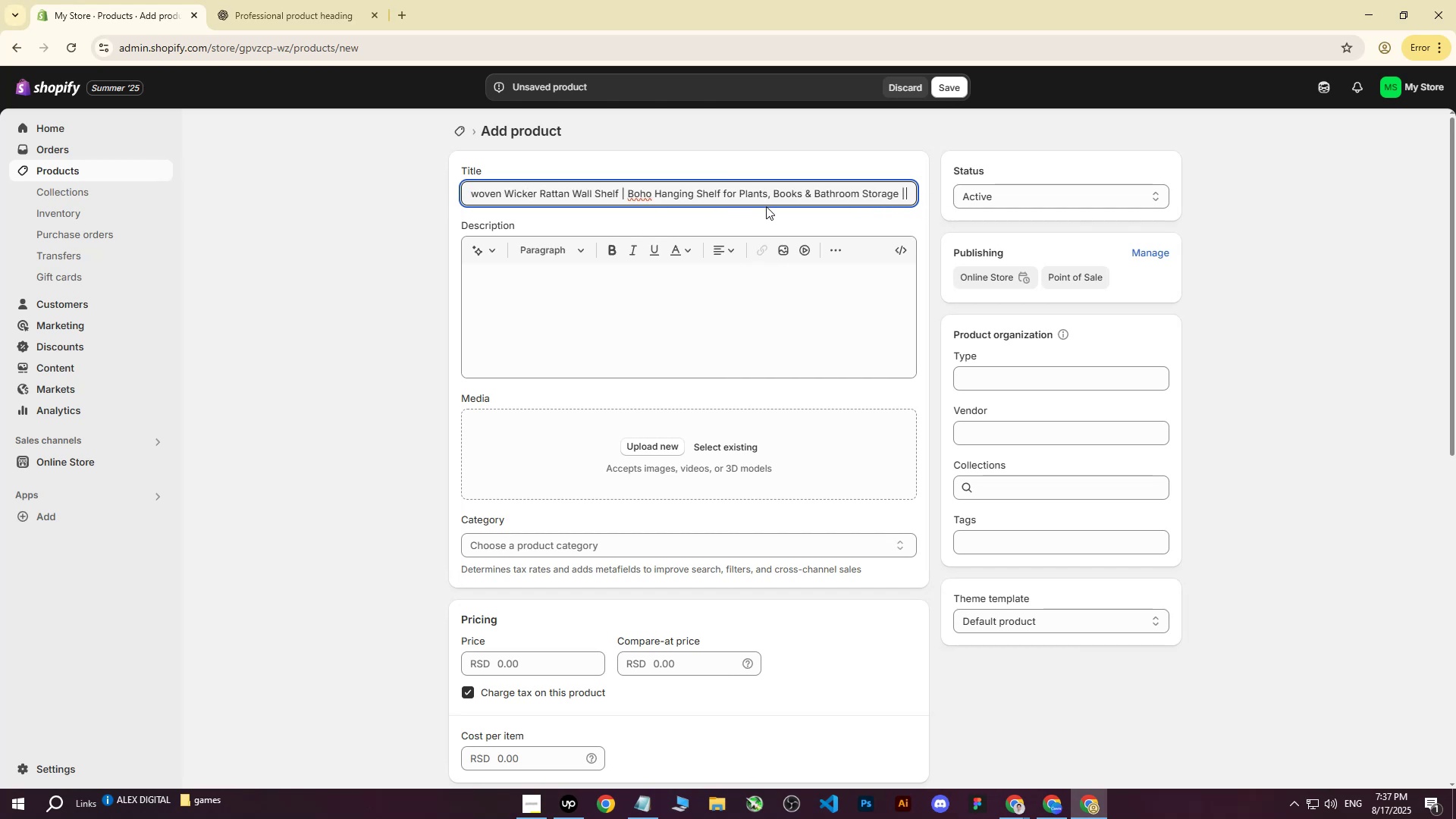 
key(Backspace)
 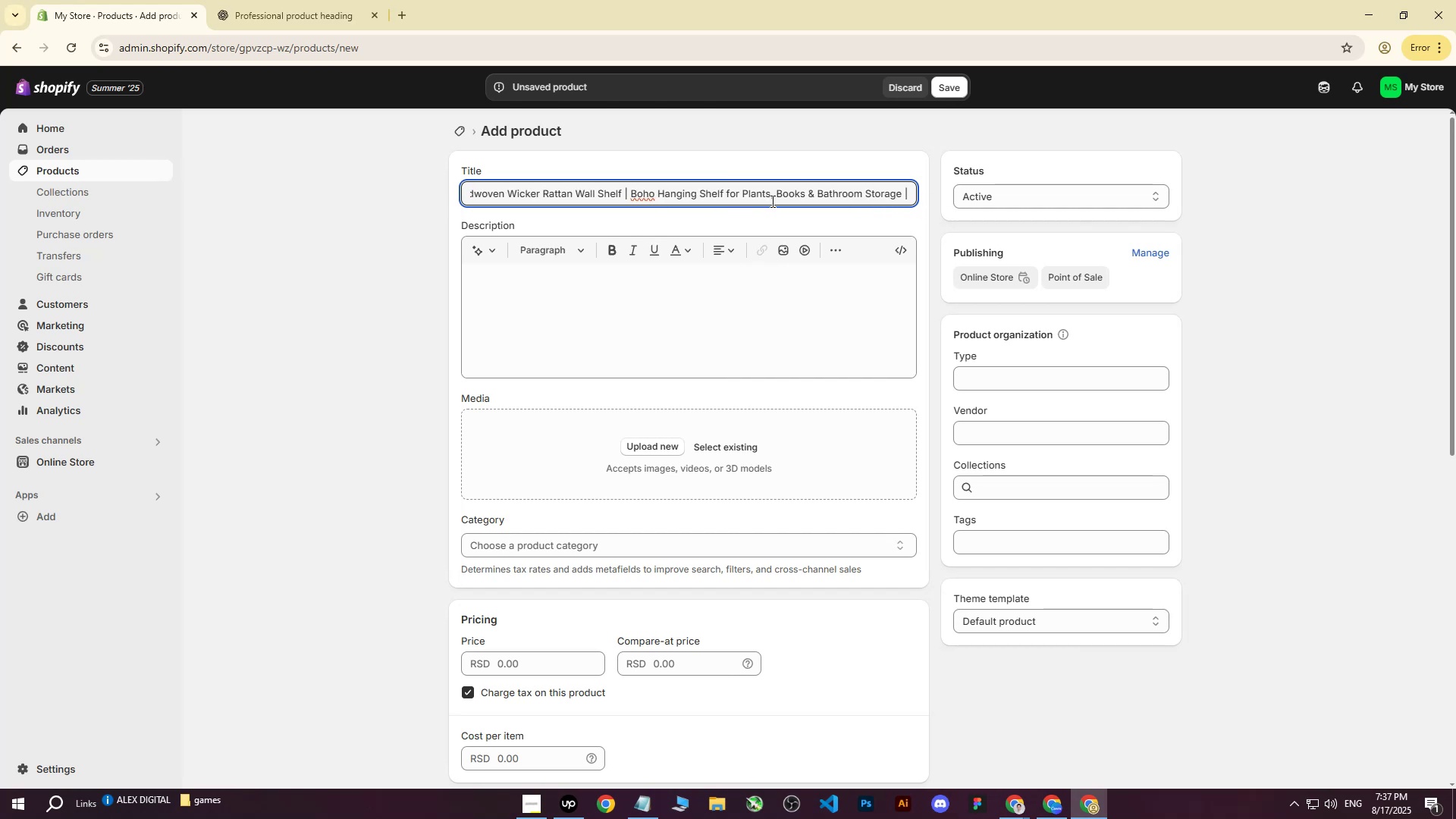 
key(Backspace)
 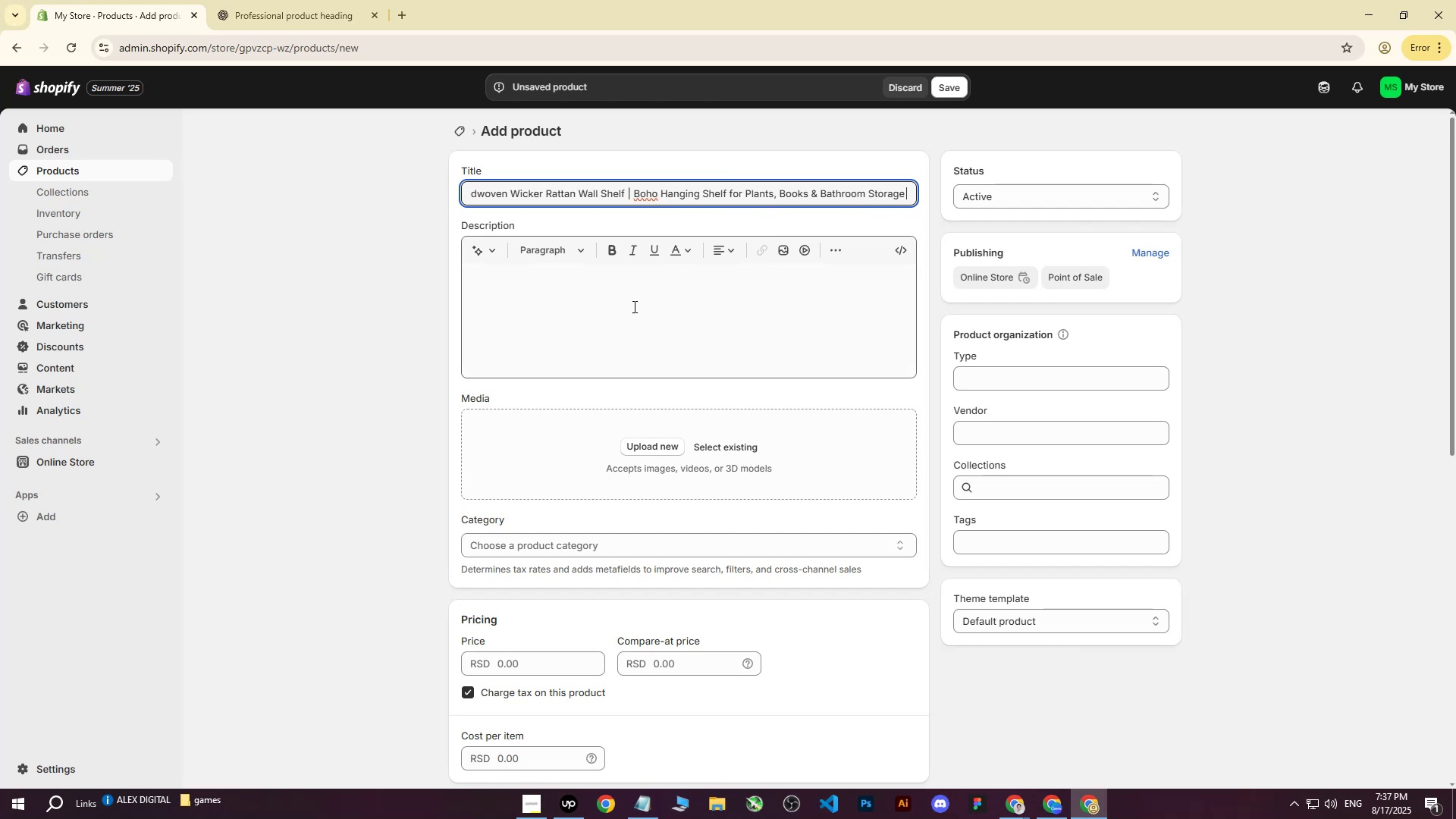 
left_click([626, 311])
 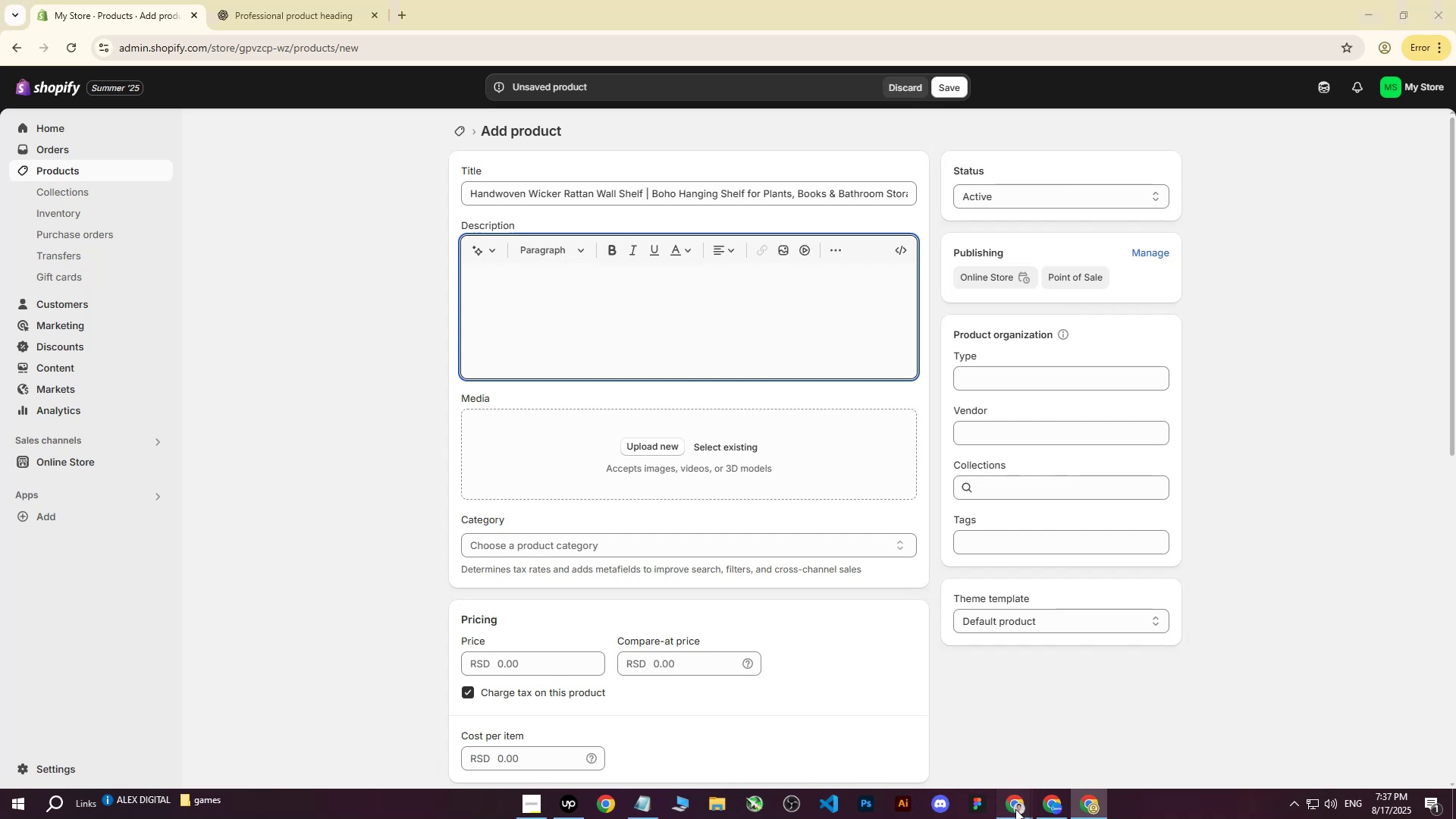 
double_click([965, 729])
 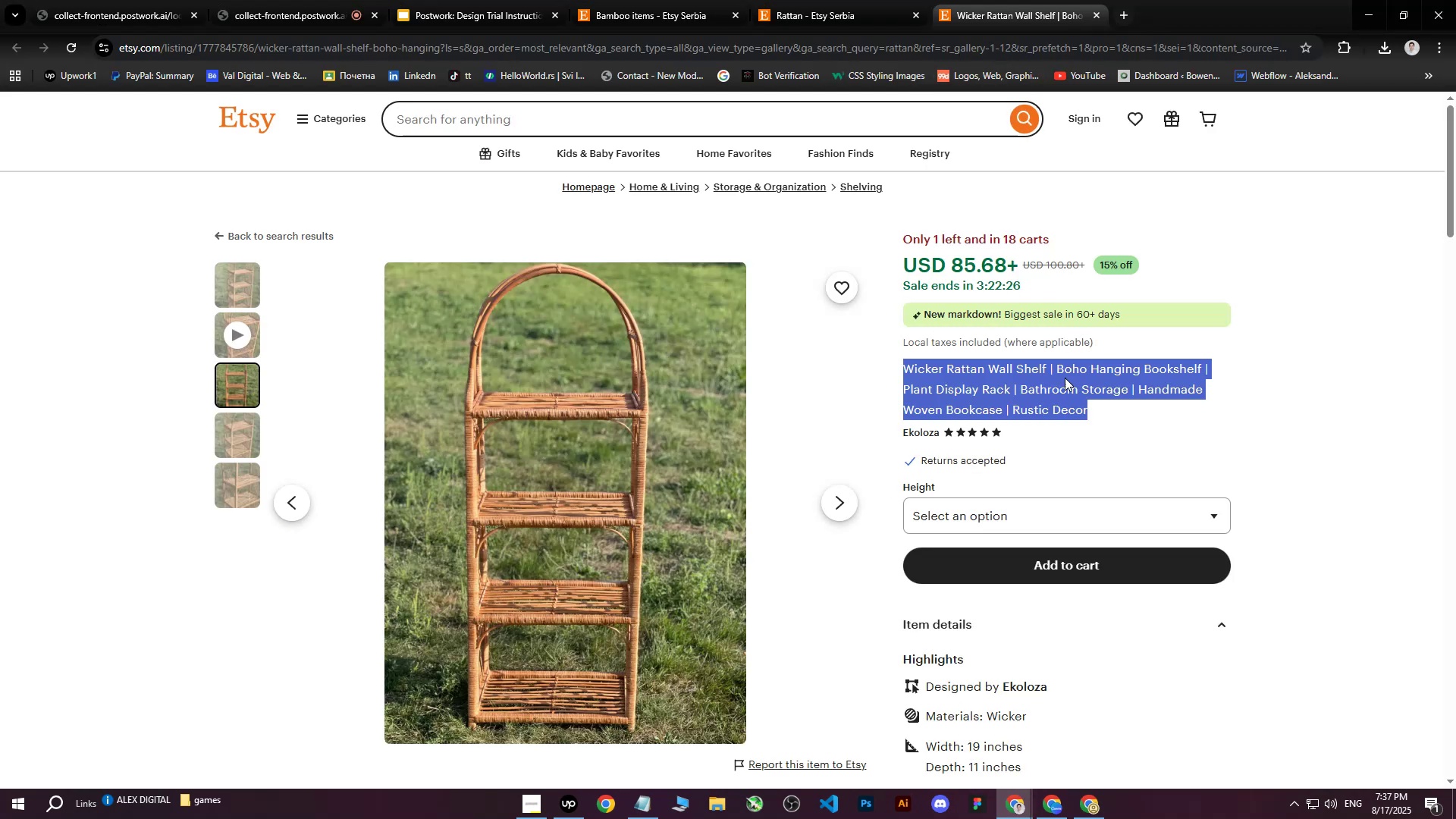 
left_click([1122, 412])
 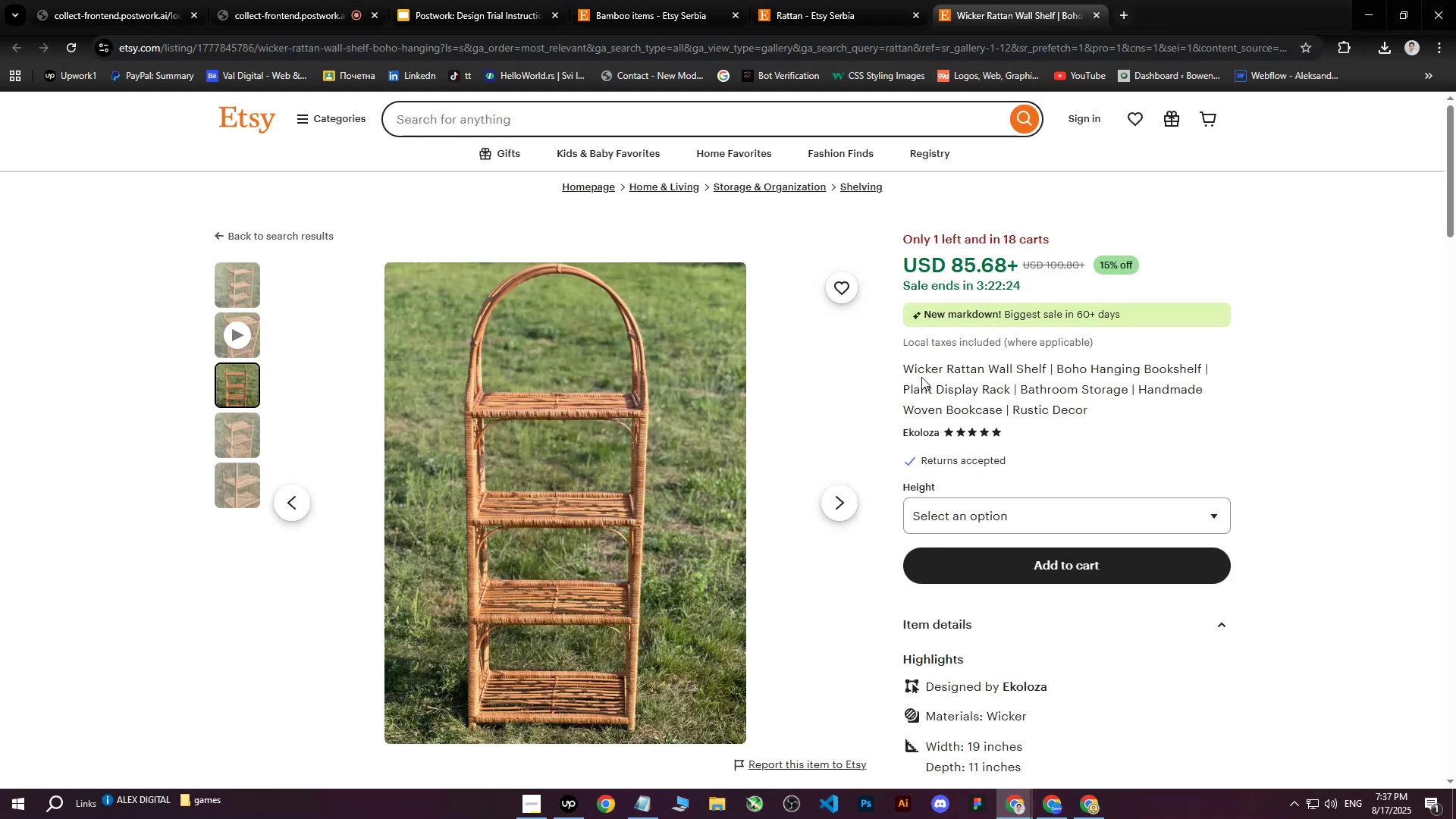 
scroll: coordinate [941, 389], scroll_direction: down, amount: 5.0
 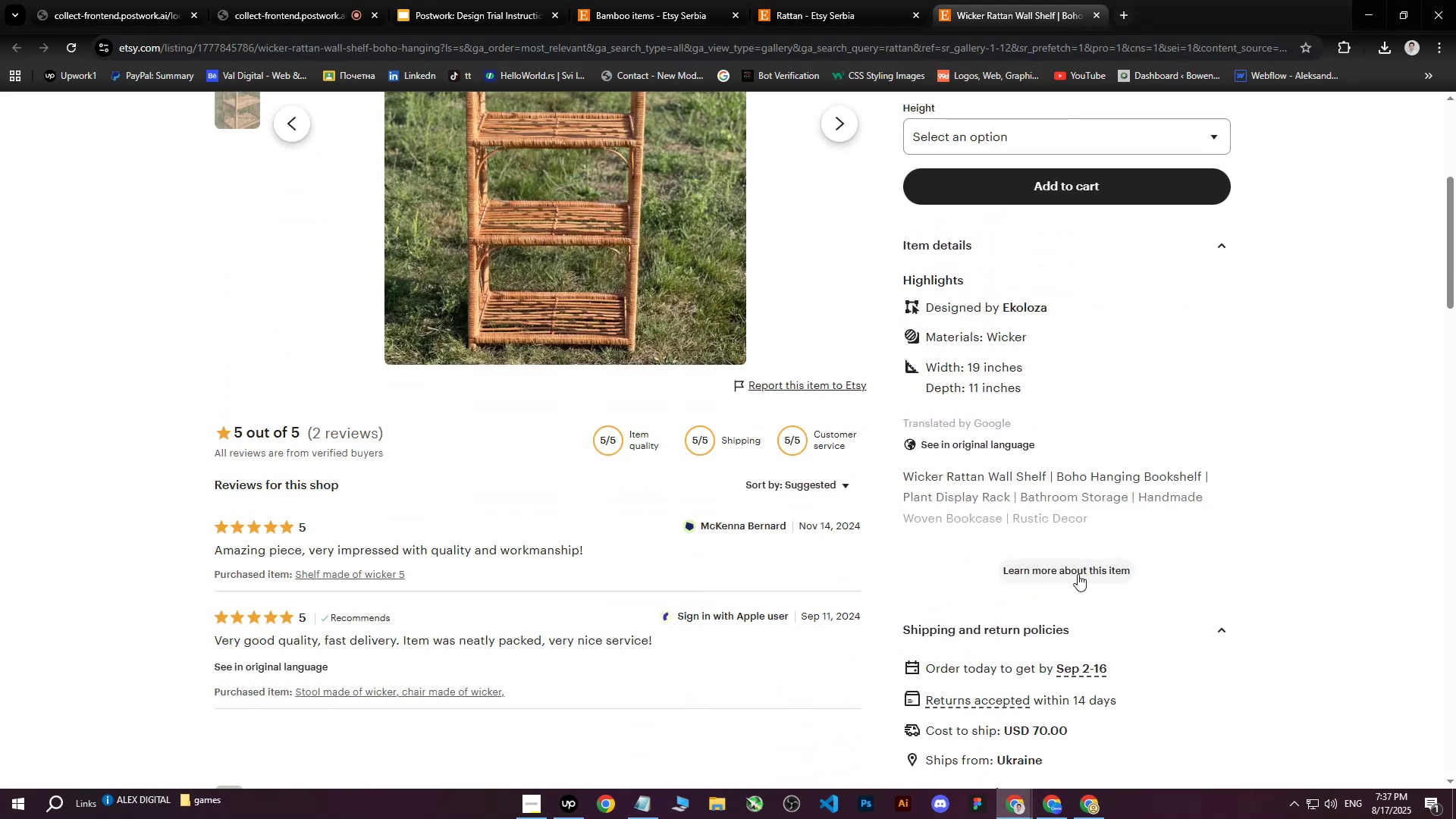 
left_click([1078, 574])
 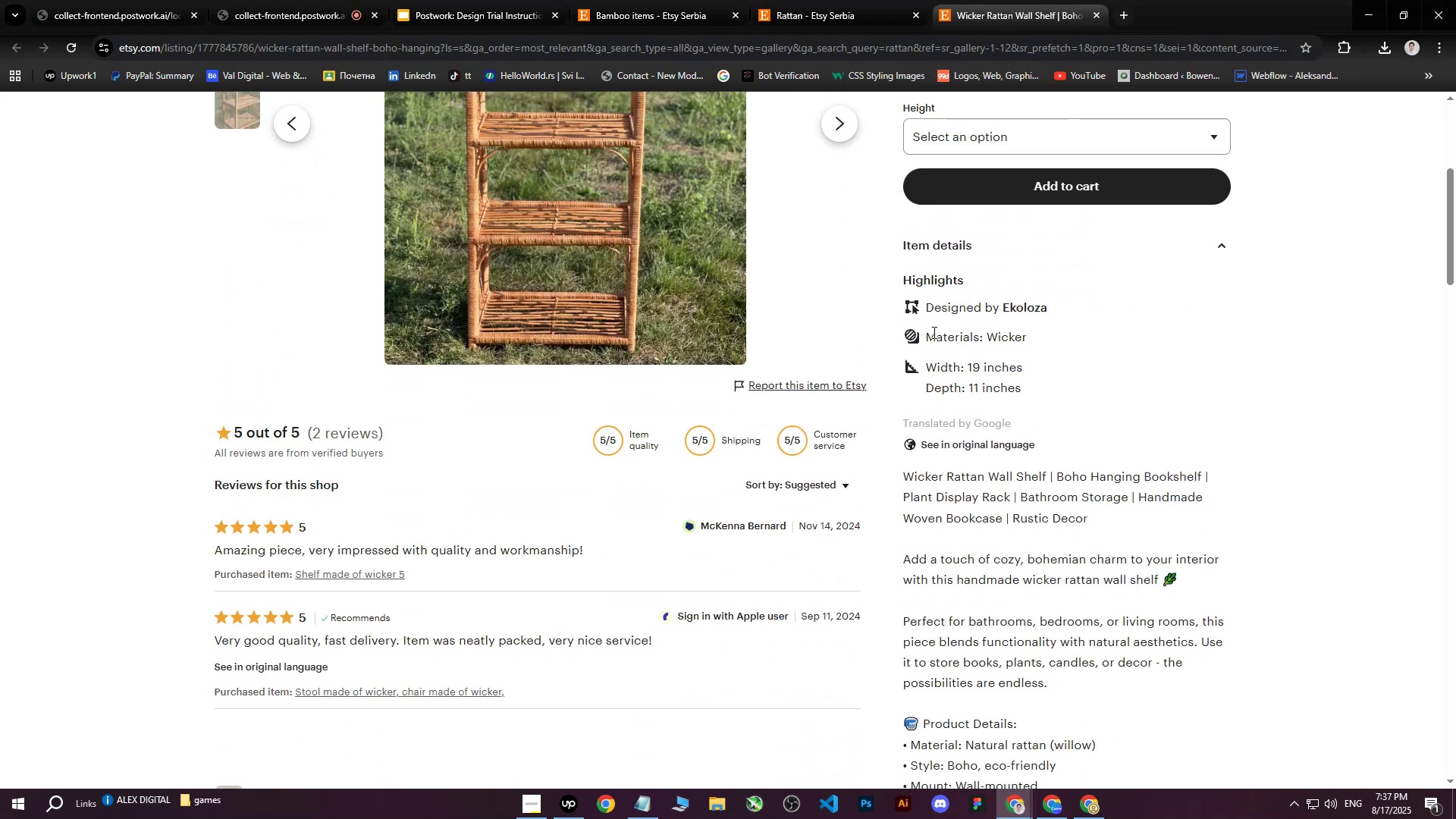 
left_click_drag(start_coordinate=[928, 332], to_coordinate=[1225, 579])
 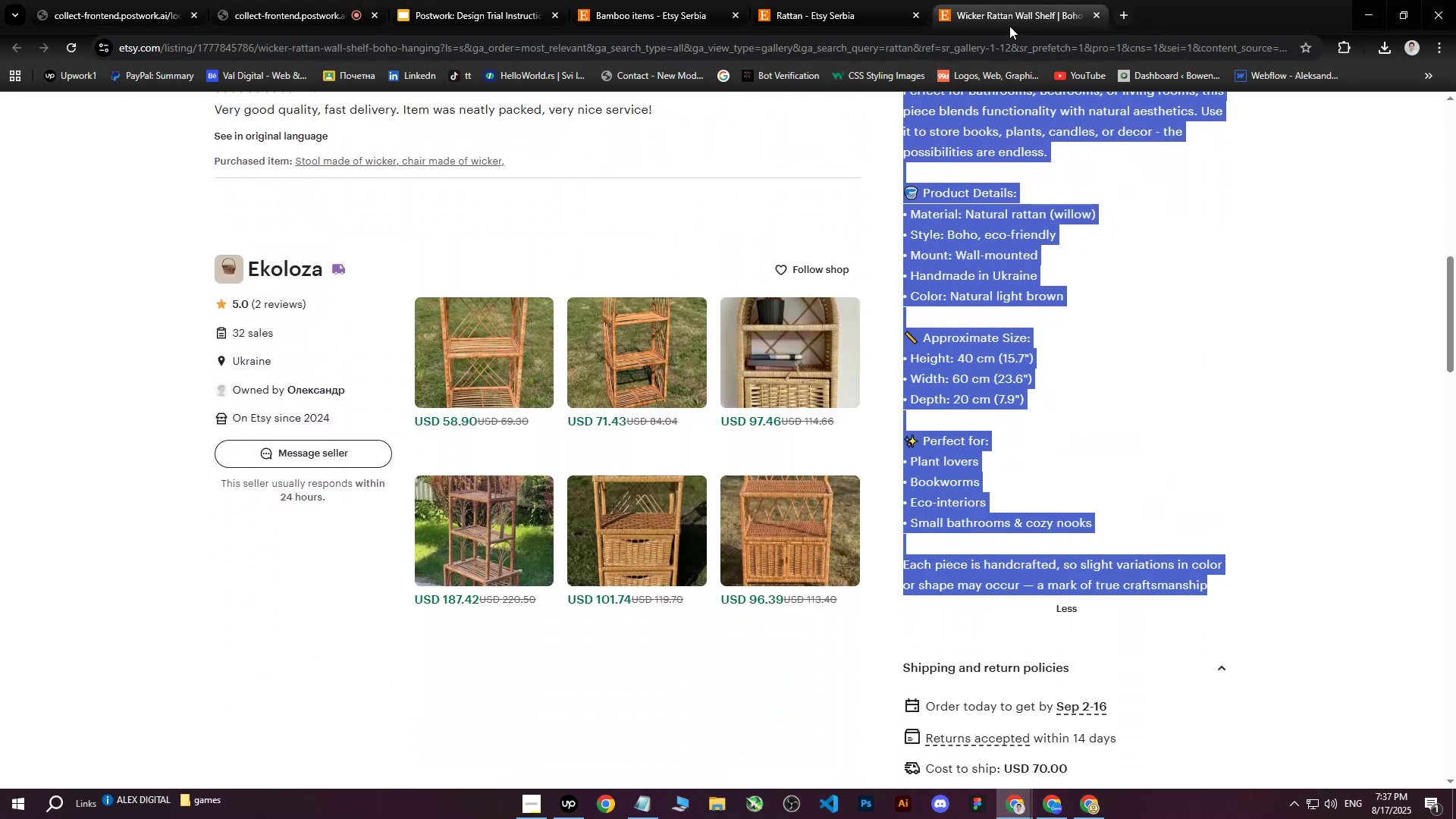 
scroll: coordinate [1147, 359], scroll_direction: down, amount: 7.0
 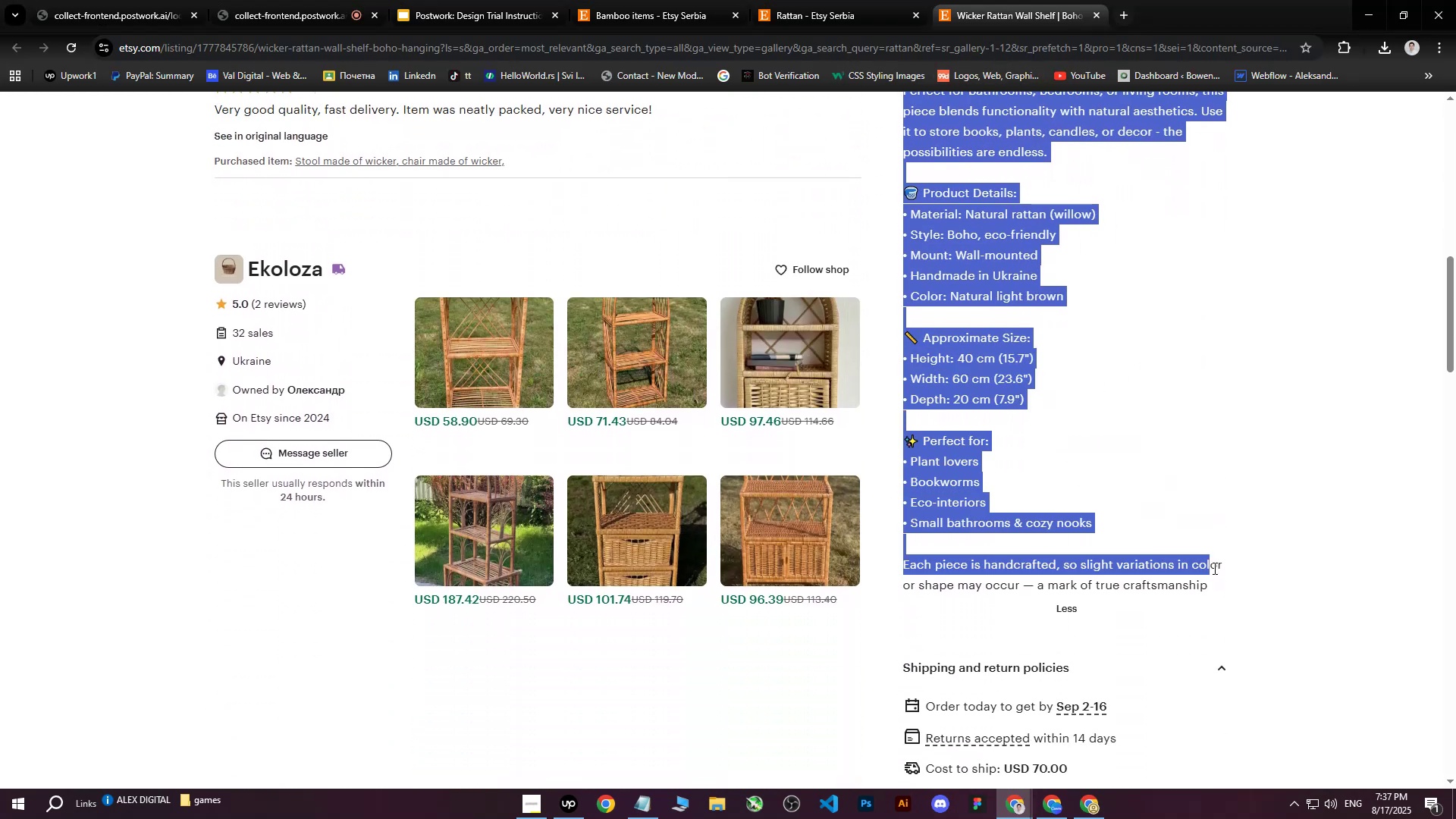 
key(Control+ControlLeft)
 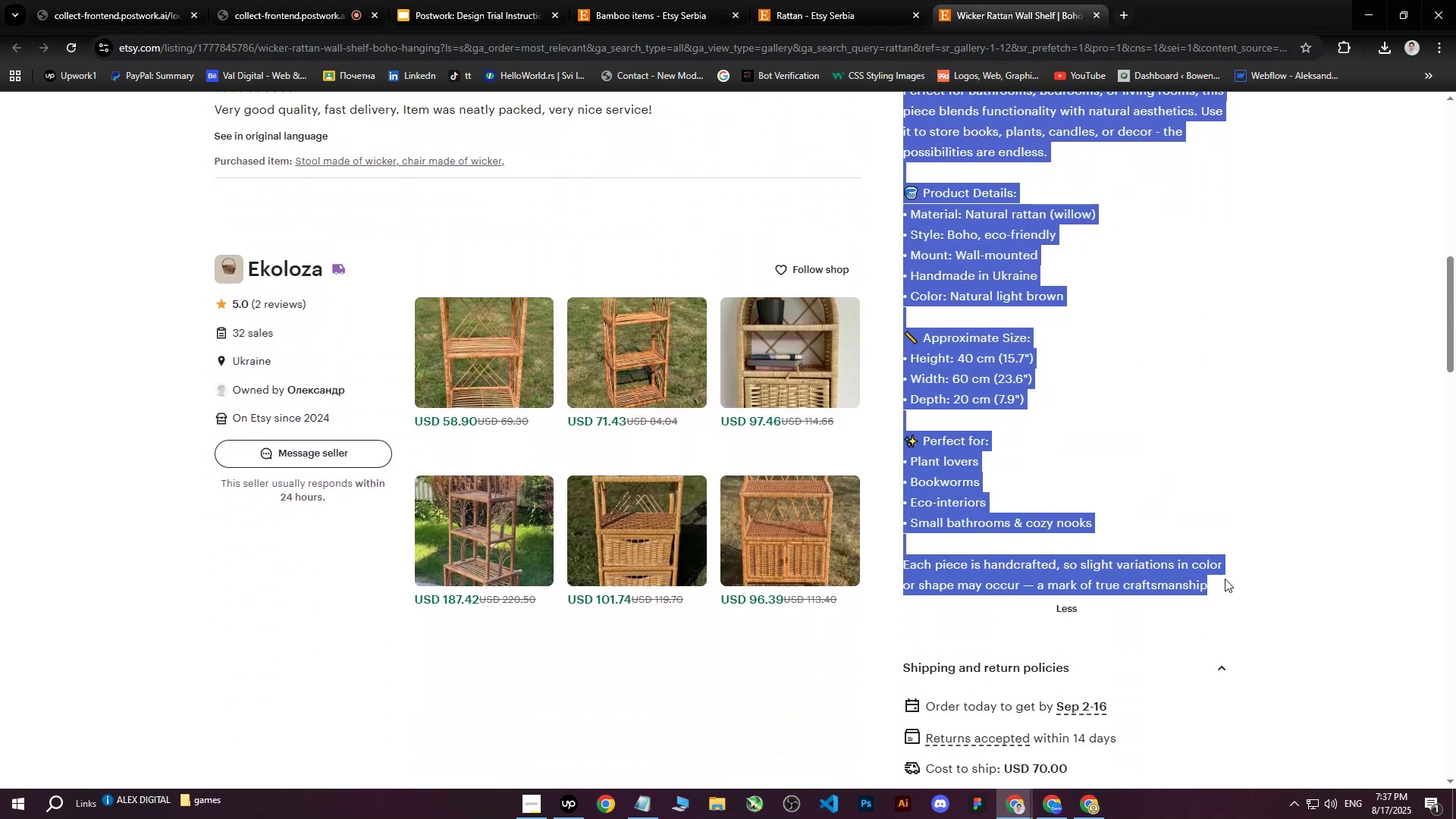 
key(Control+C)
 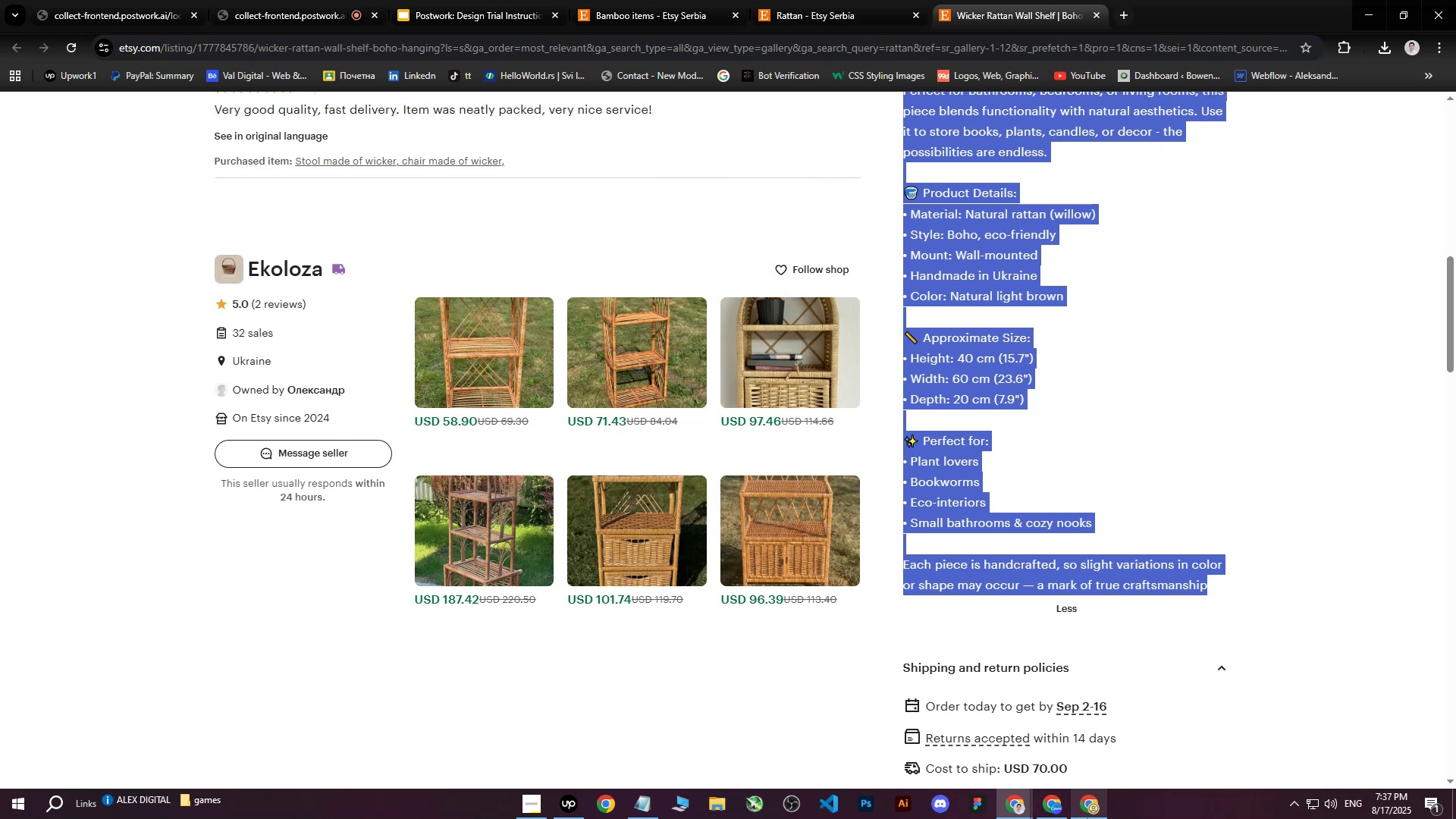 
left_click([1070, 802])
 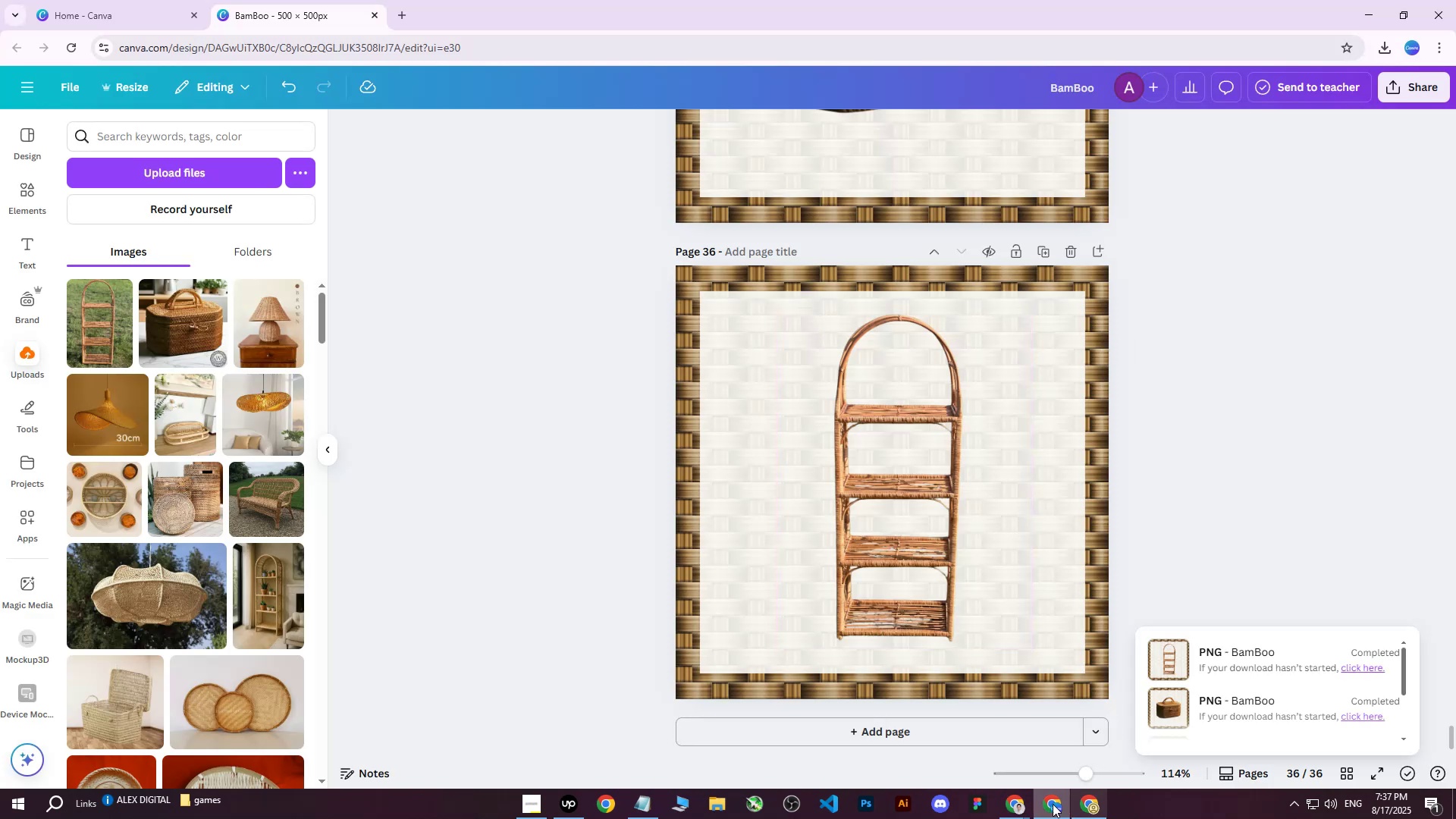 
double_click([1086, 805])
 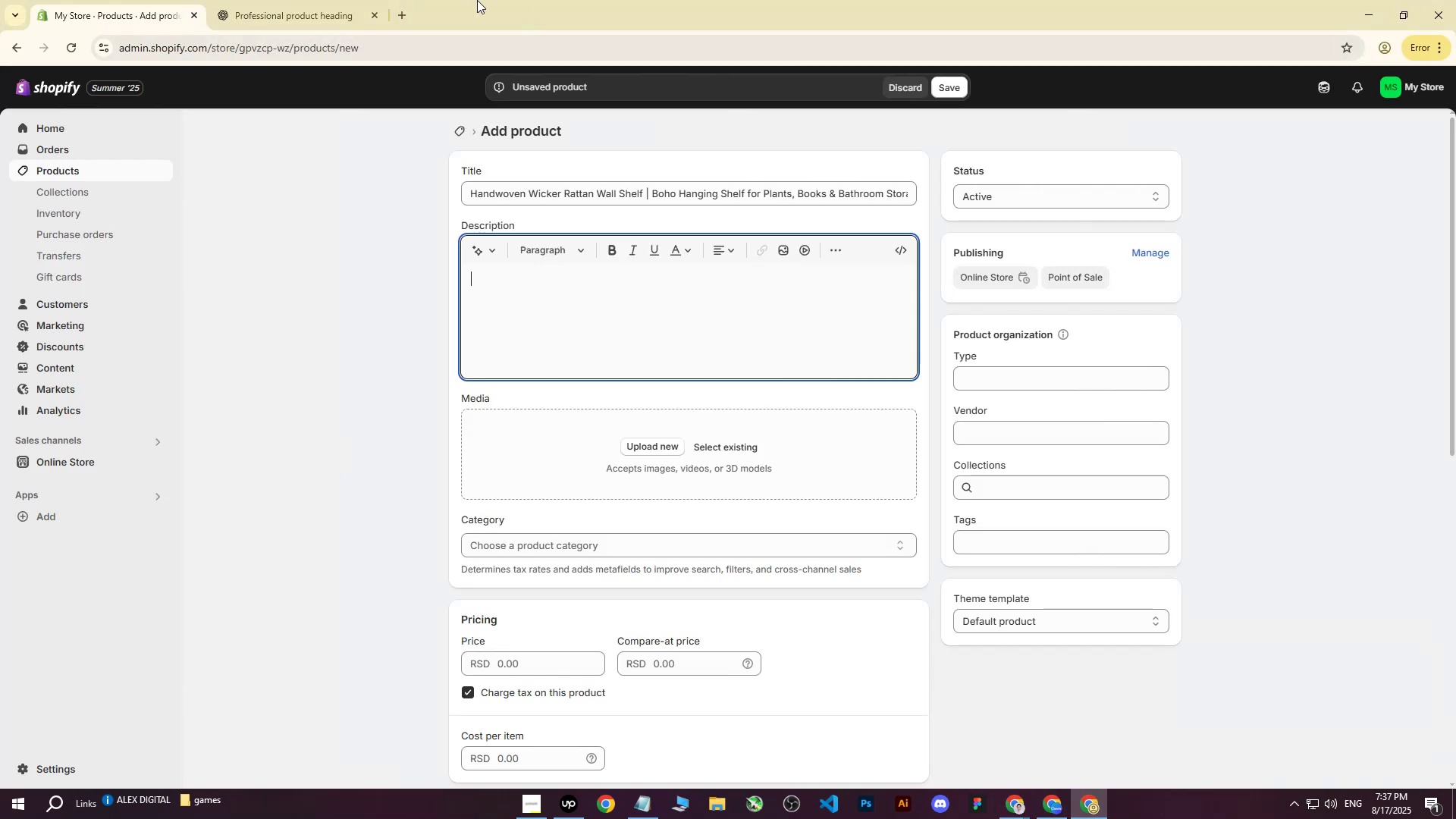 
left_click([336, 0])
 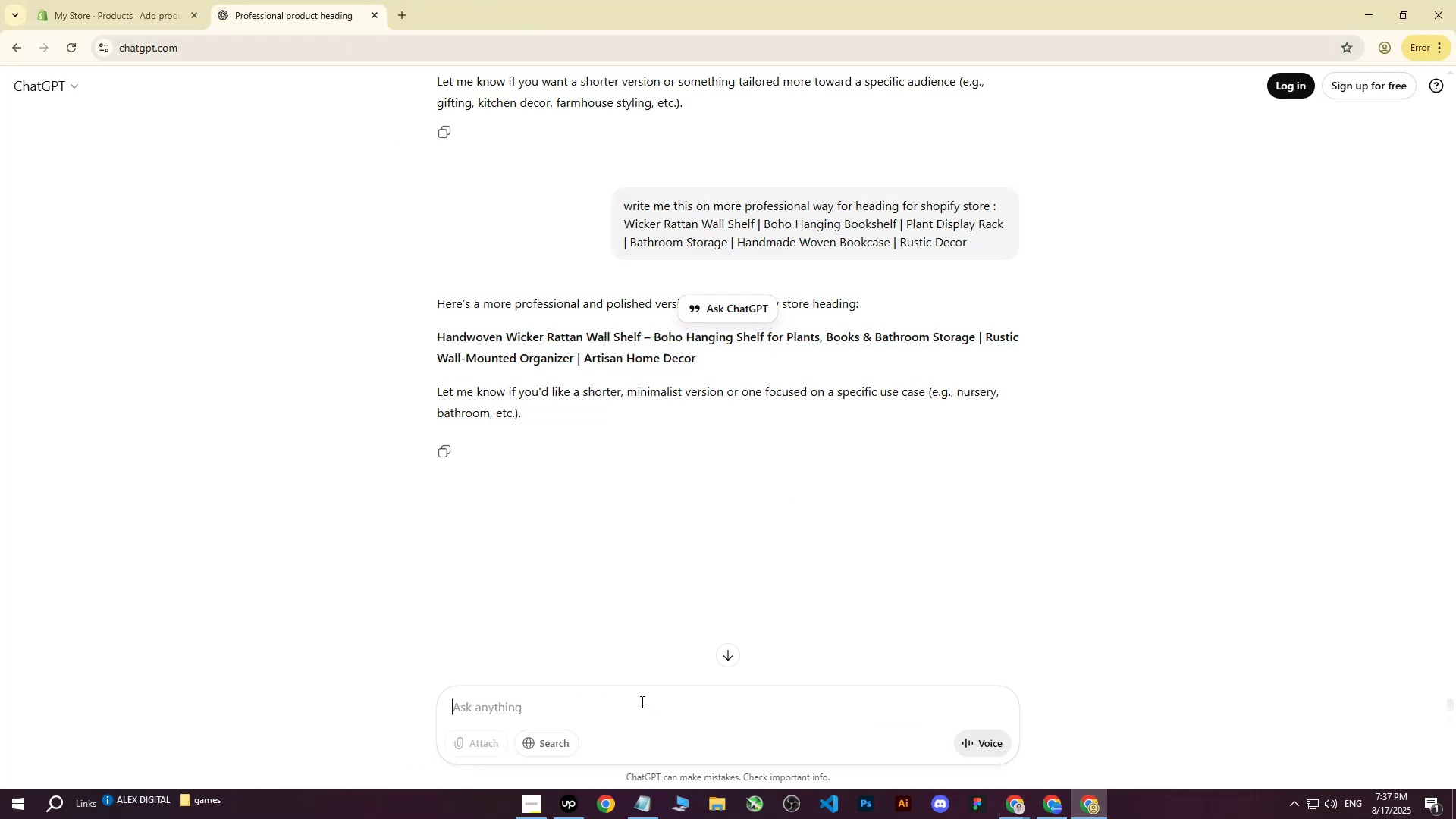 
type(write me this on more professional way : )
 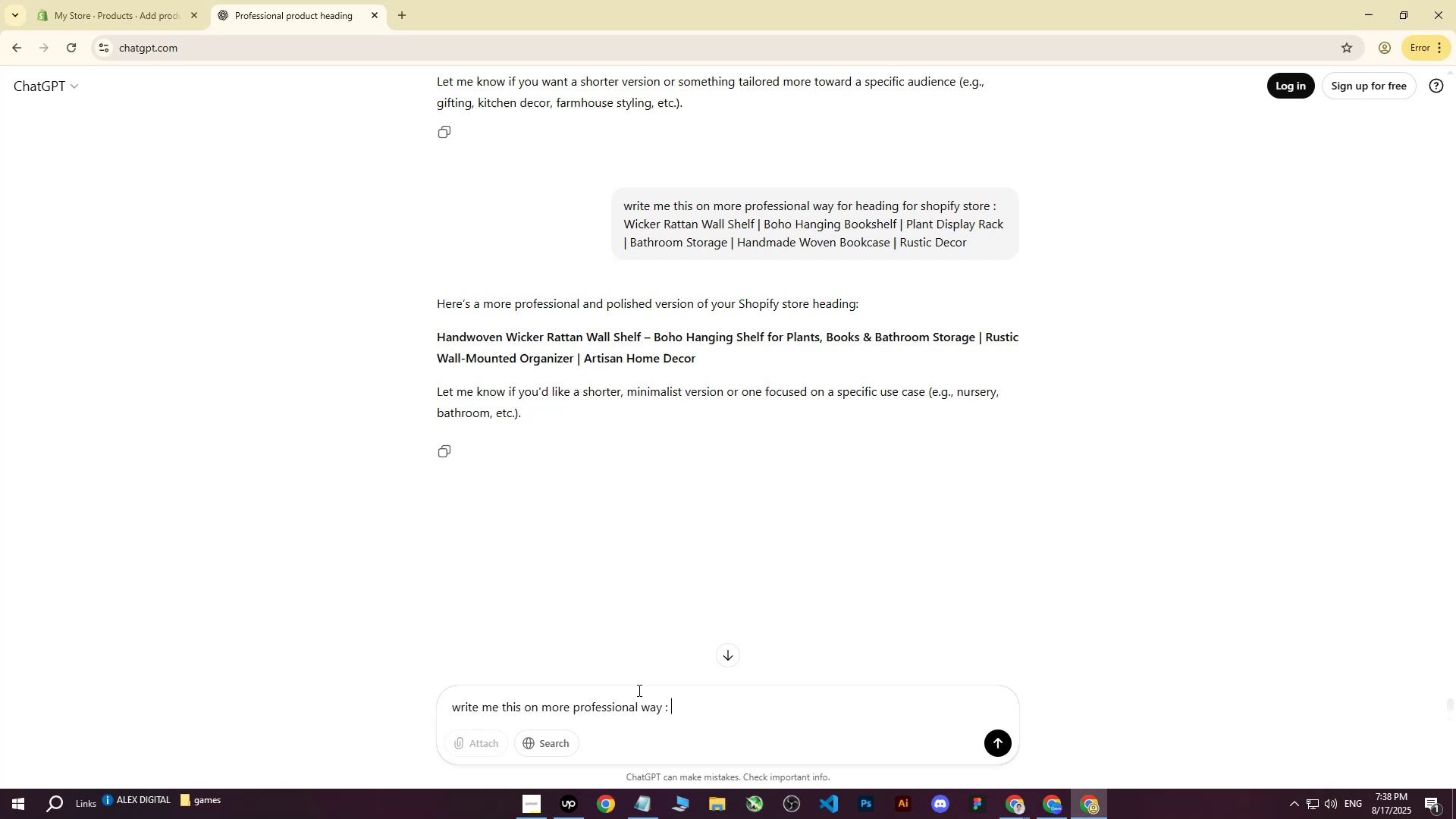 
key(Control+ControlLeft)
 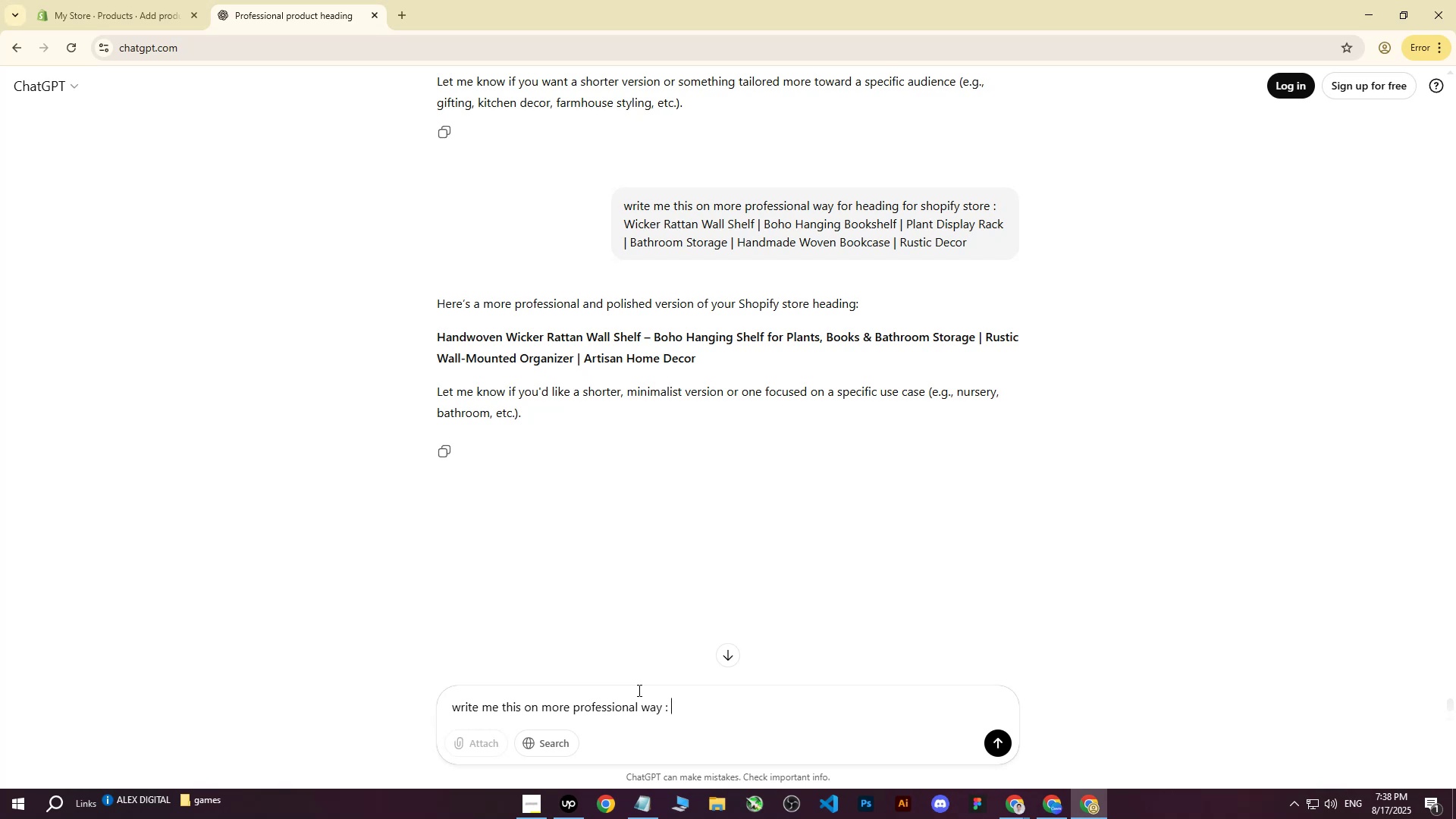 
key(Control+V)
 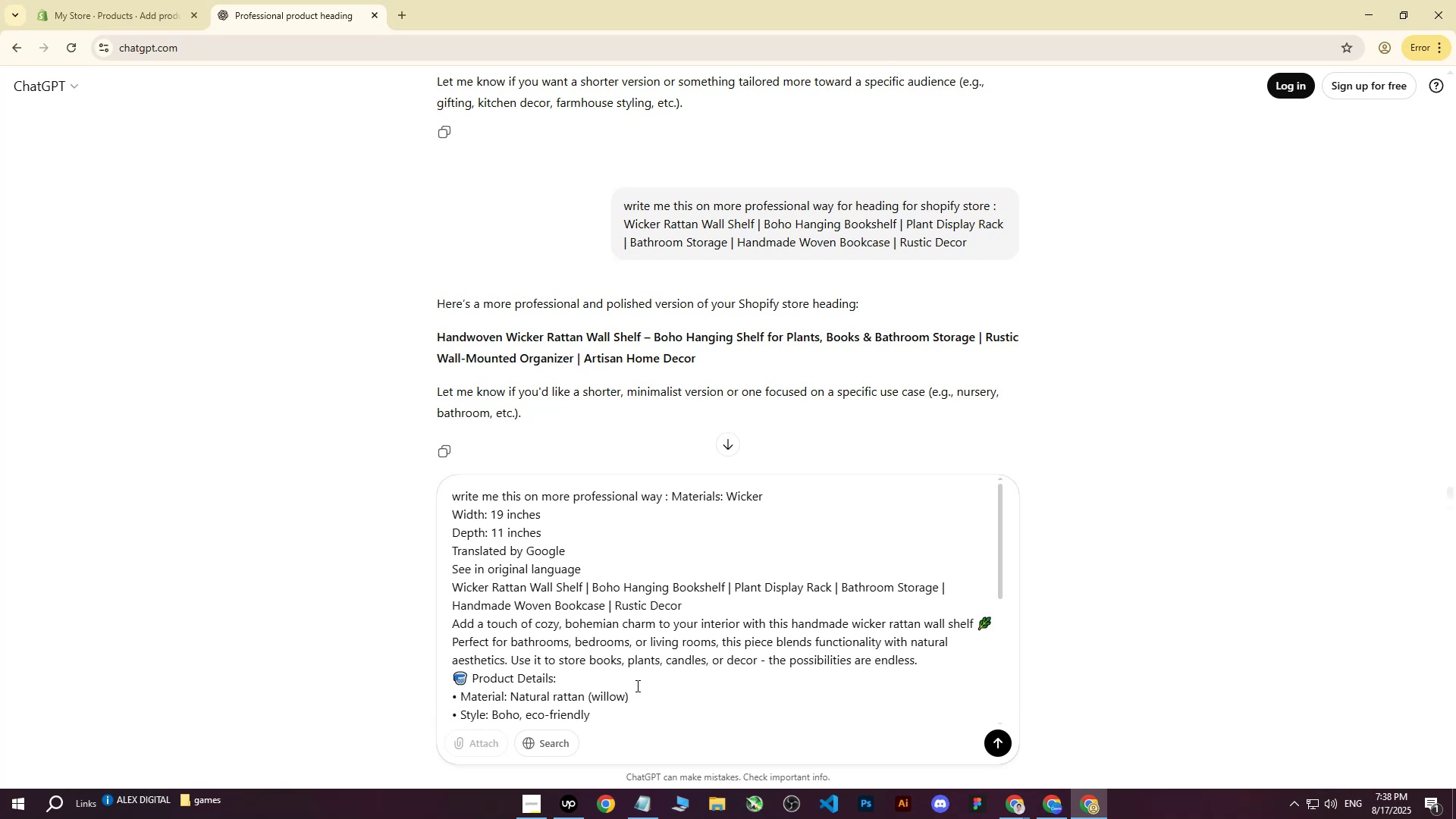 
key(Enter)
 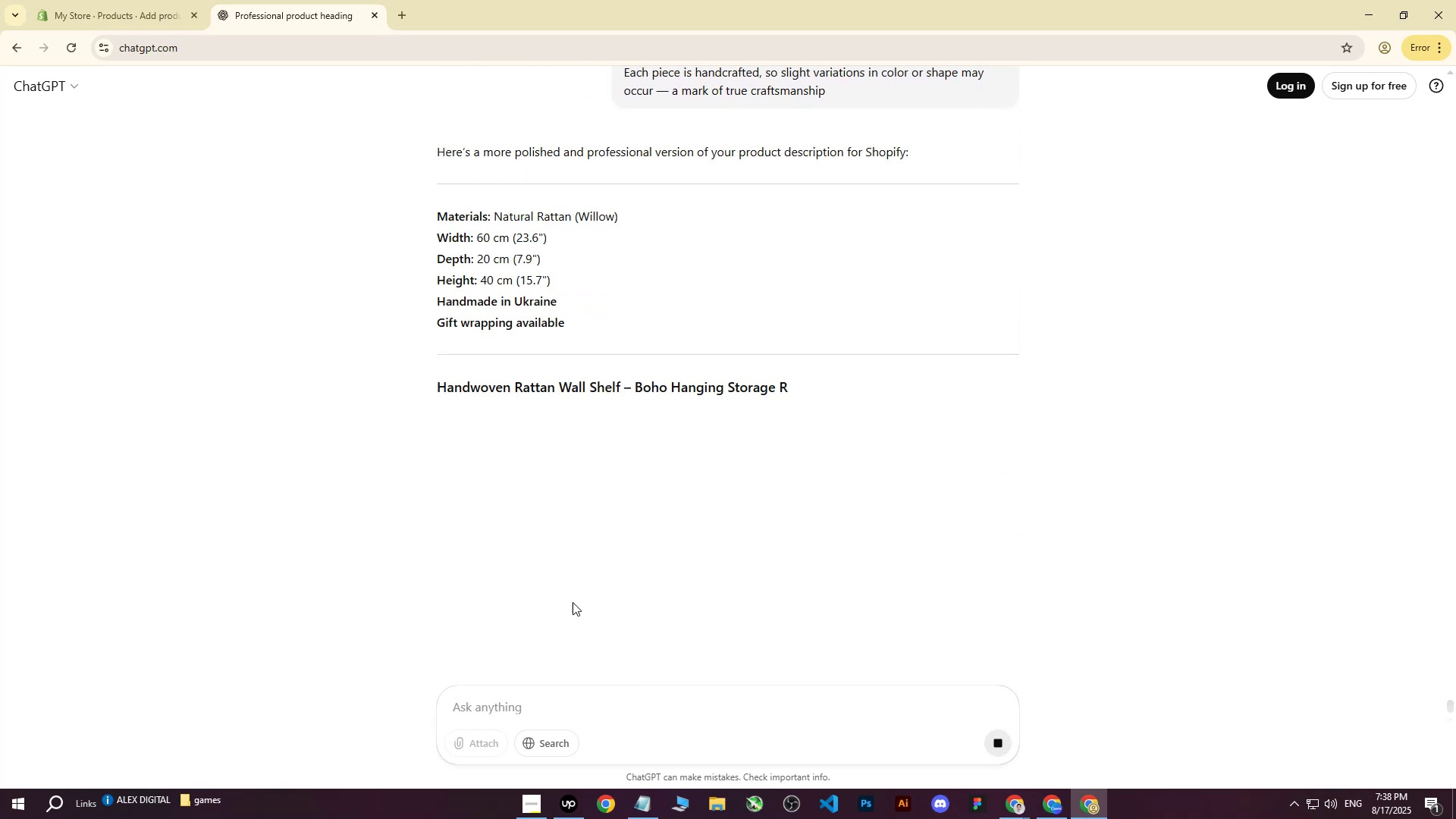 
wait(6.06)
 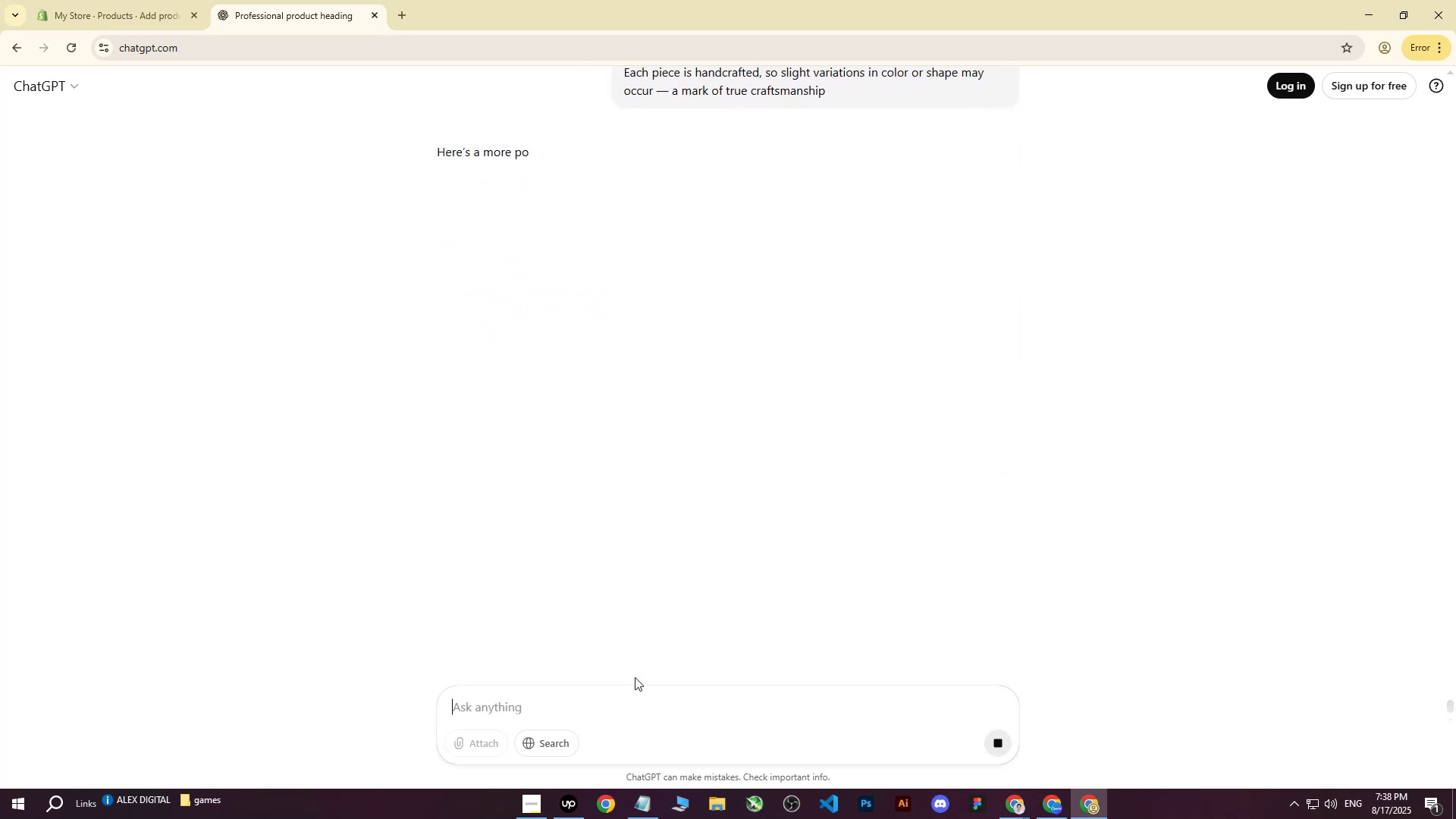 
left_click([354, 251])
 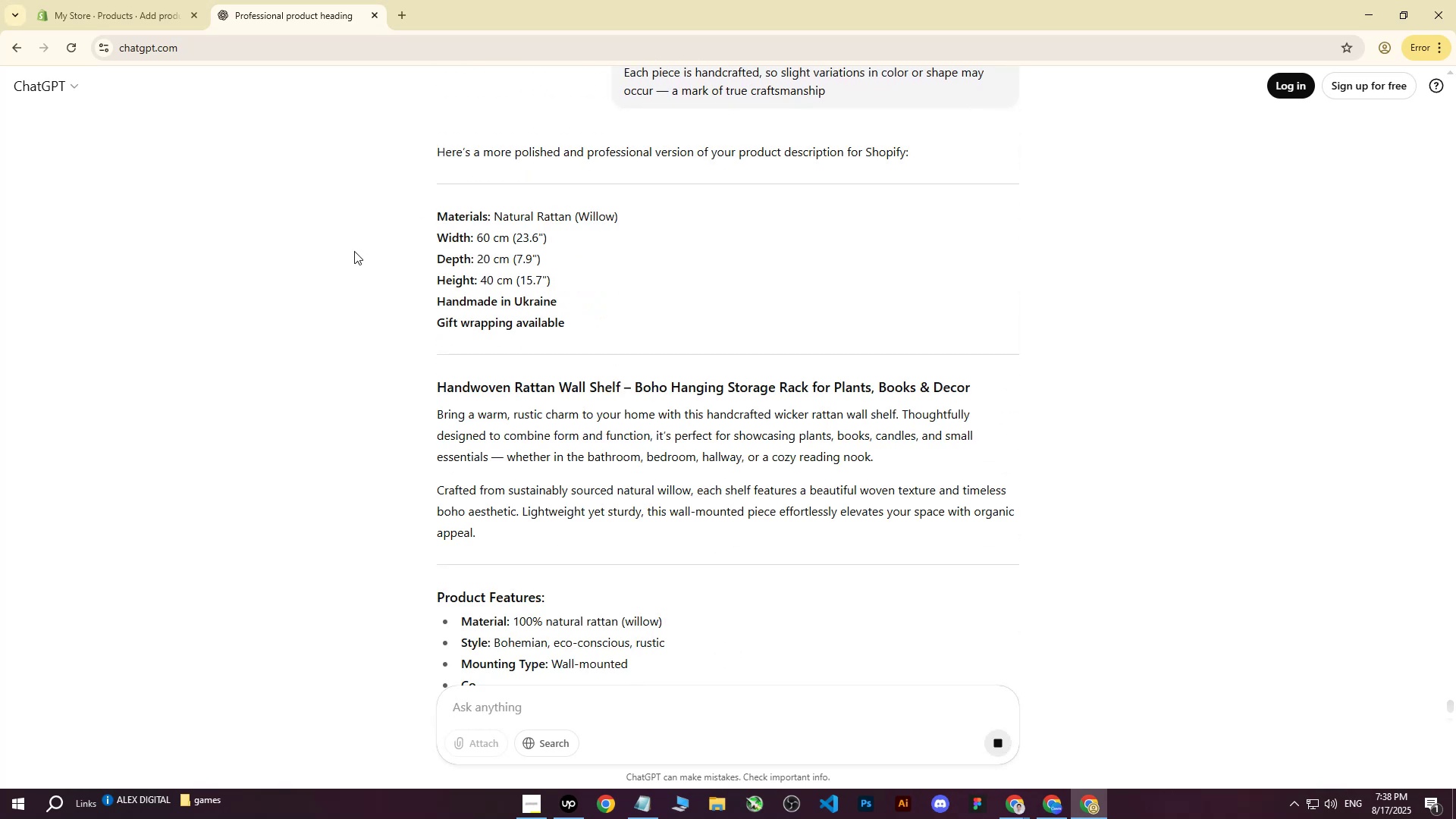 
left_click_drag(start_coordinate=[438, 213], to_coordinate=[701, 537])
 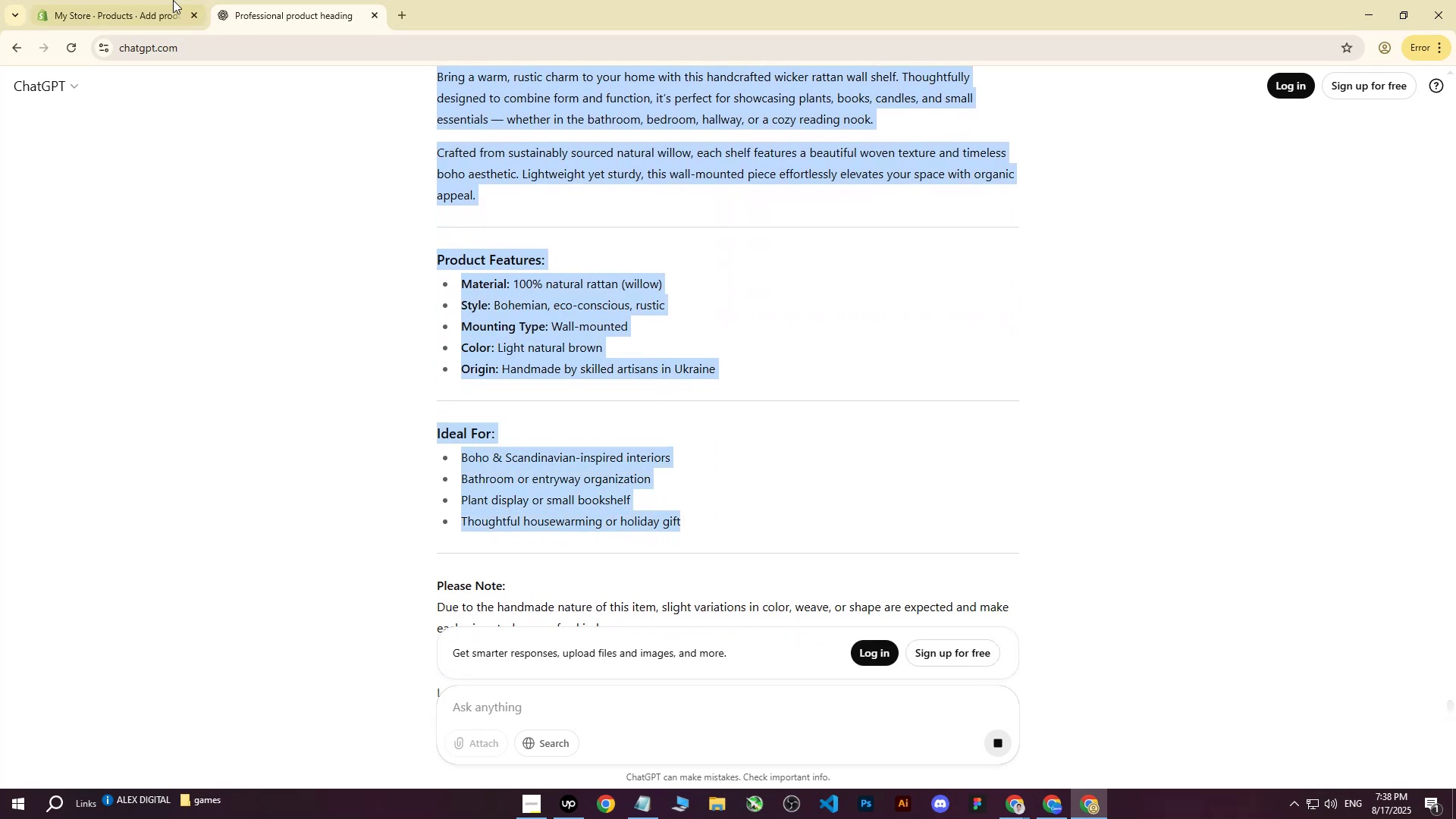 
scroll: coordinate [661, 420], scroll_direction: down, amount: 6.0
 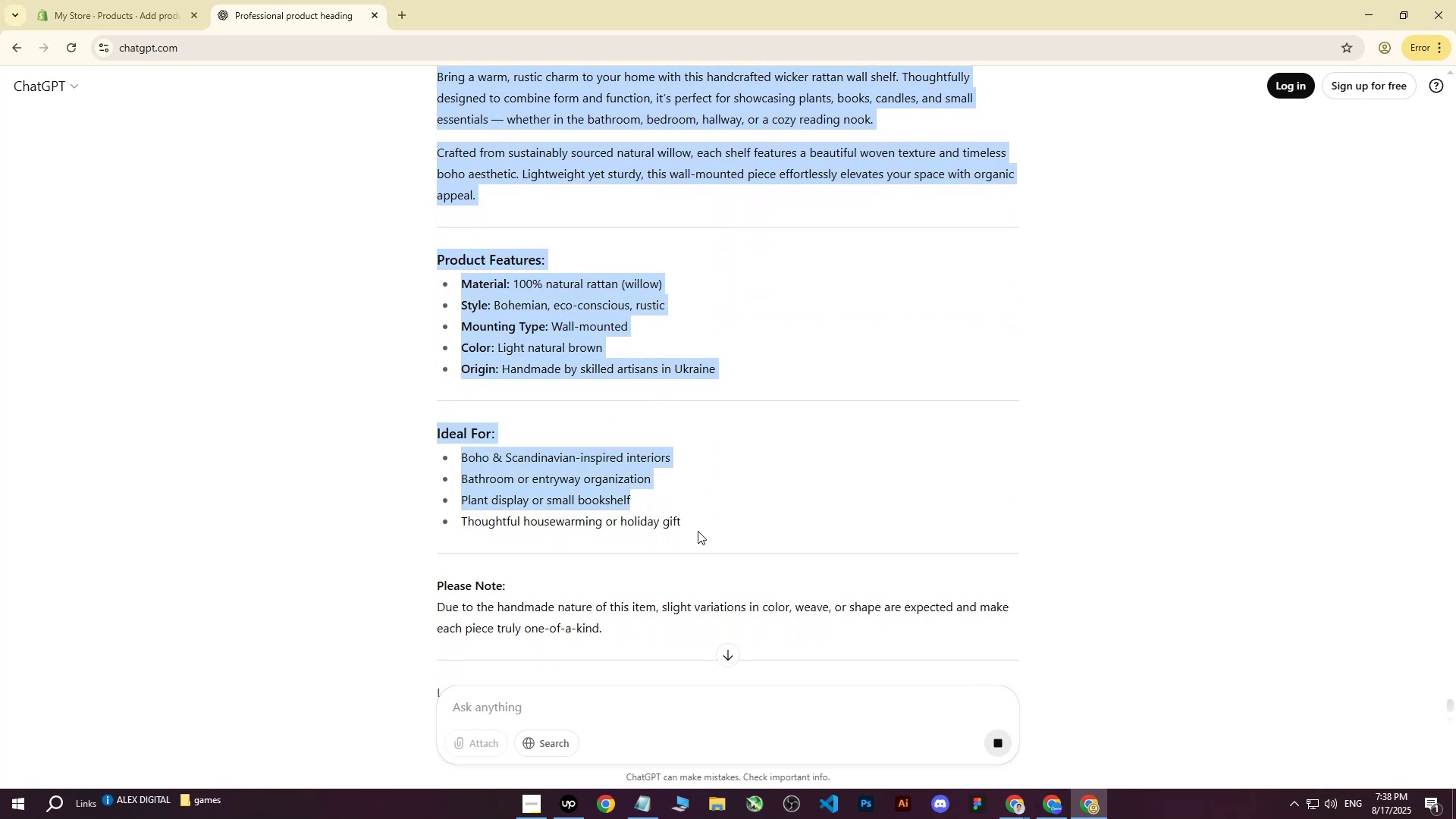 
key(Control+ControlLeft)
 